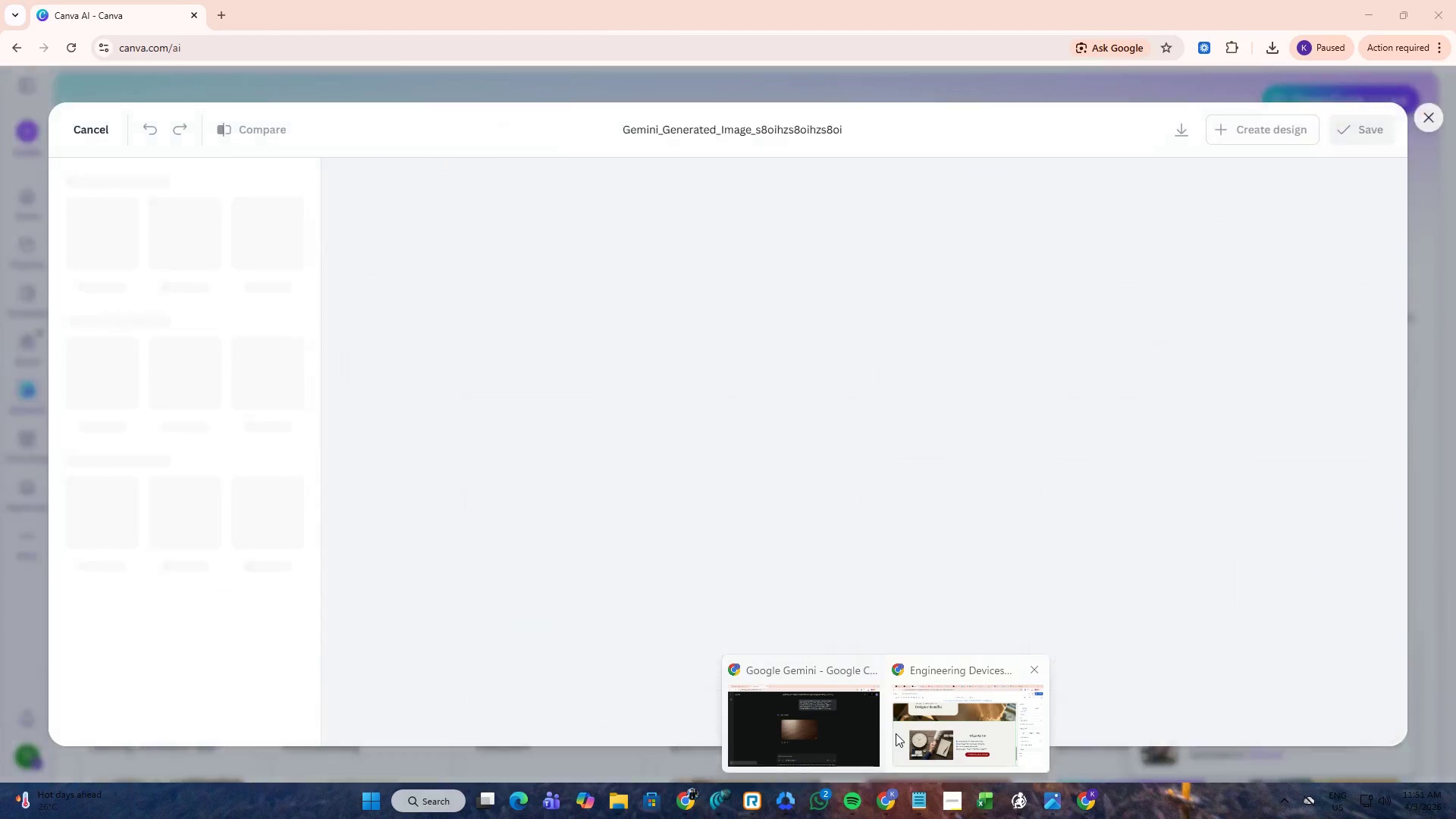 
left_click([896, 733])
 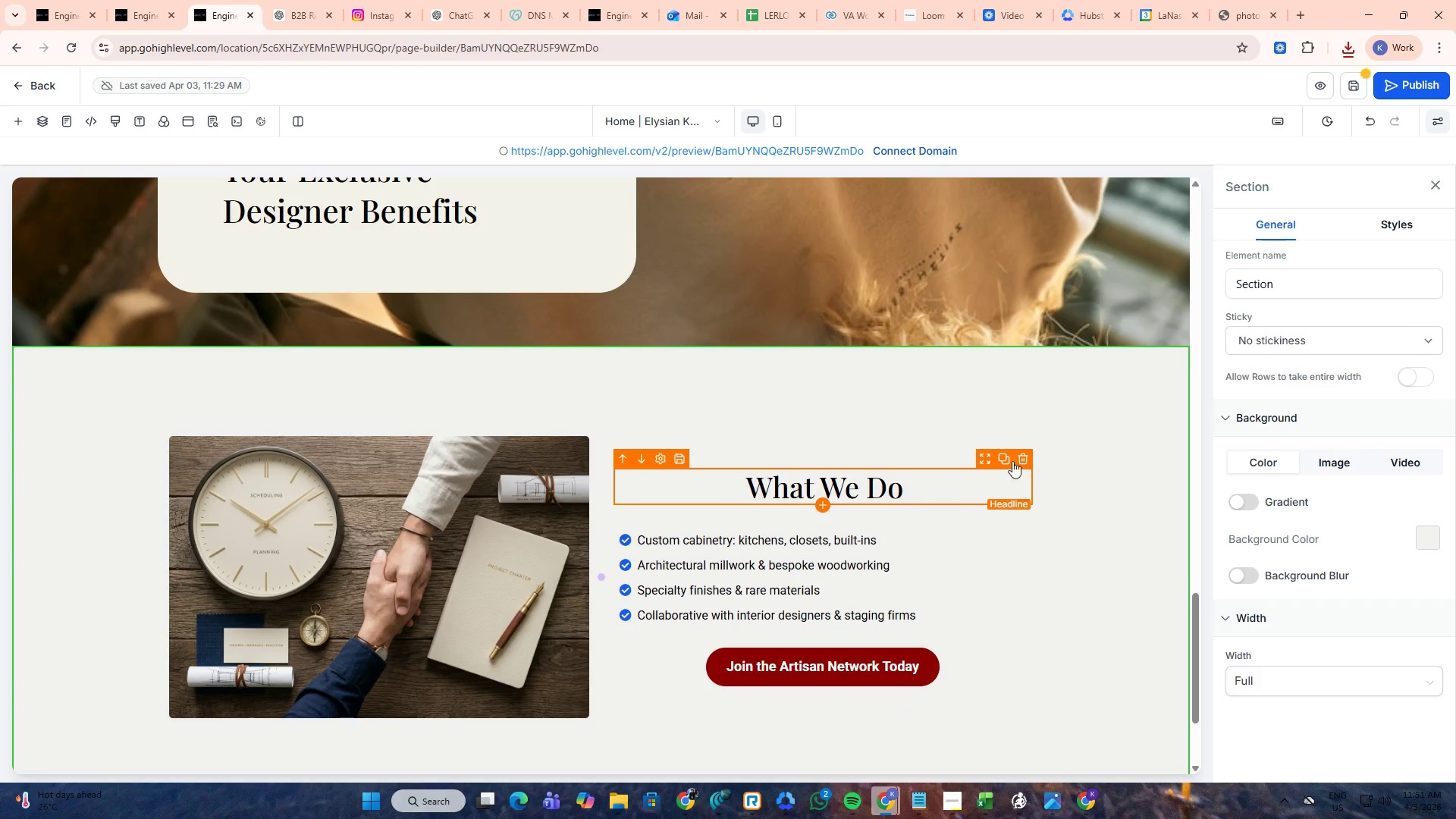 
left_click([1000, 407])
 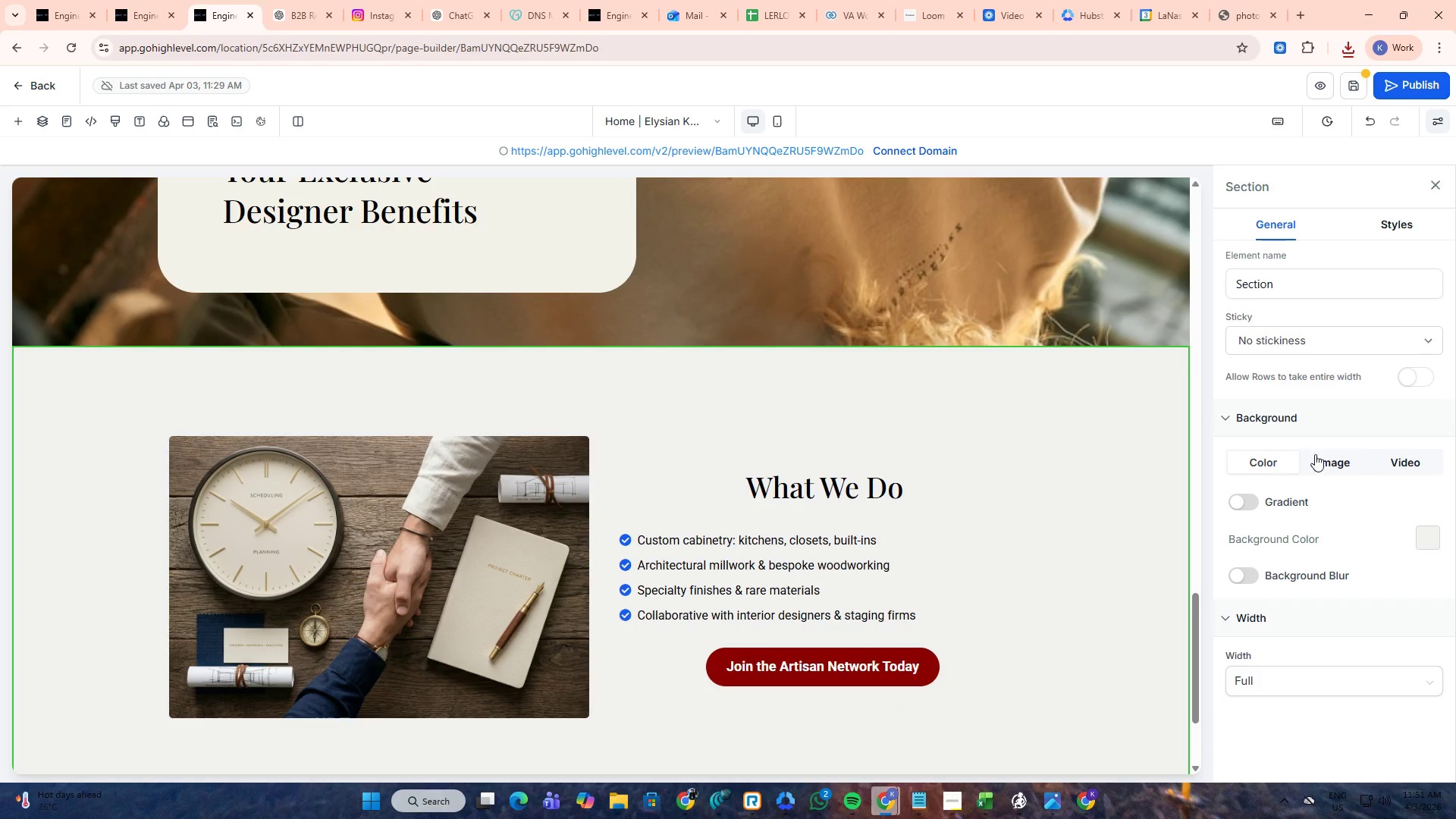 
left_click([1323, 454])
 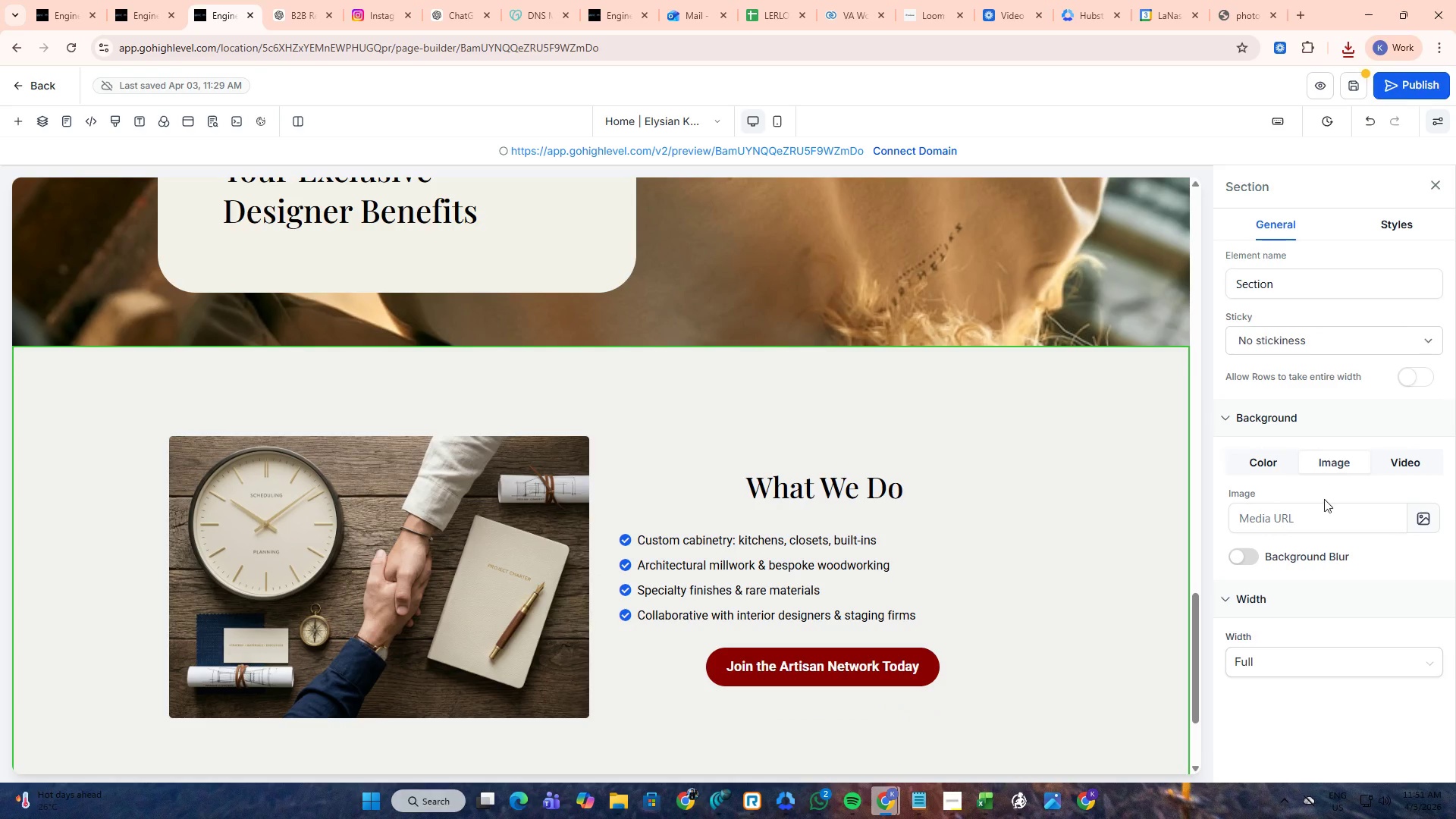 
left_click([1323, 509])
 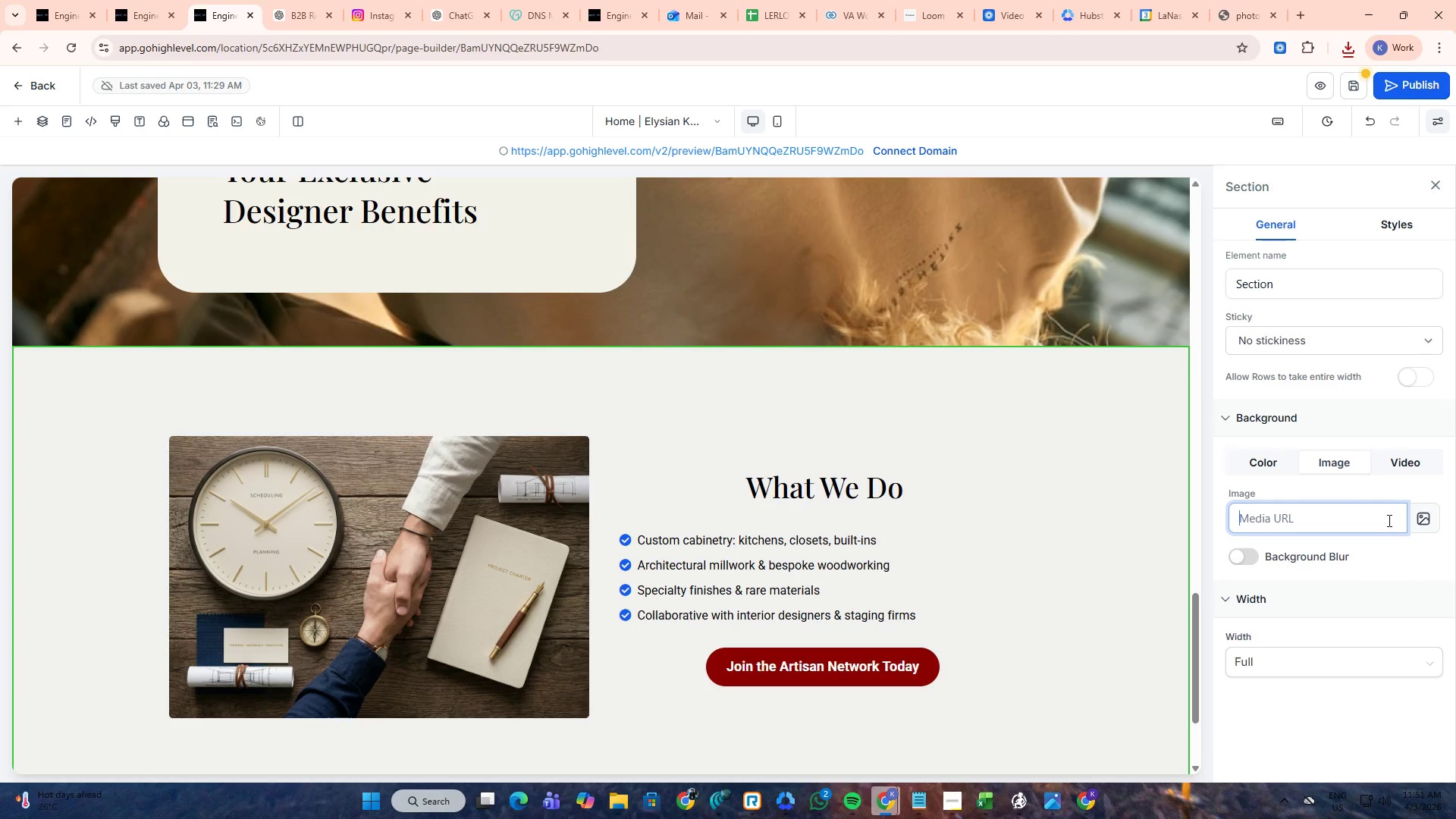 
left_click([1437, 515])
 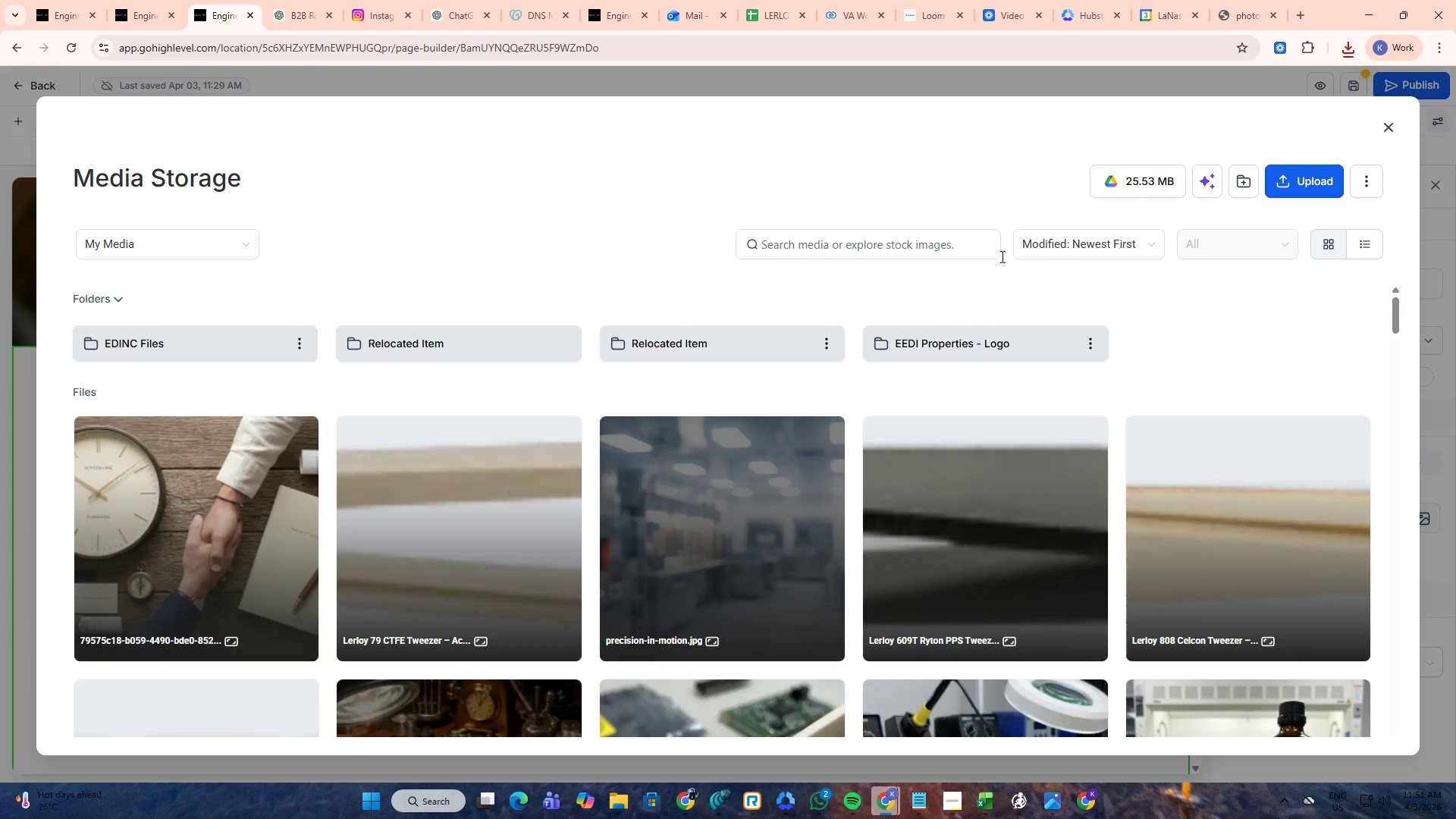 
left_click([1314, 192])
 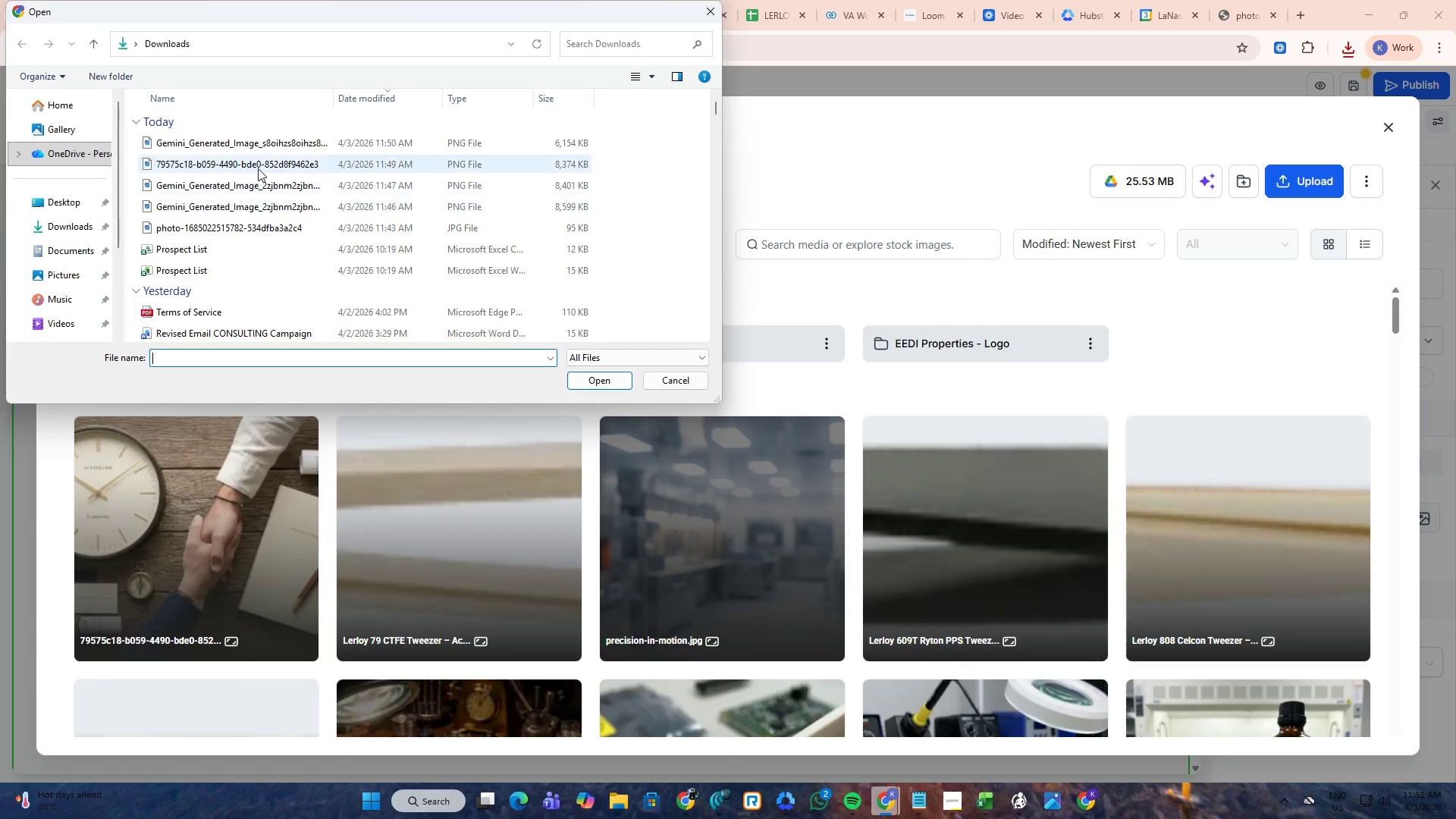 
left_click([262, 148])
 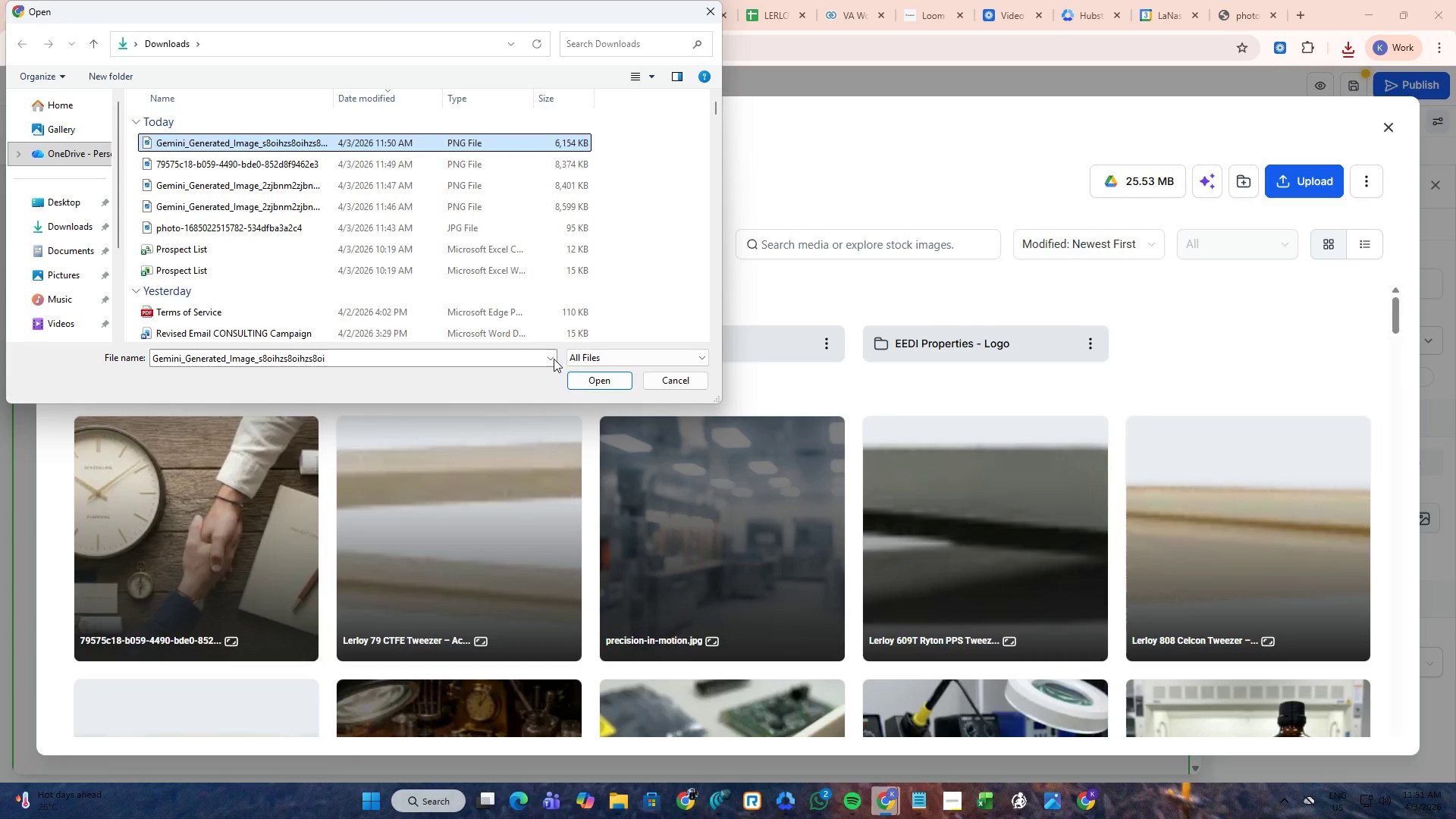 
left_click([576, 381])
 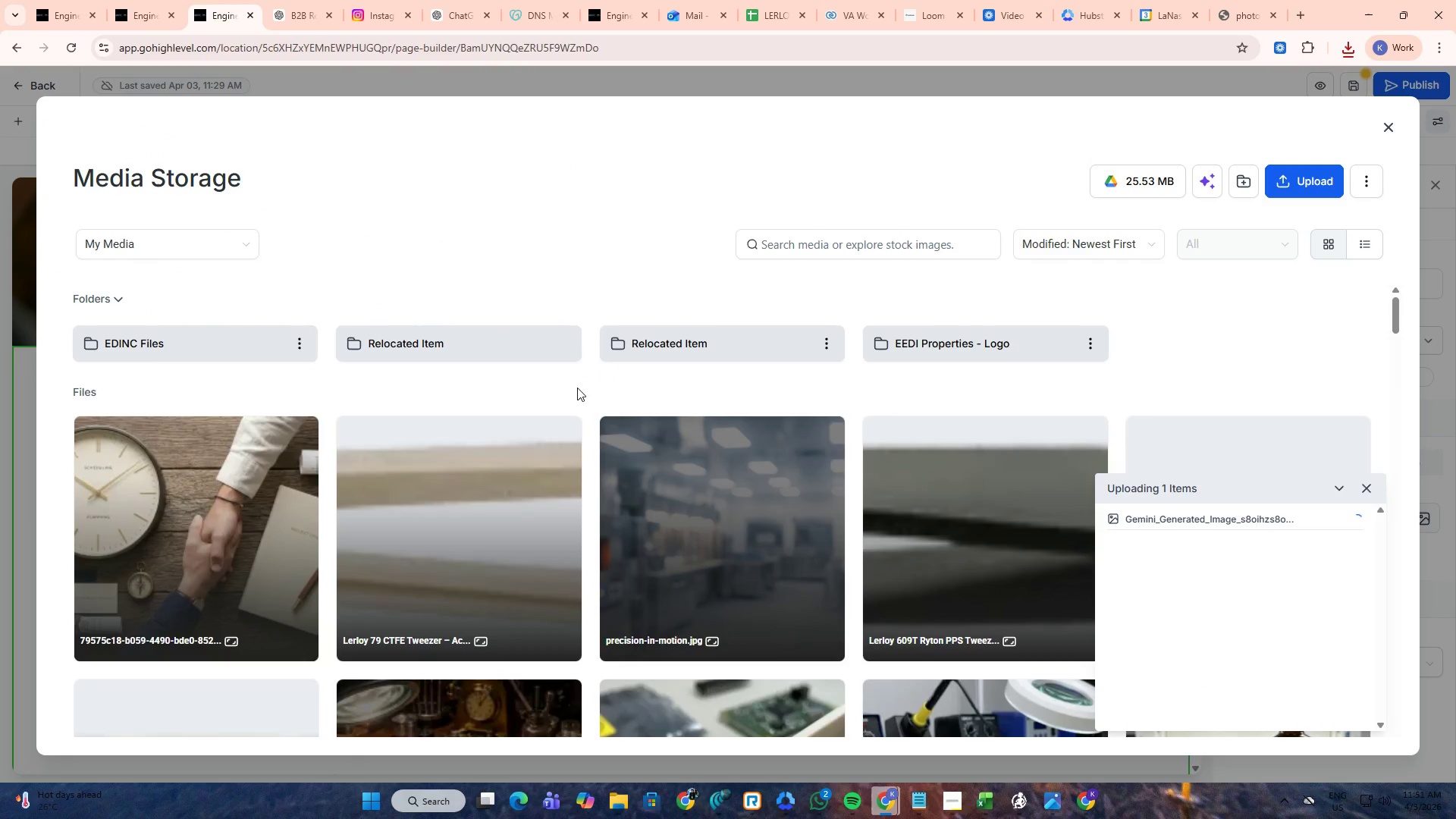 
left_click([245, 469])
 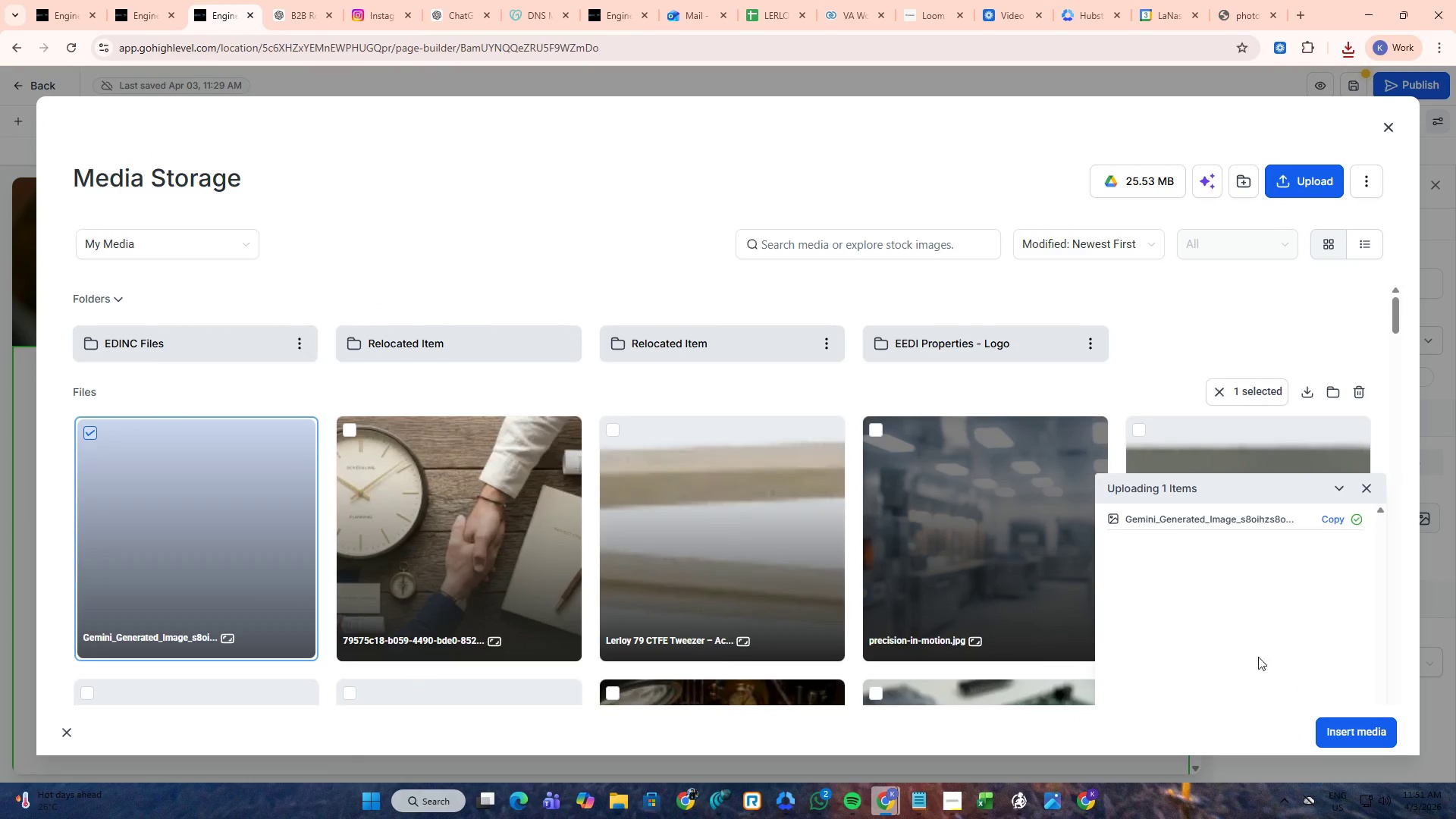 
left_click([1350, 736])
 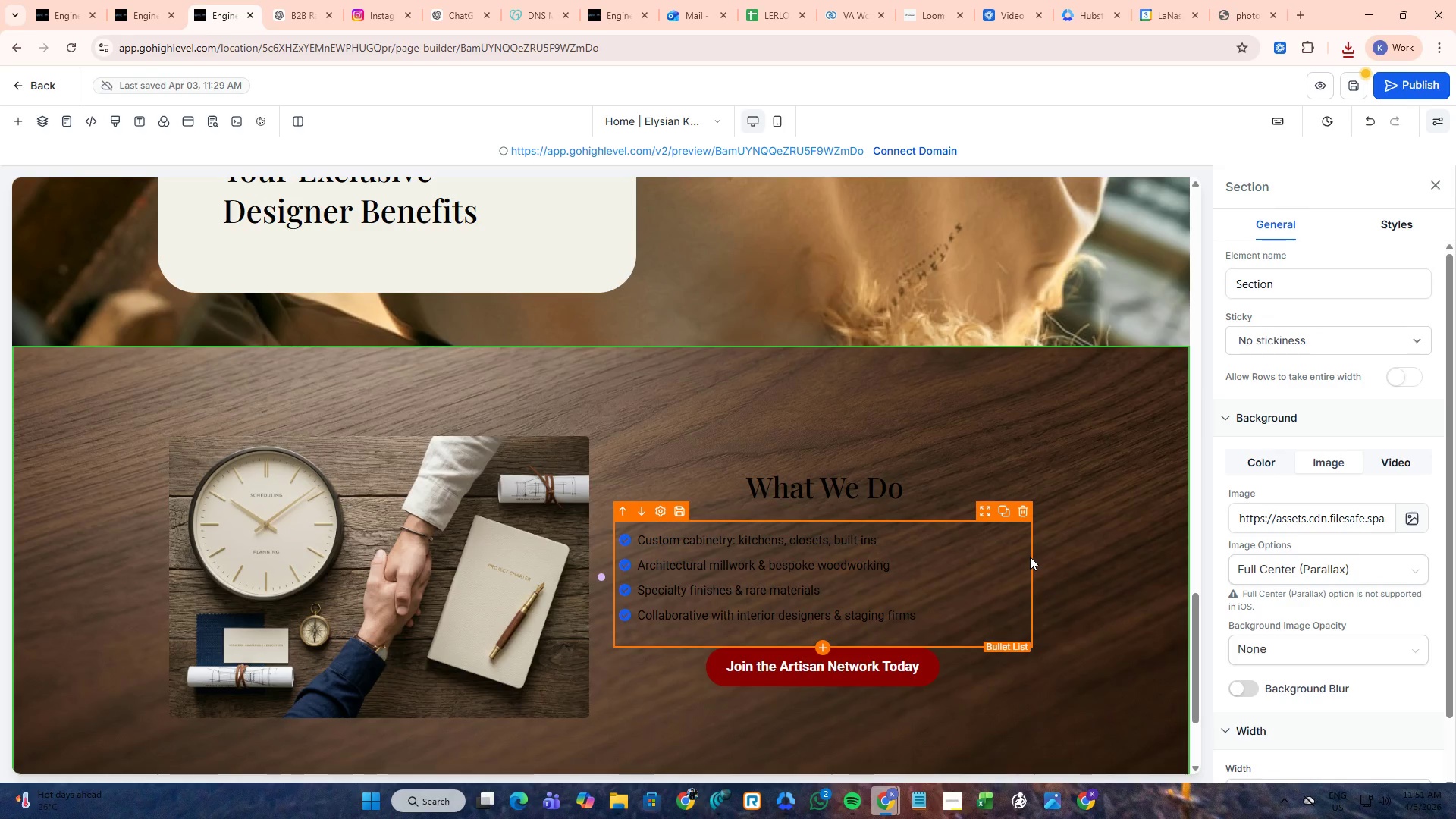 
scroll: coordinate [1008, 500], scroll_direction: down, amount: 3.0
 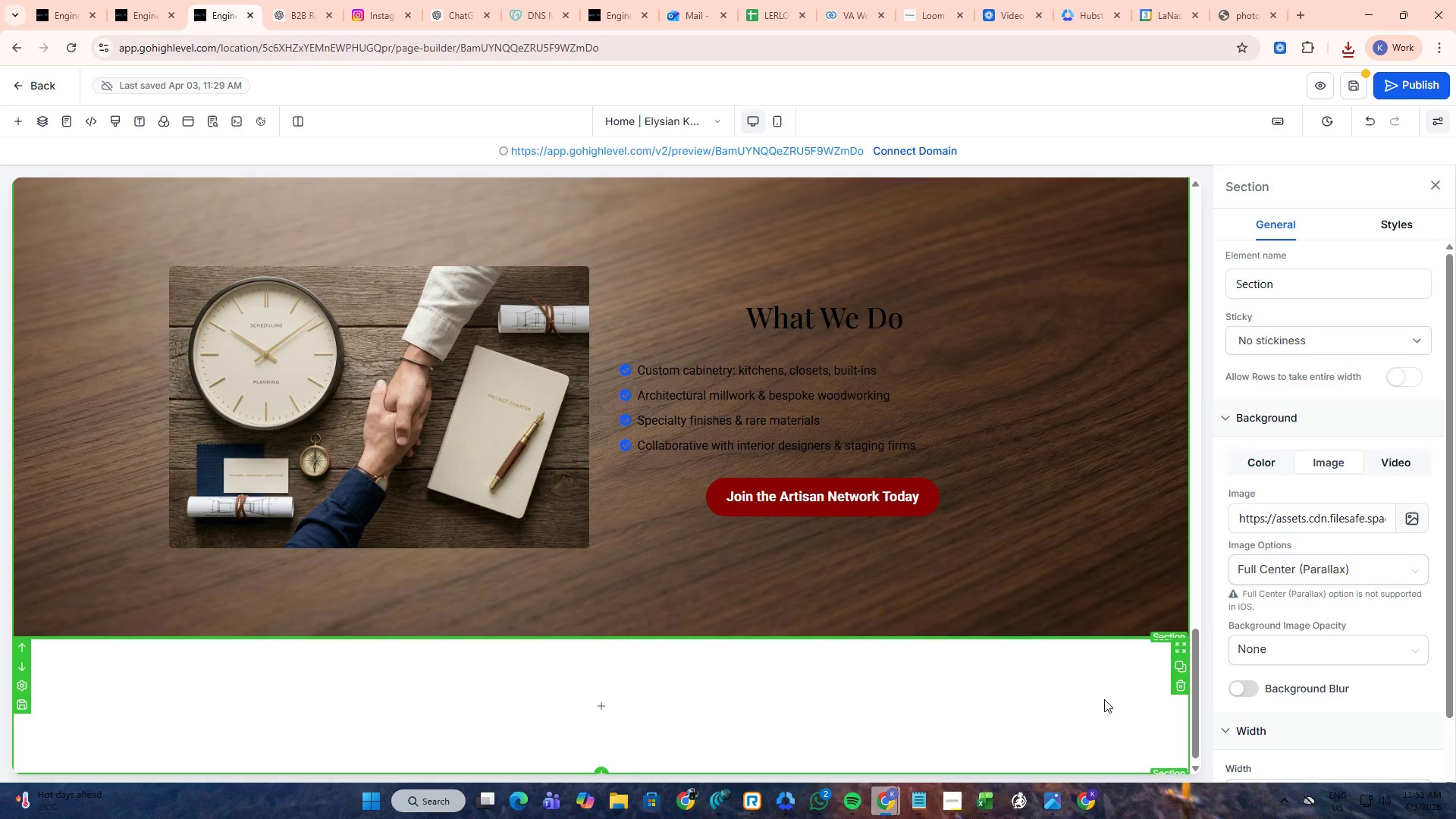 
scroll: coordinate [1109, 690], scroll_direction: up, amount: 3.0
 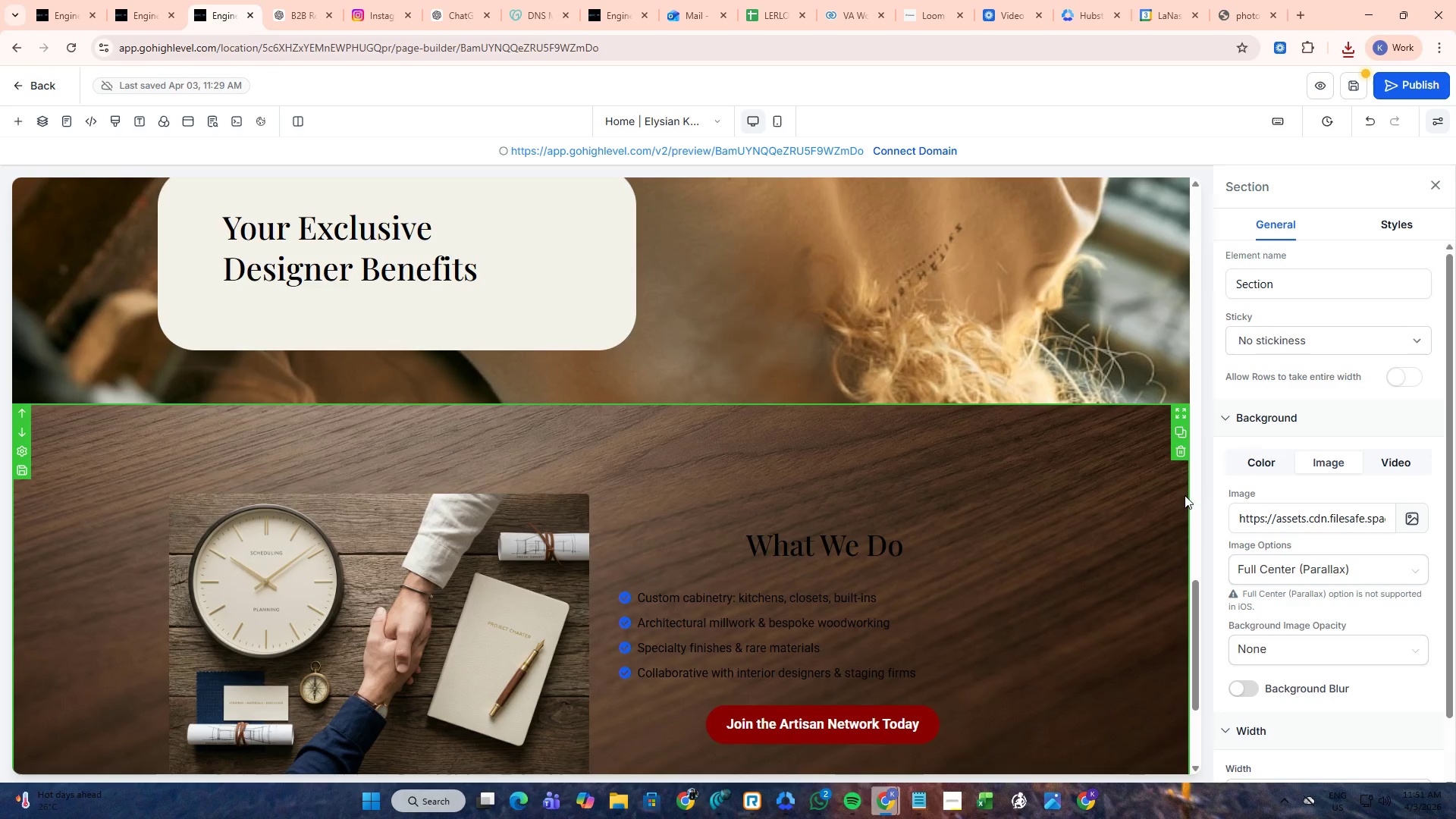 
left_click([1196, 466])
 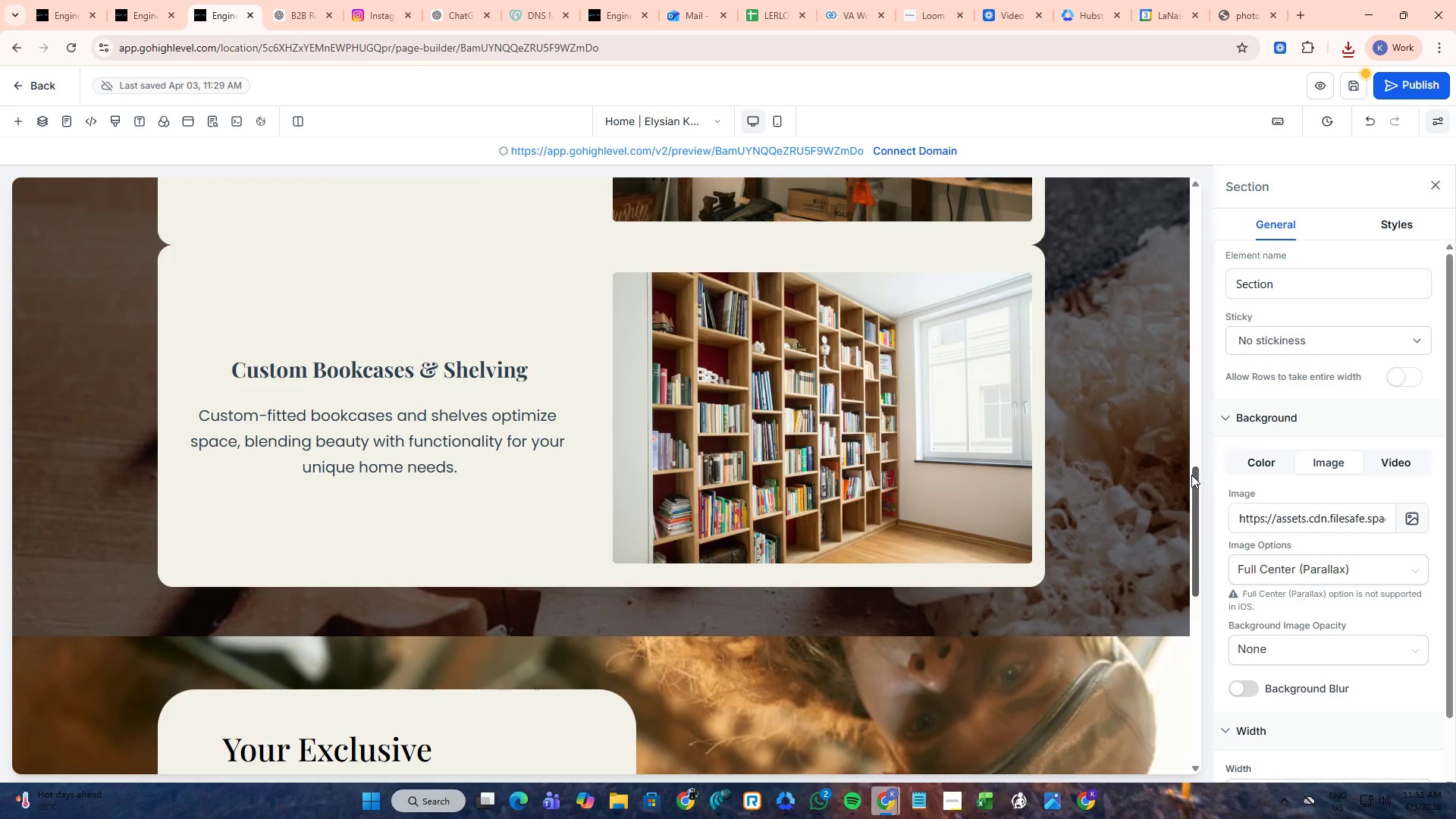 
scroll: coordinate [1156, 507], scroll_direction: down, amount: 10.0
 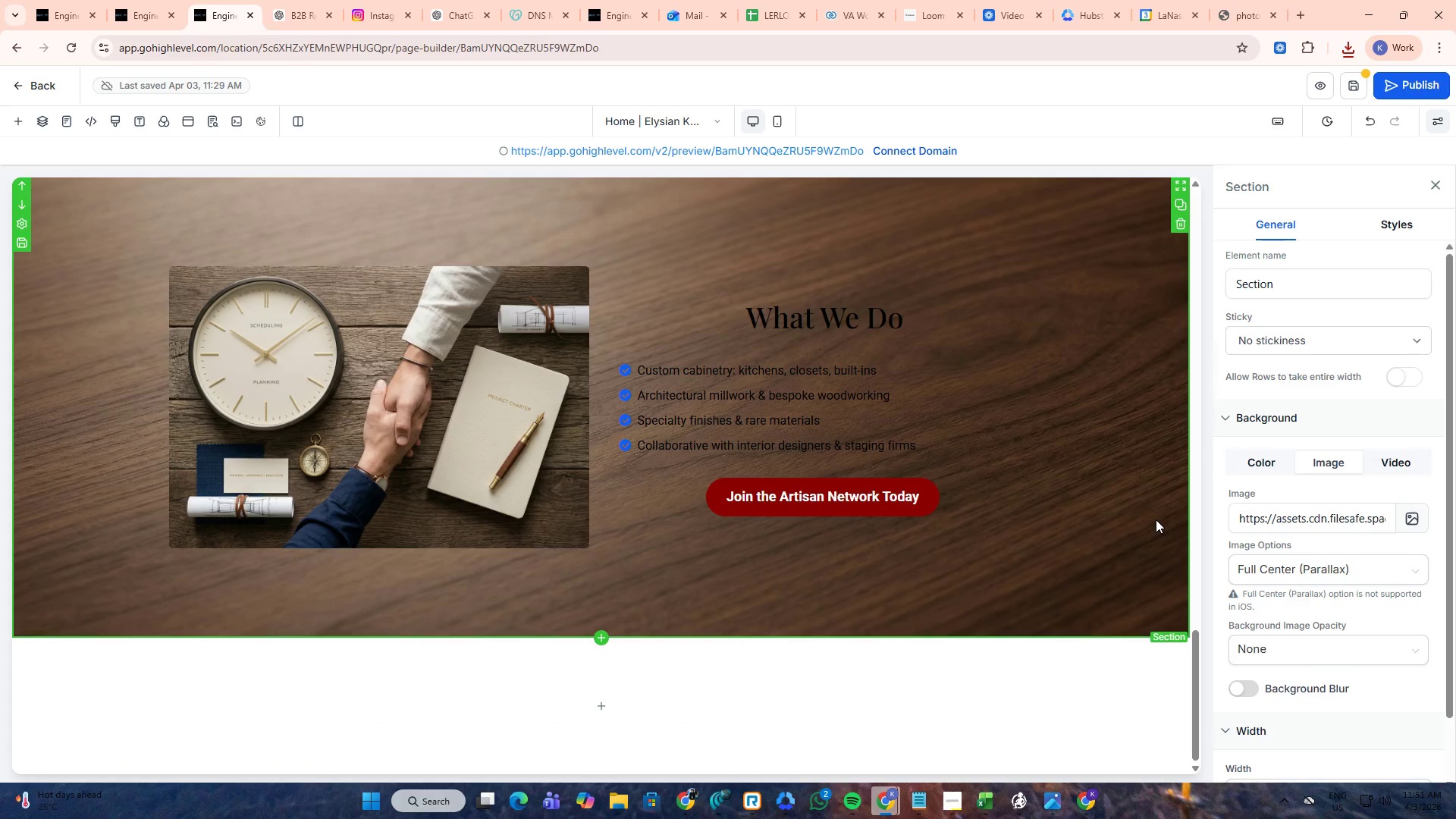 
scroll: coordinate [1154, 522], scroll_direction: up, amount: 2.0
 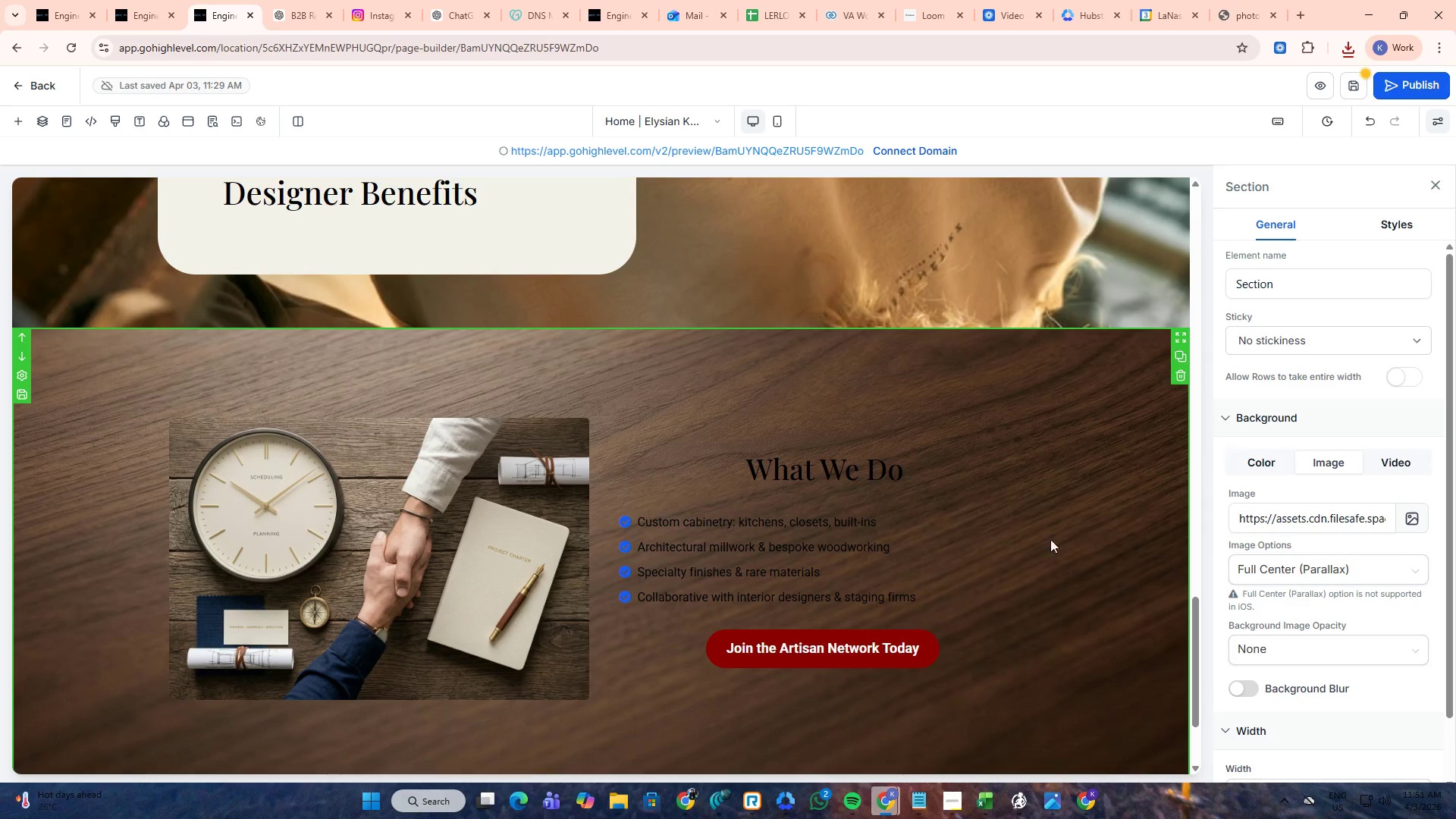 
left_click([839, 545])
 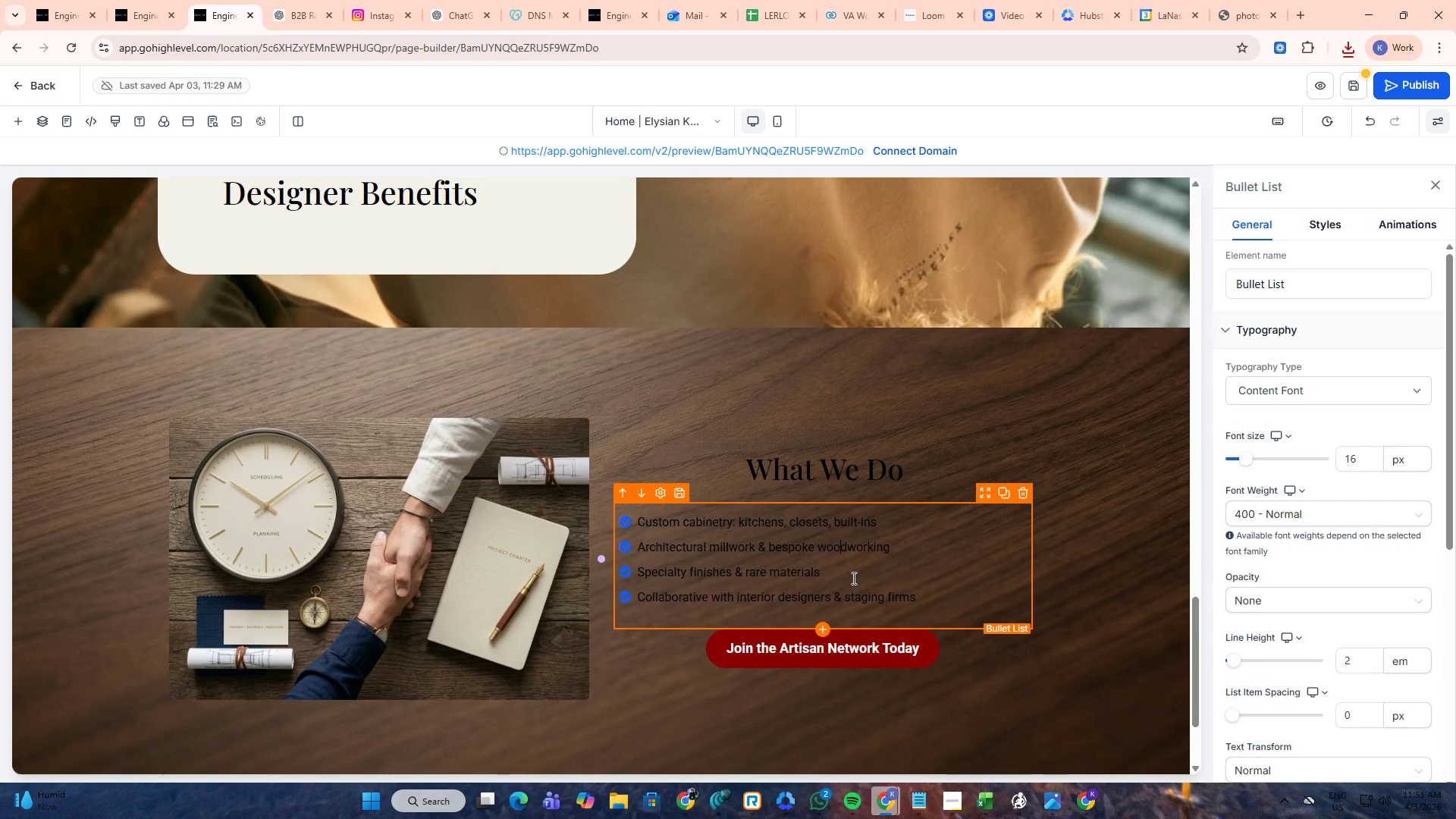 
left_click([926, 599])
 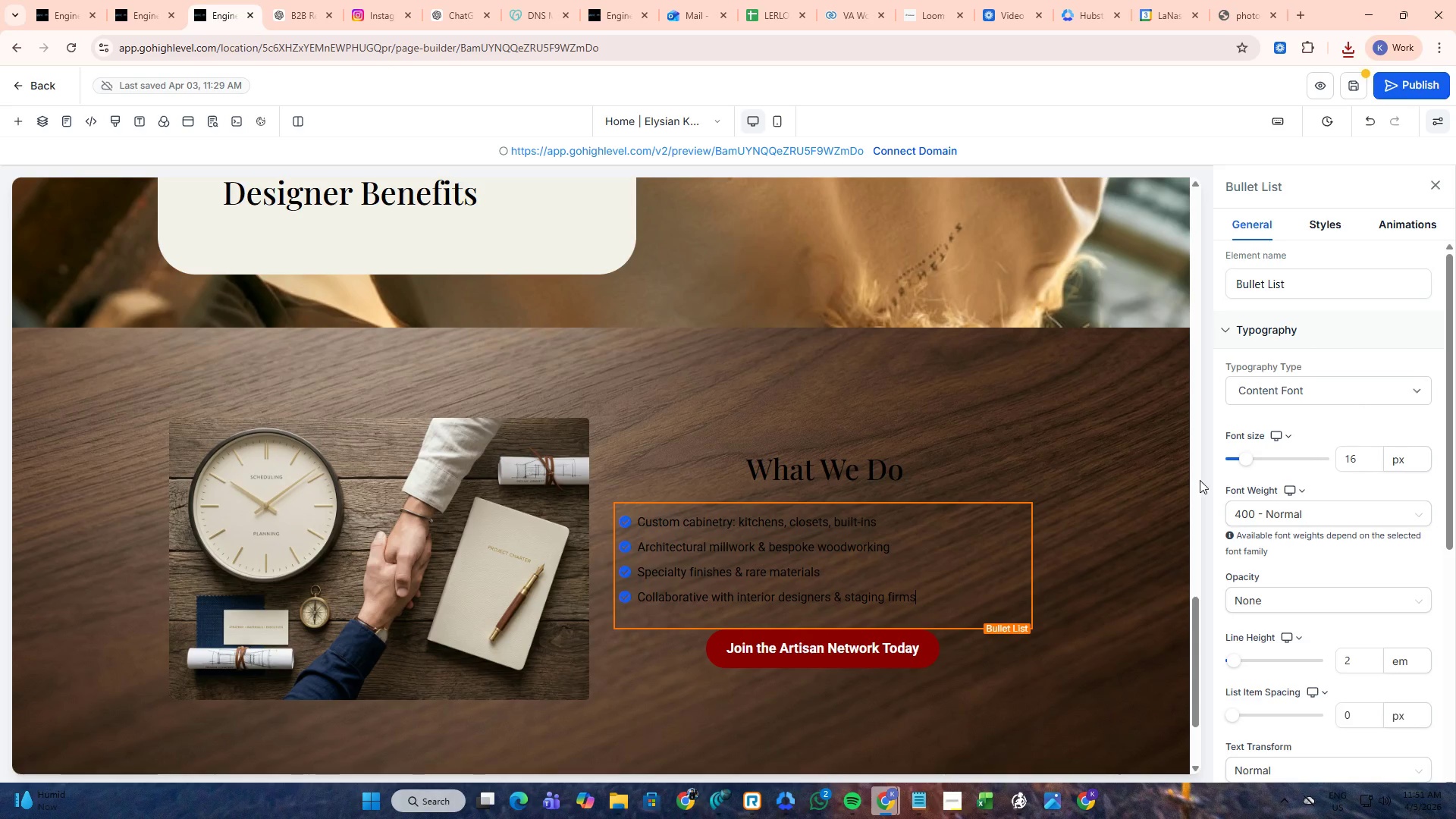 
left_click_drag(start_coordinate=[1358, 453], to_coordinate=[1314, 453])
 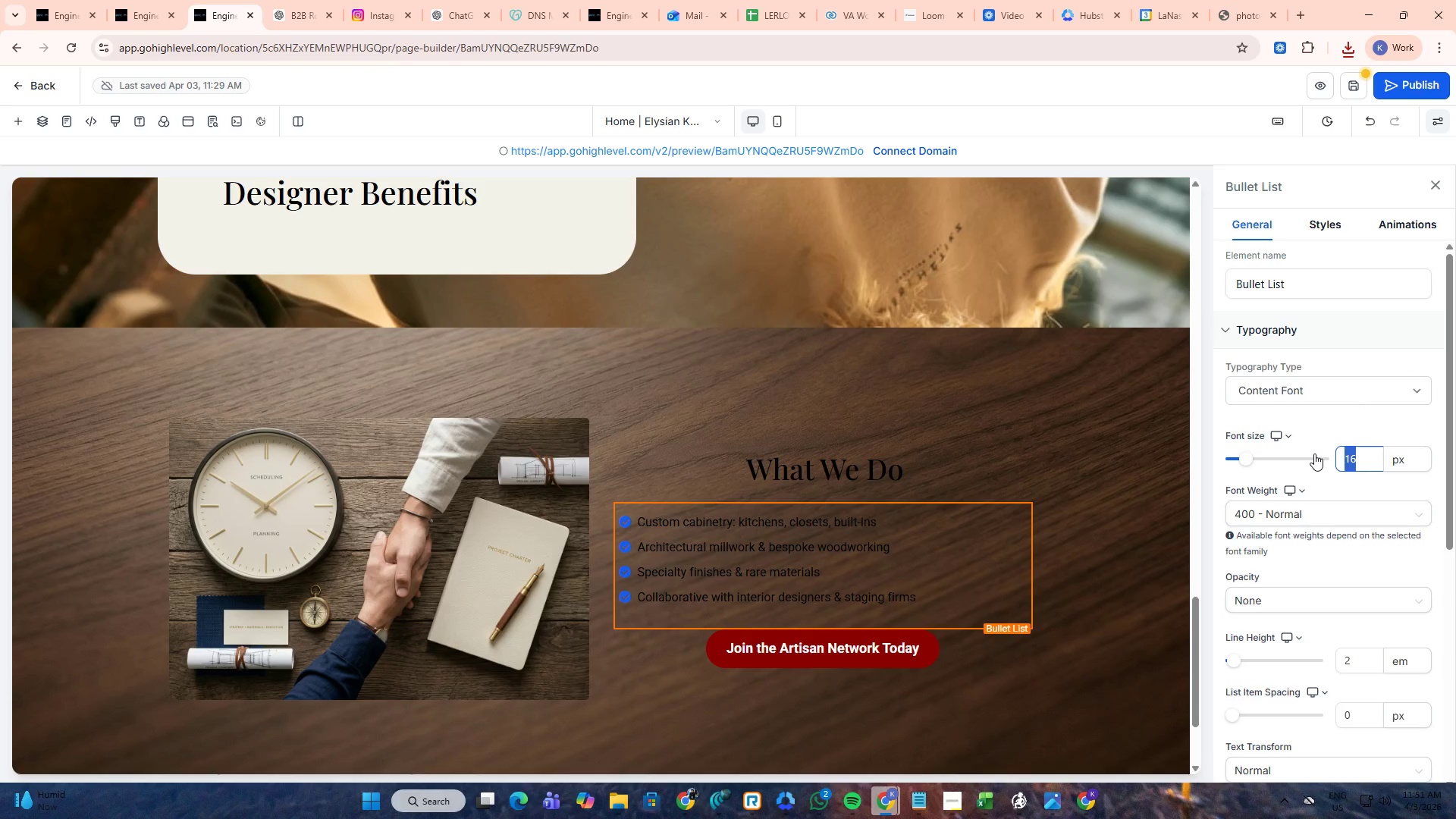 
key(Numpad2)
 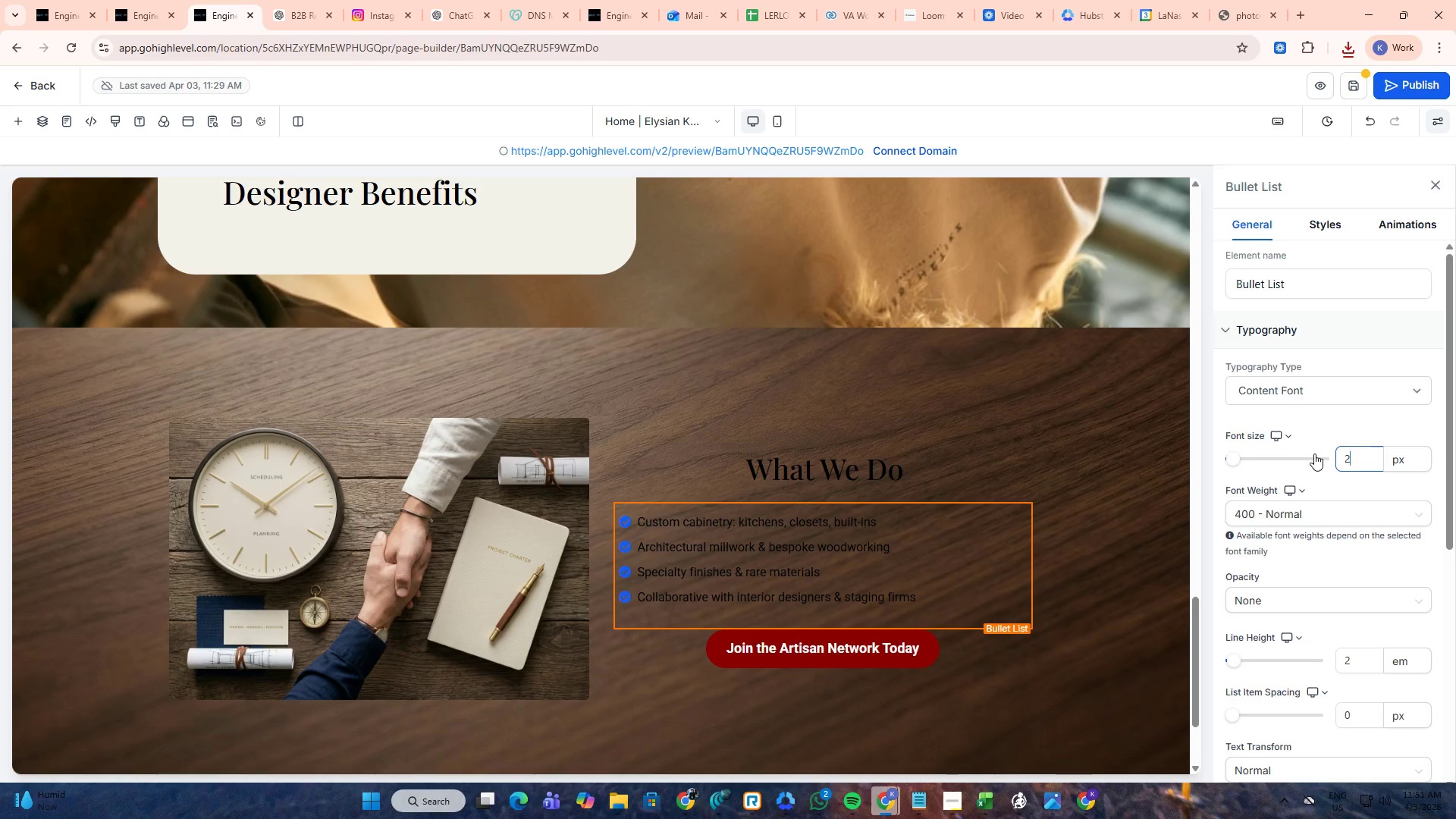 
key(Numpad0)
 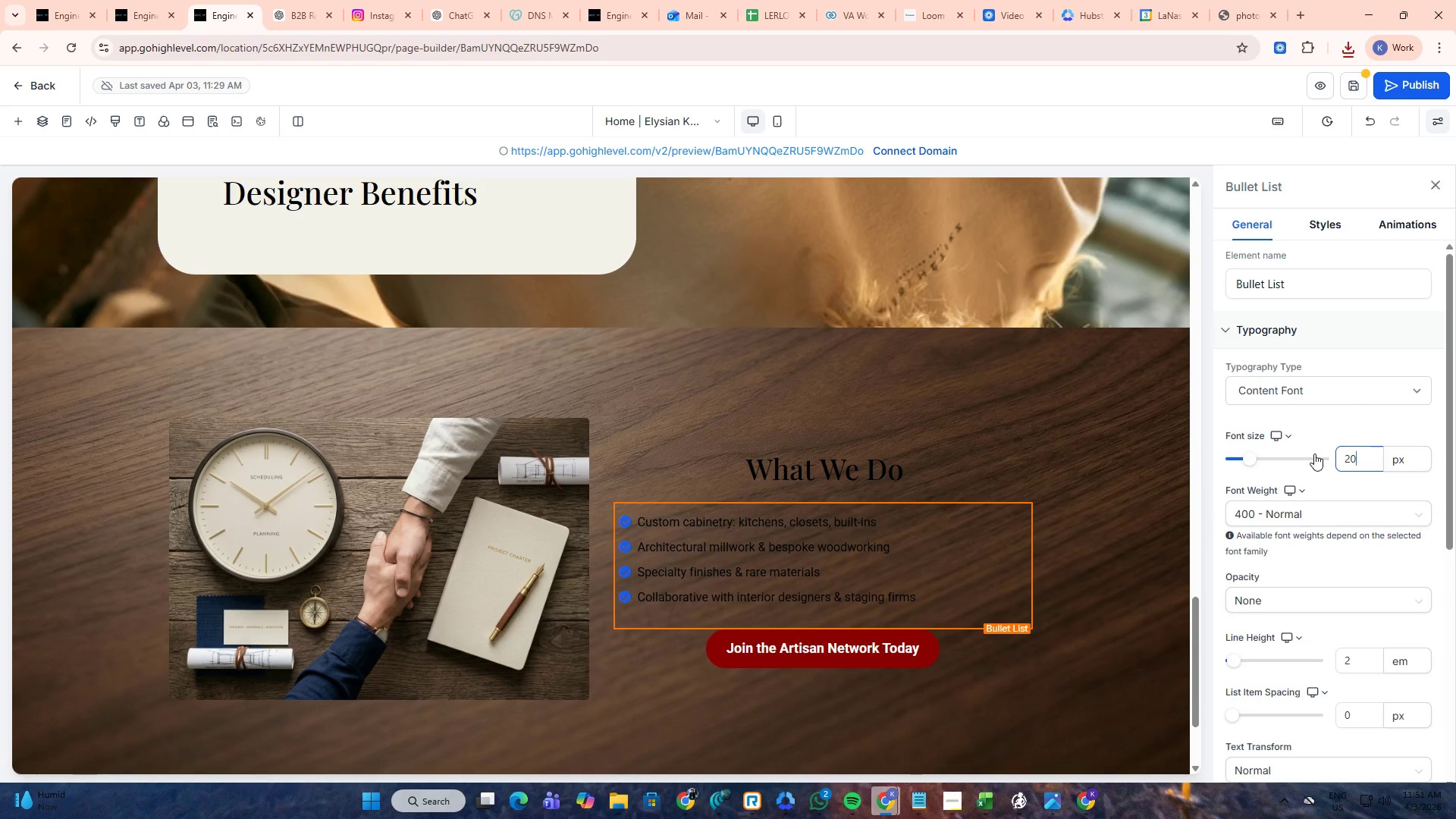 
key(NumpadEnter)
 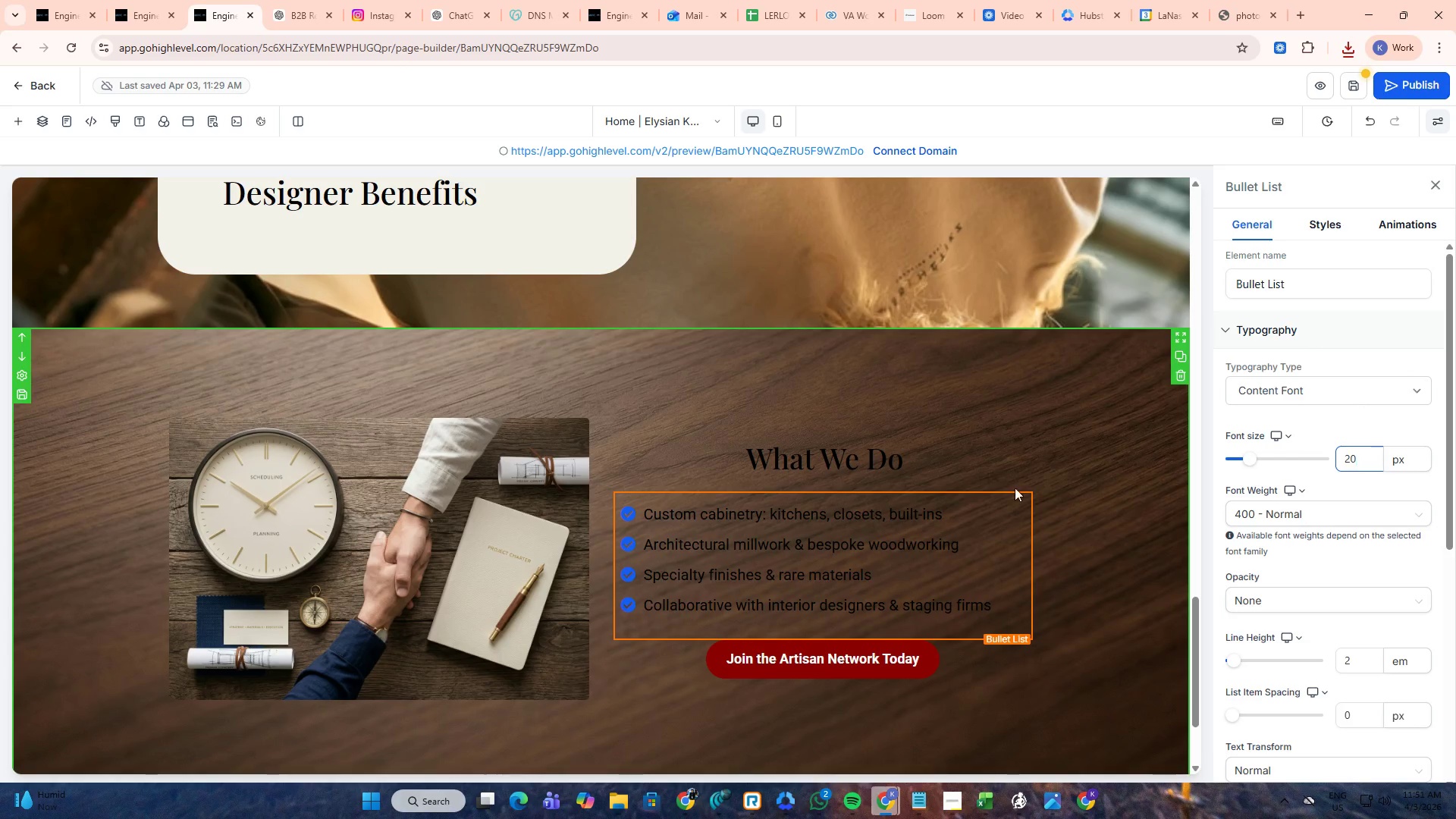 
left_click([845, 453])
 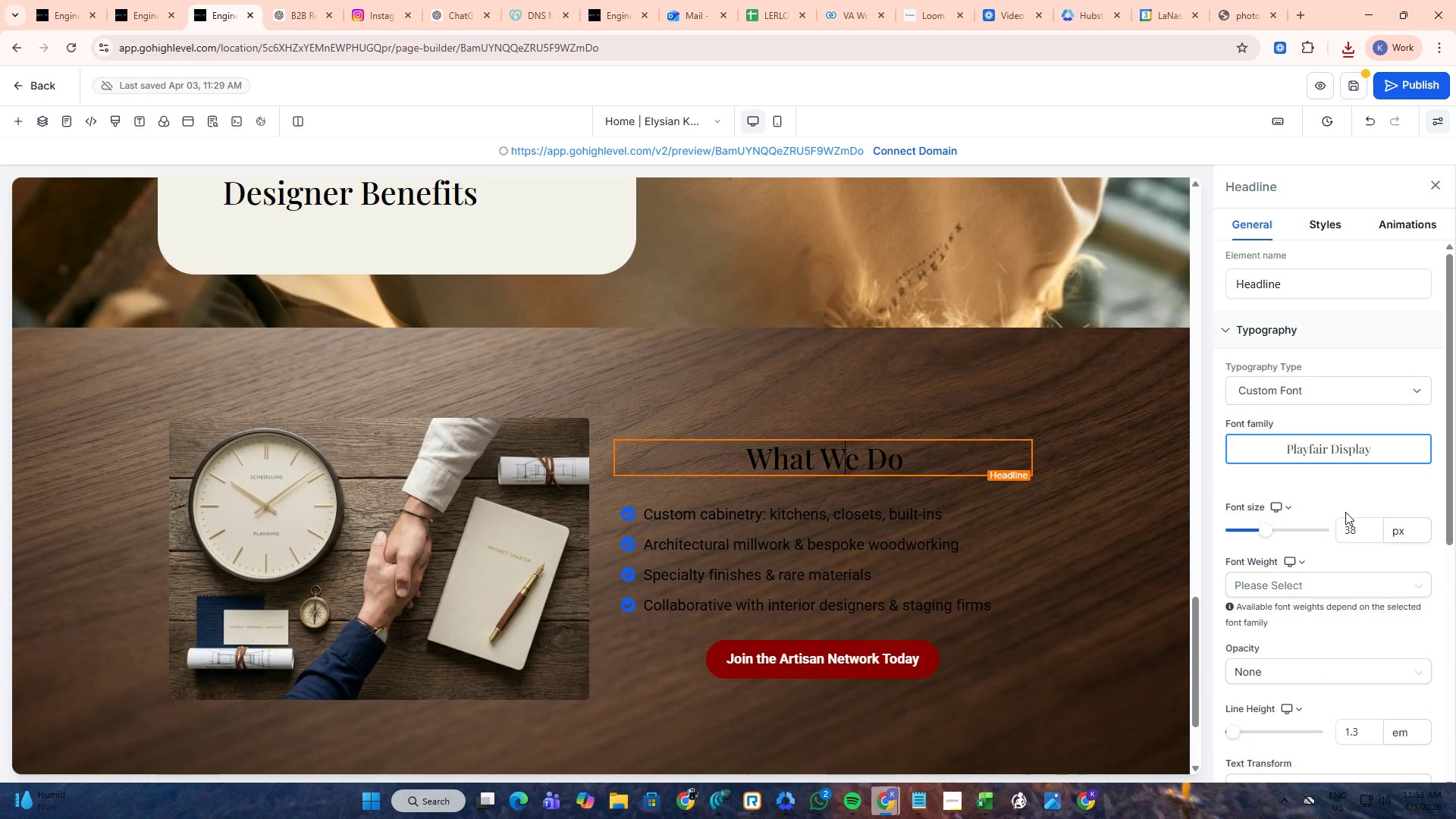 
left_click_drag(start_coordinate=[1355, 527], to_coordinate=[1320, 530])
 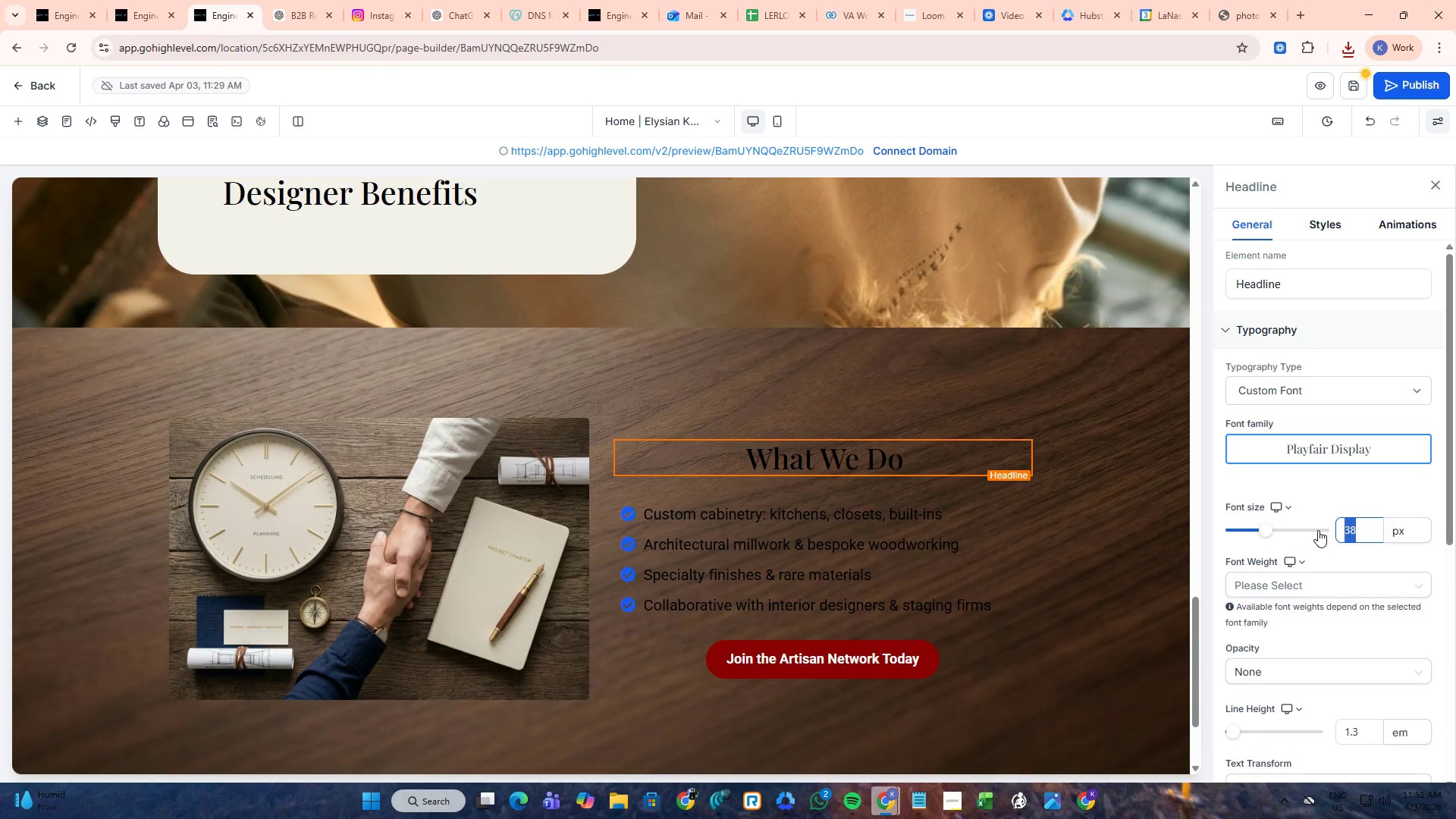 
key(Numpad6)
 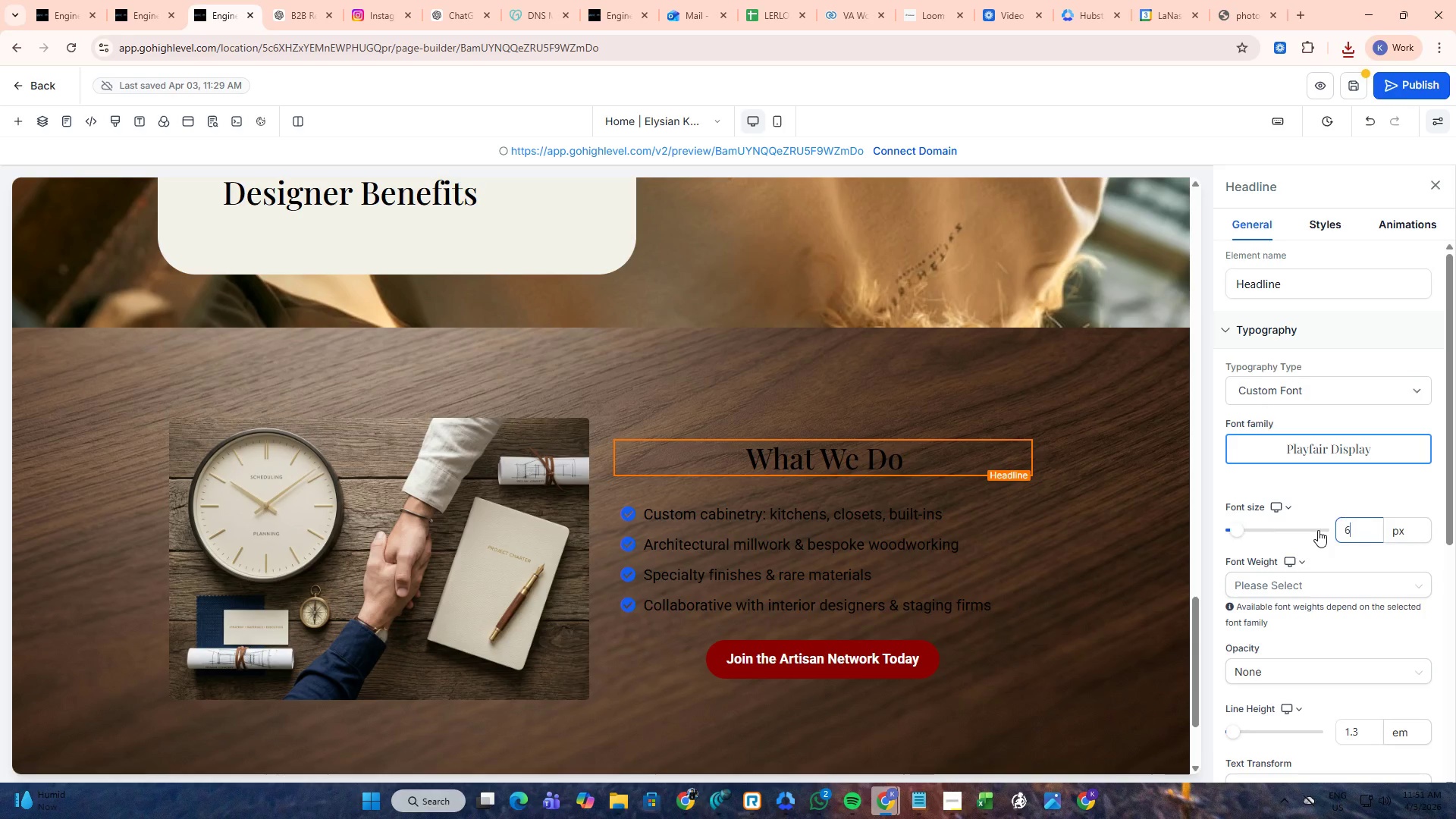 
key(Numpad0)
 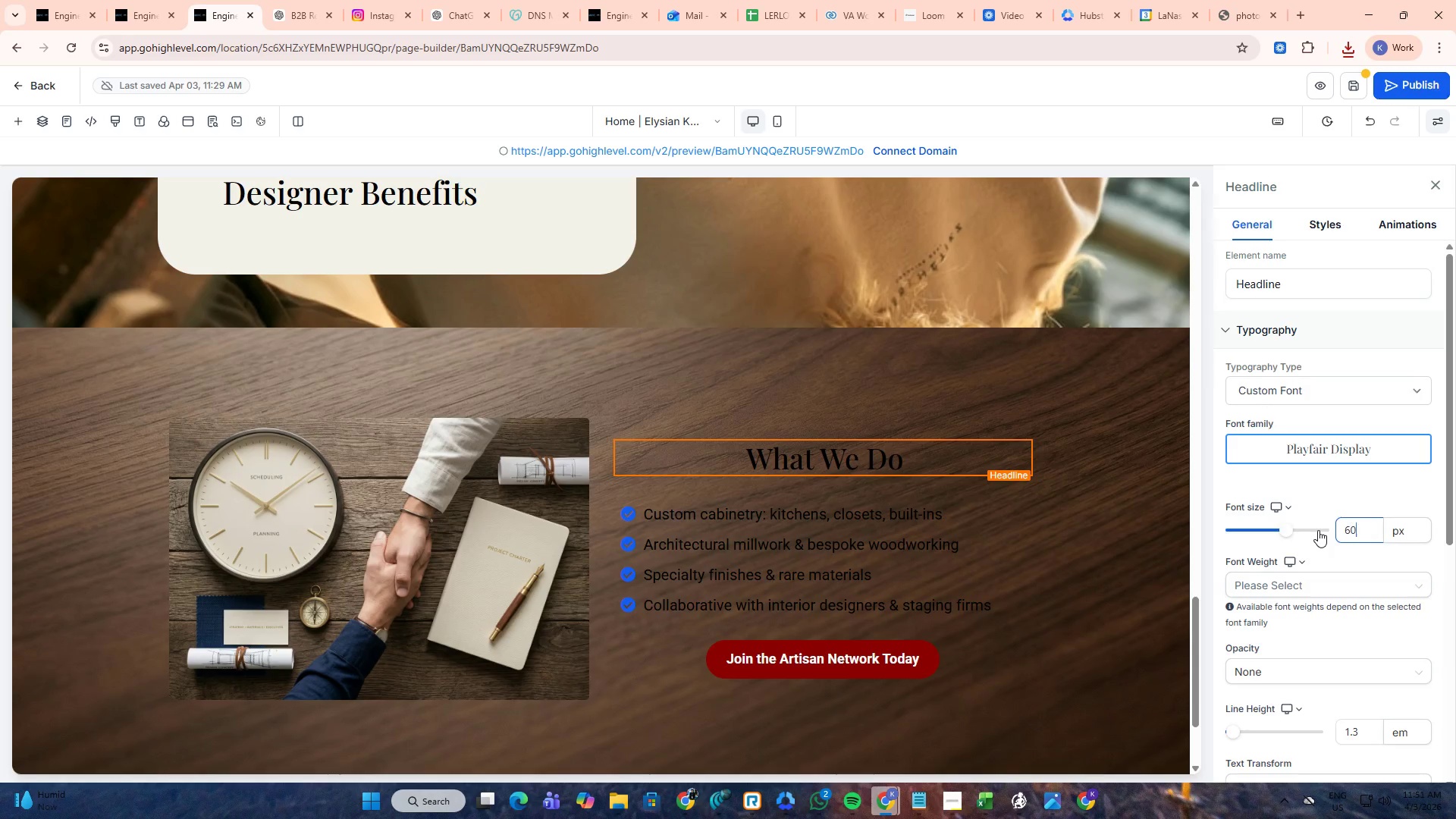 
key(NumpadEnter)
 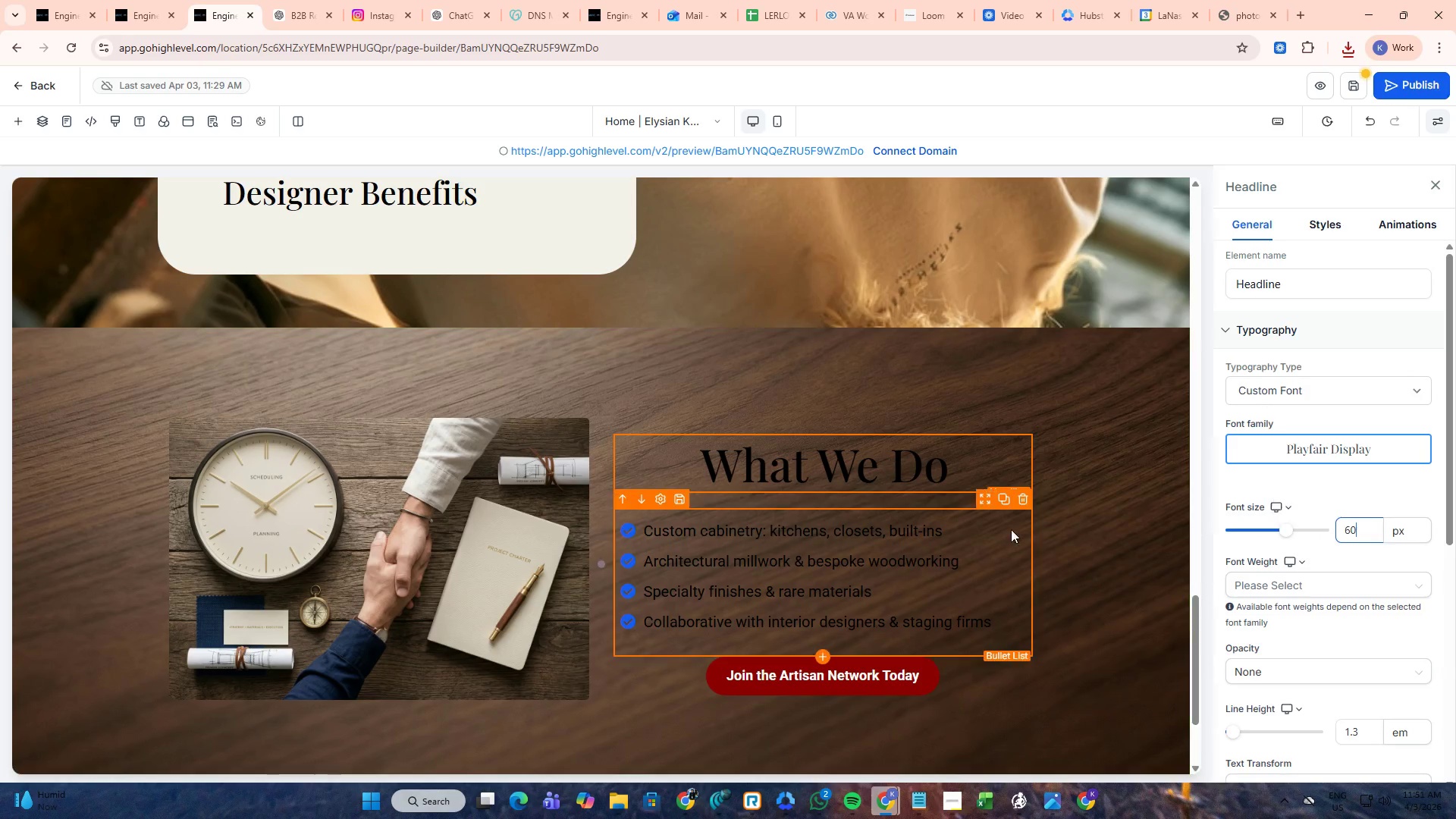 
left_click([894, 573])
 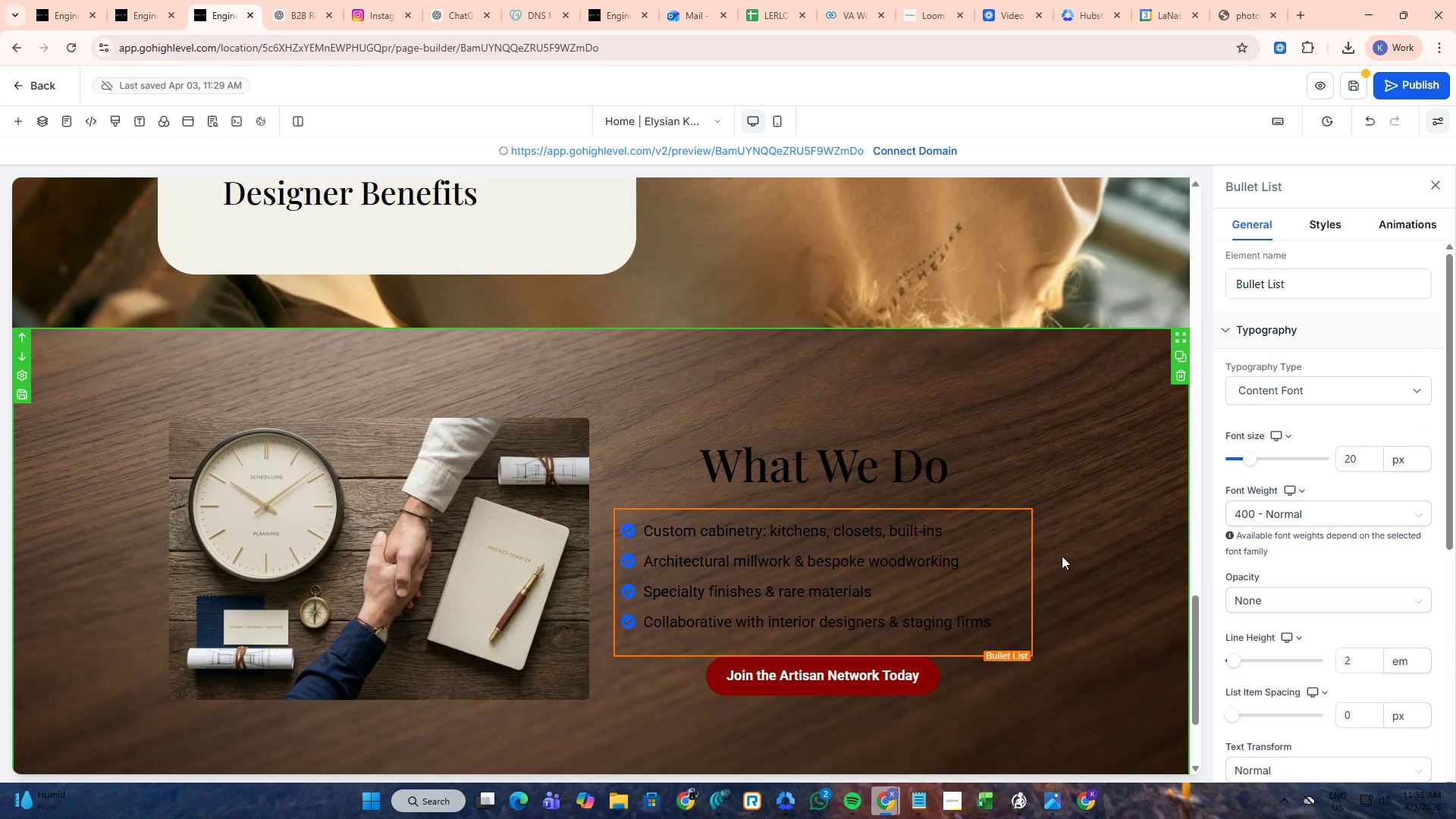 
wait(6.81)
 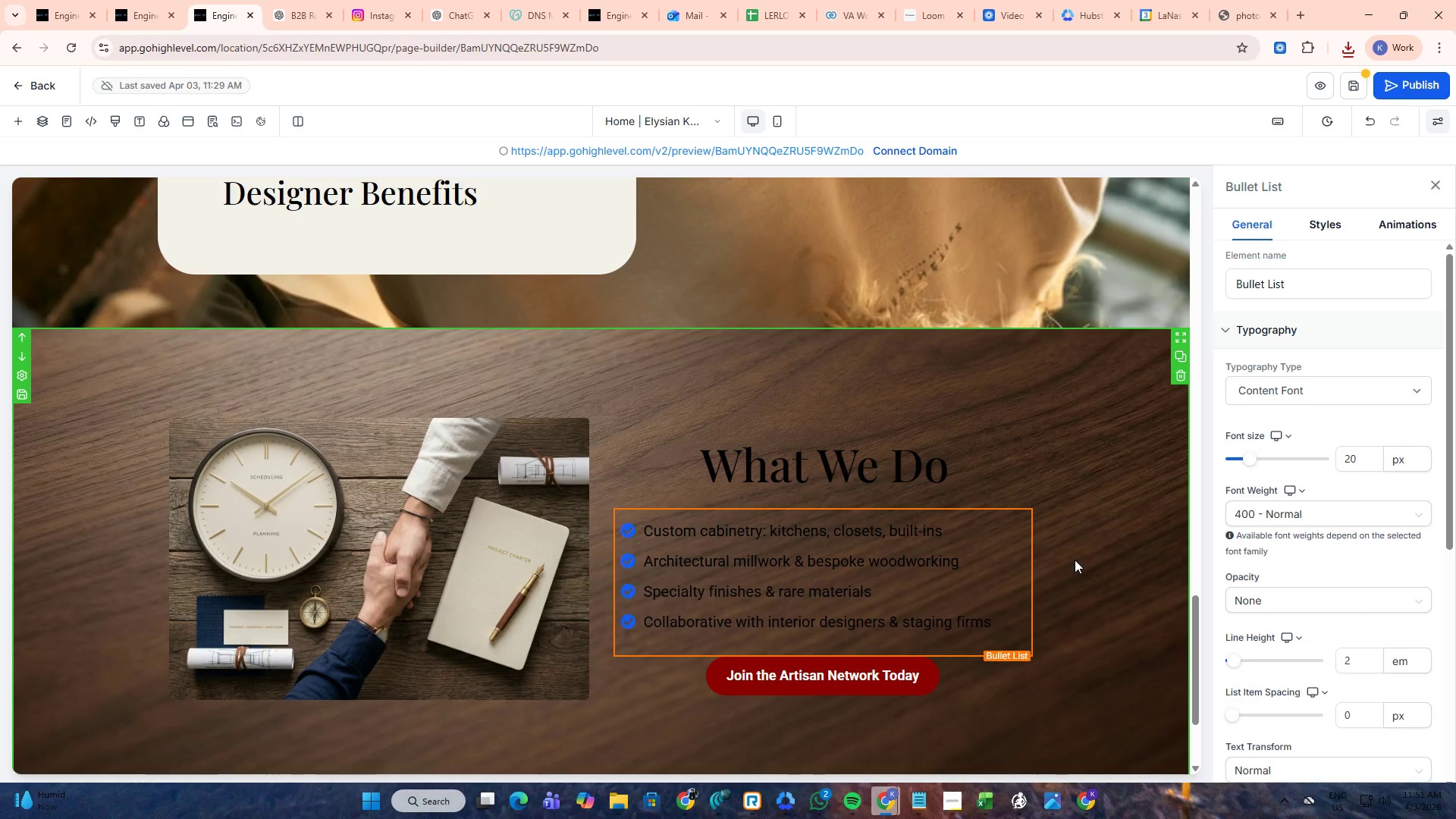 
scroll: coordinate [814, 493], scroll_direction: up, amount: 4.0
 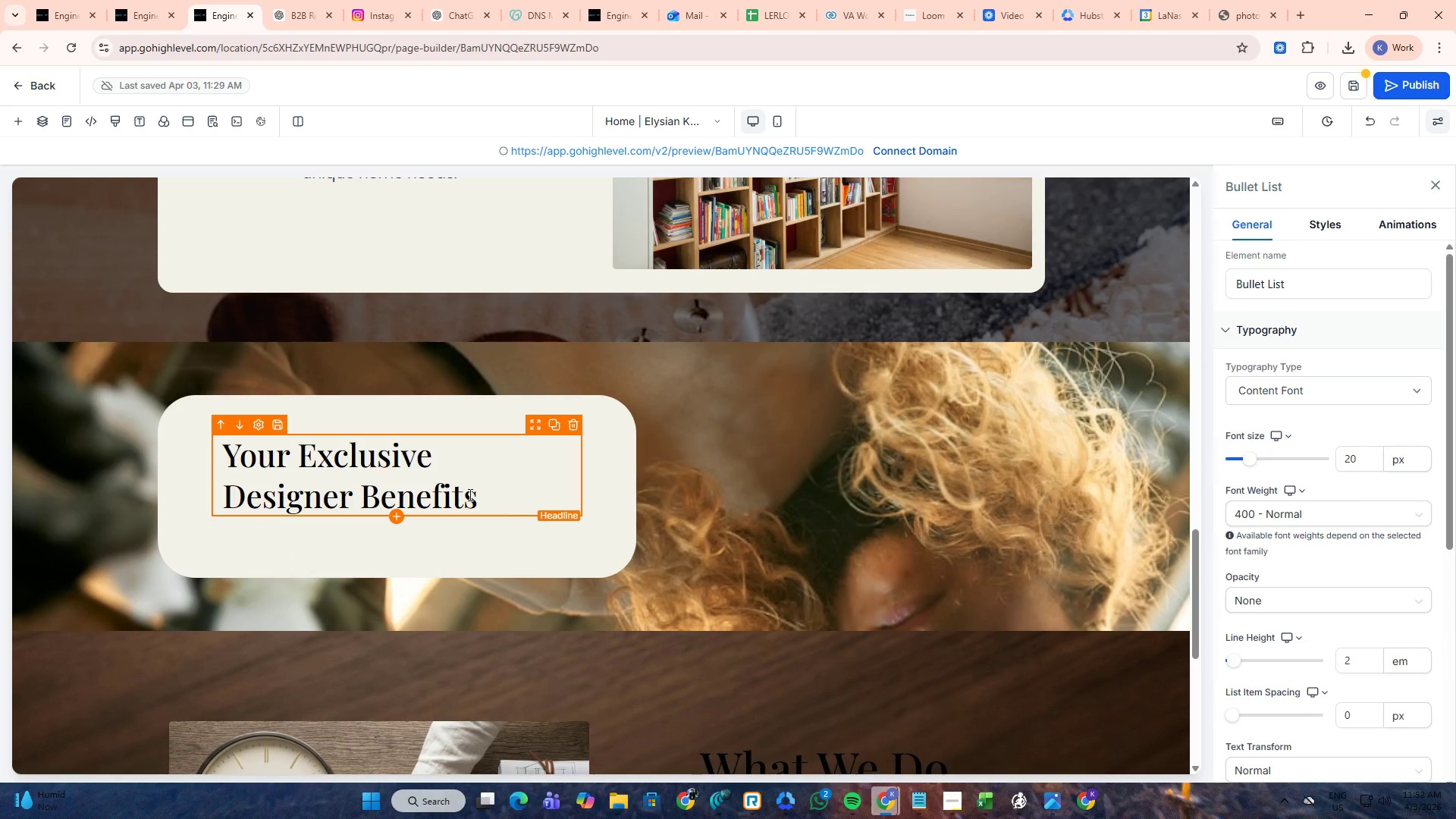 
left_click([462, 491])
 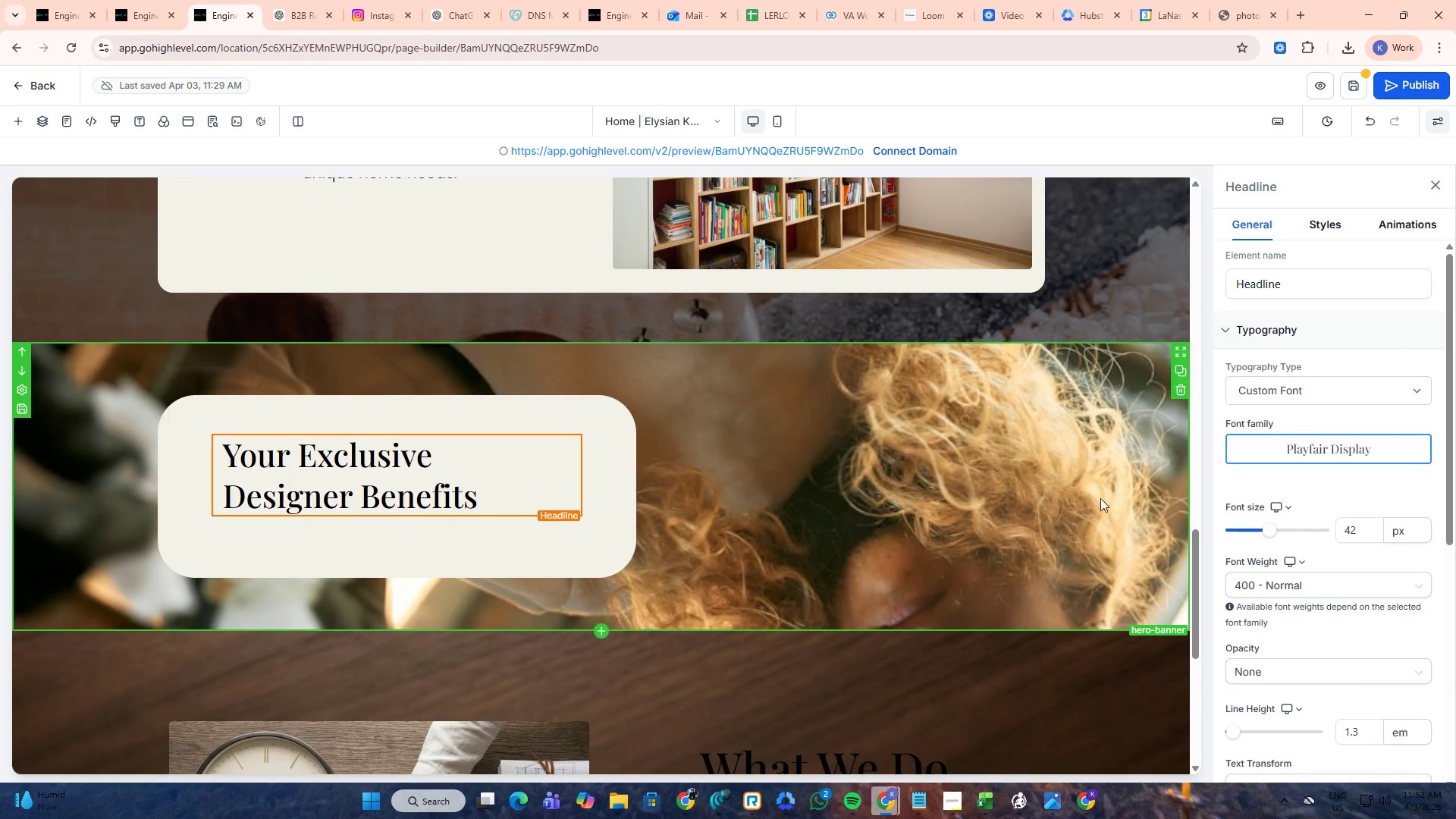 
scroll: coordinate [1046, 508], scroll_direction: down, amount: 2.0
 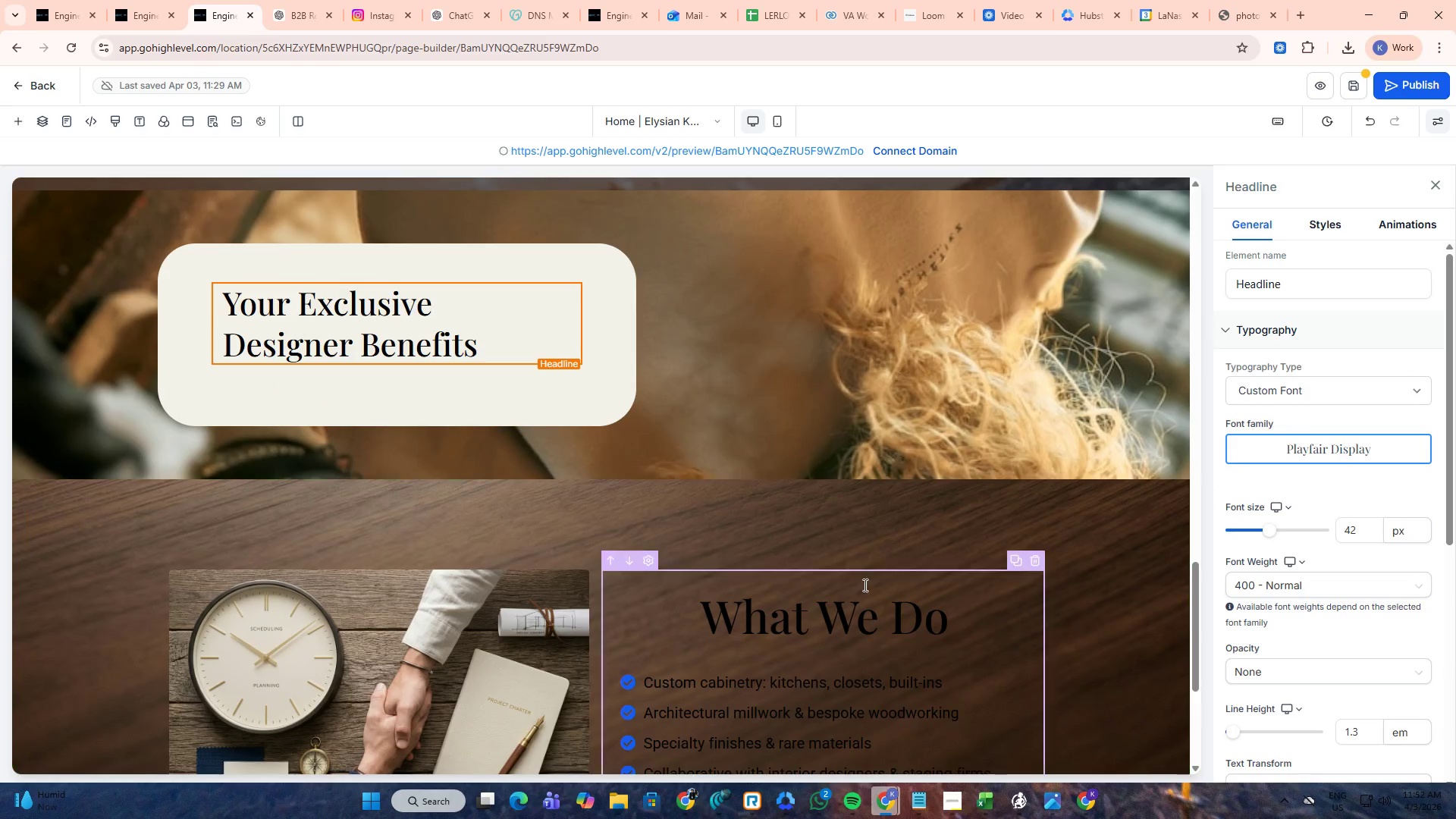 
left_click([859, 595])
 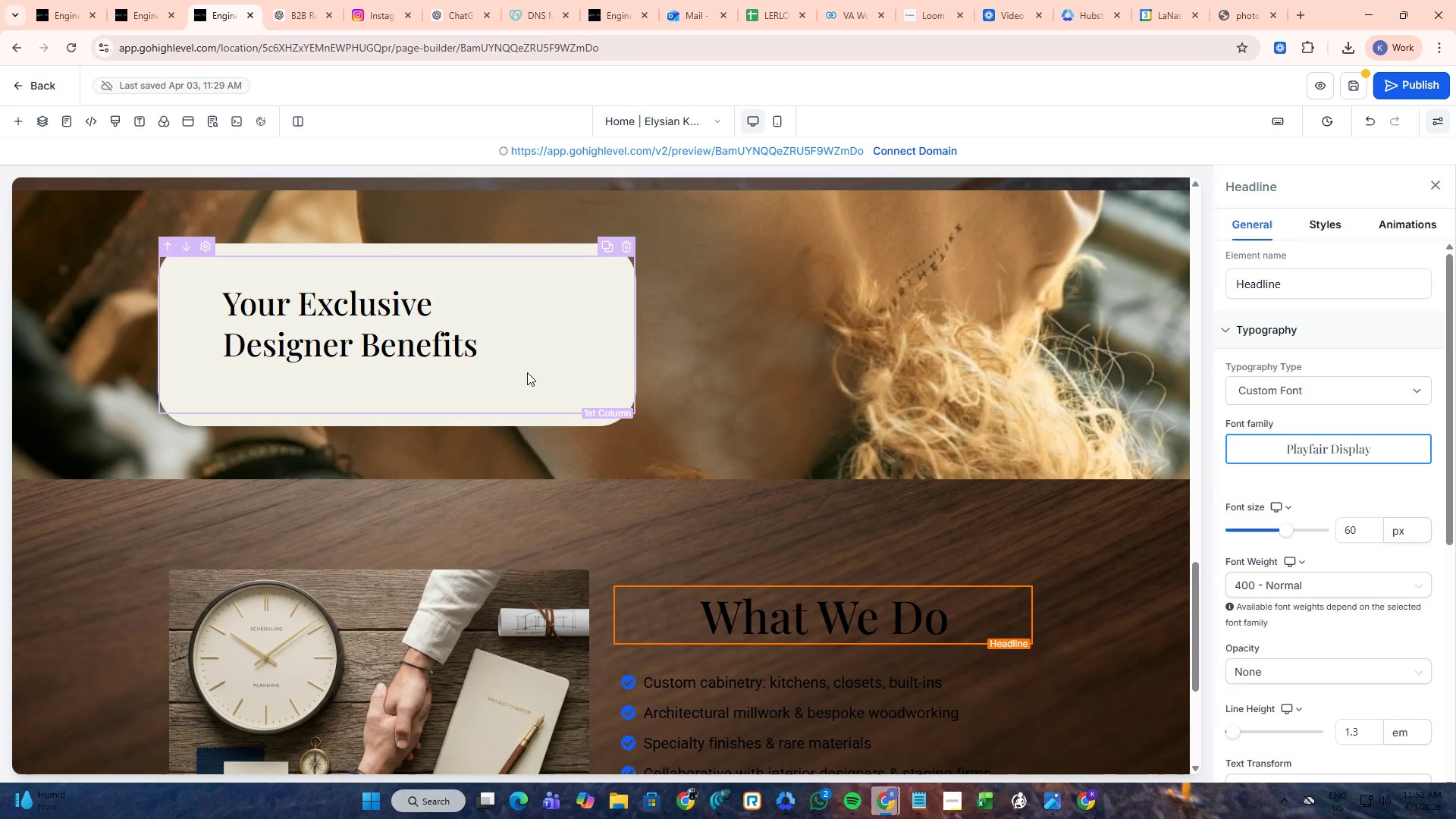 
left_click([466, 330])
 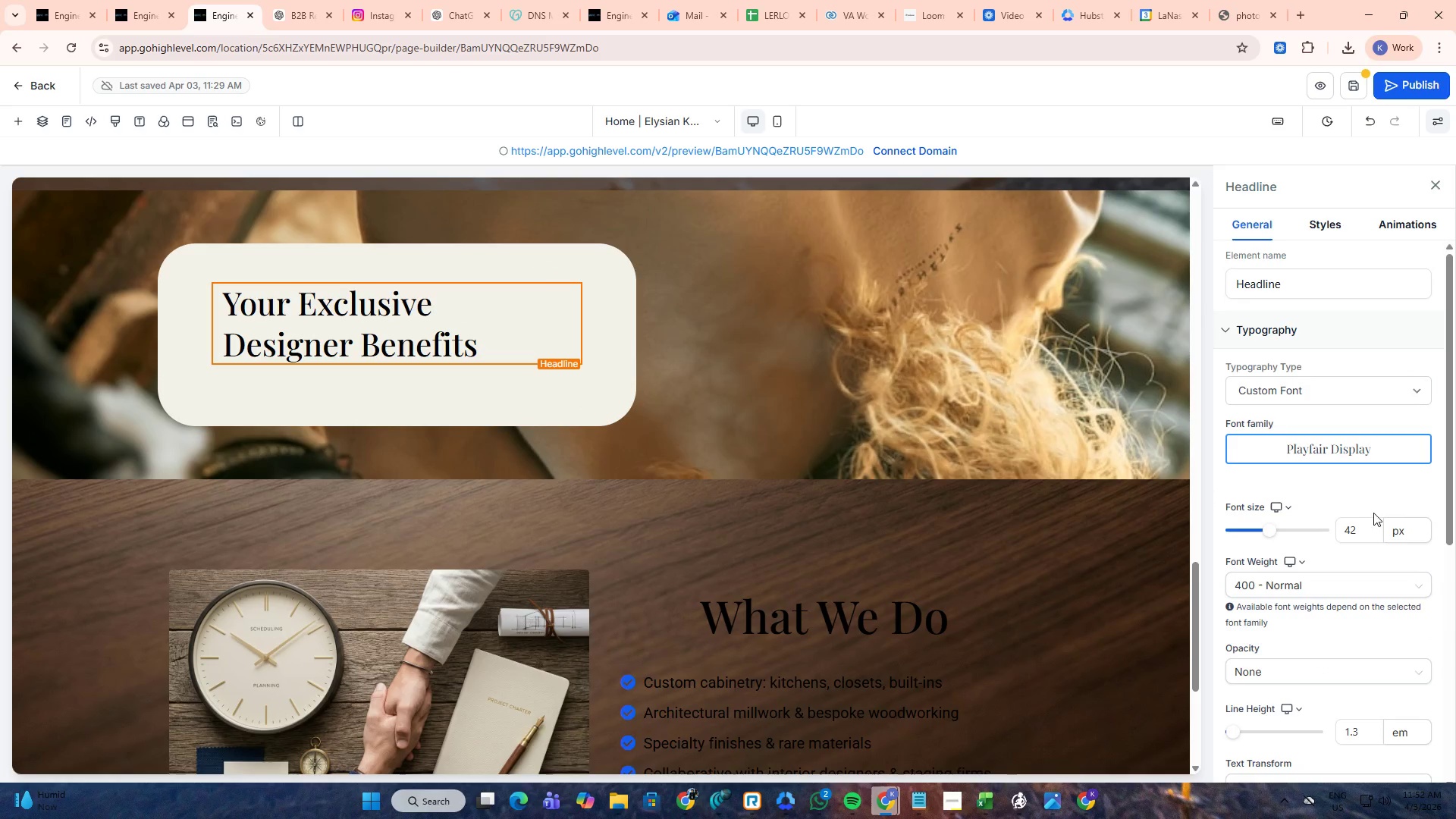 
left_click_drag(start_coordinate=[1367, 527], to_coordinate=[1263, 534])
 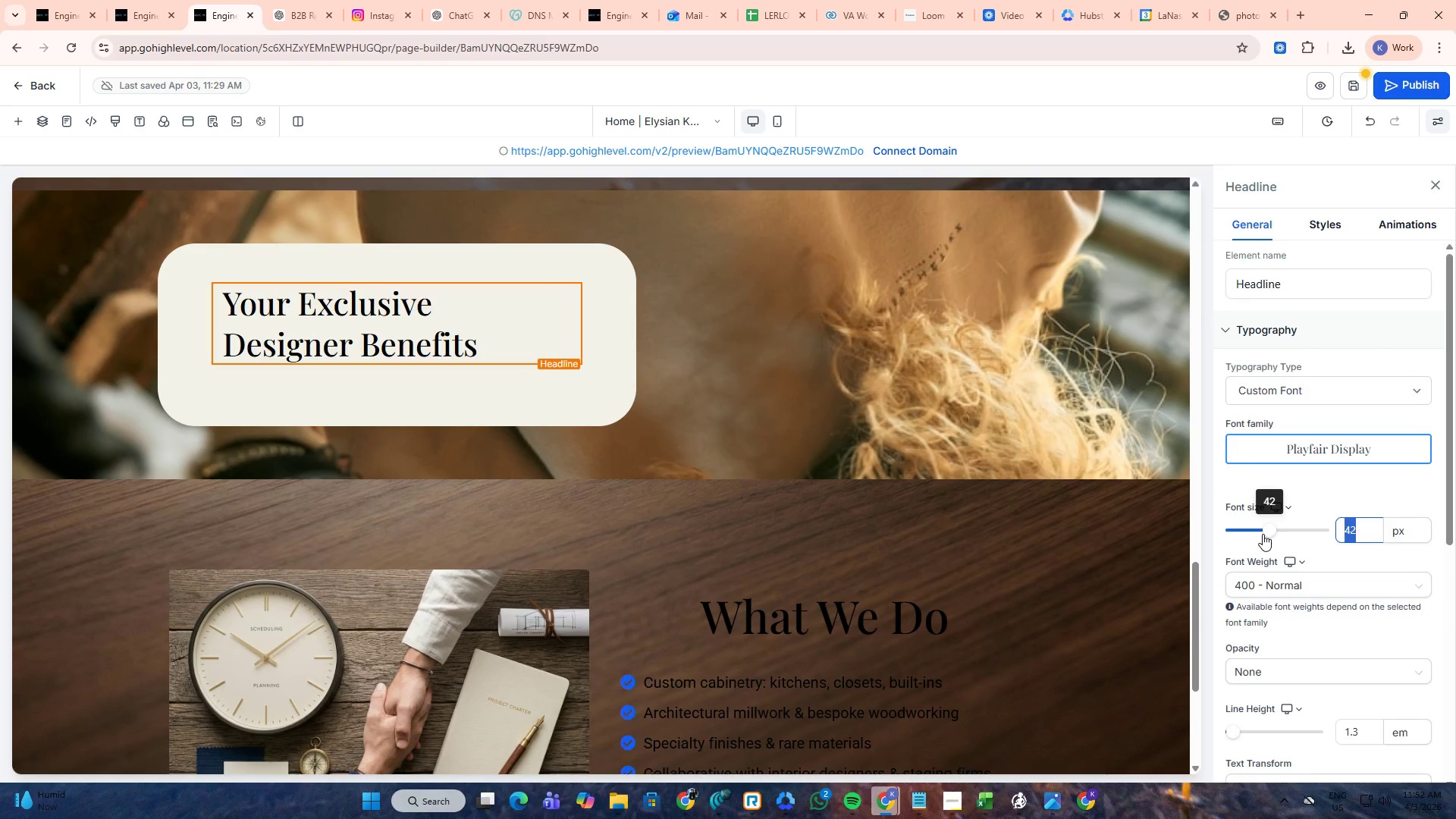 
key(Numpad6)
 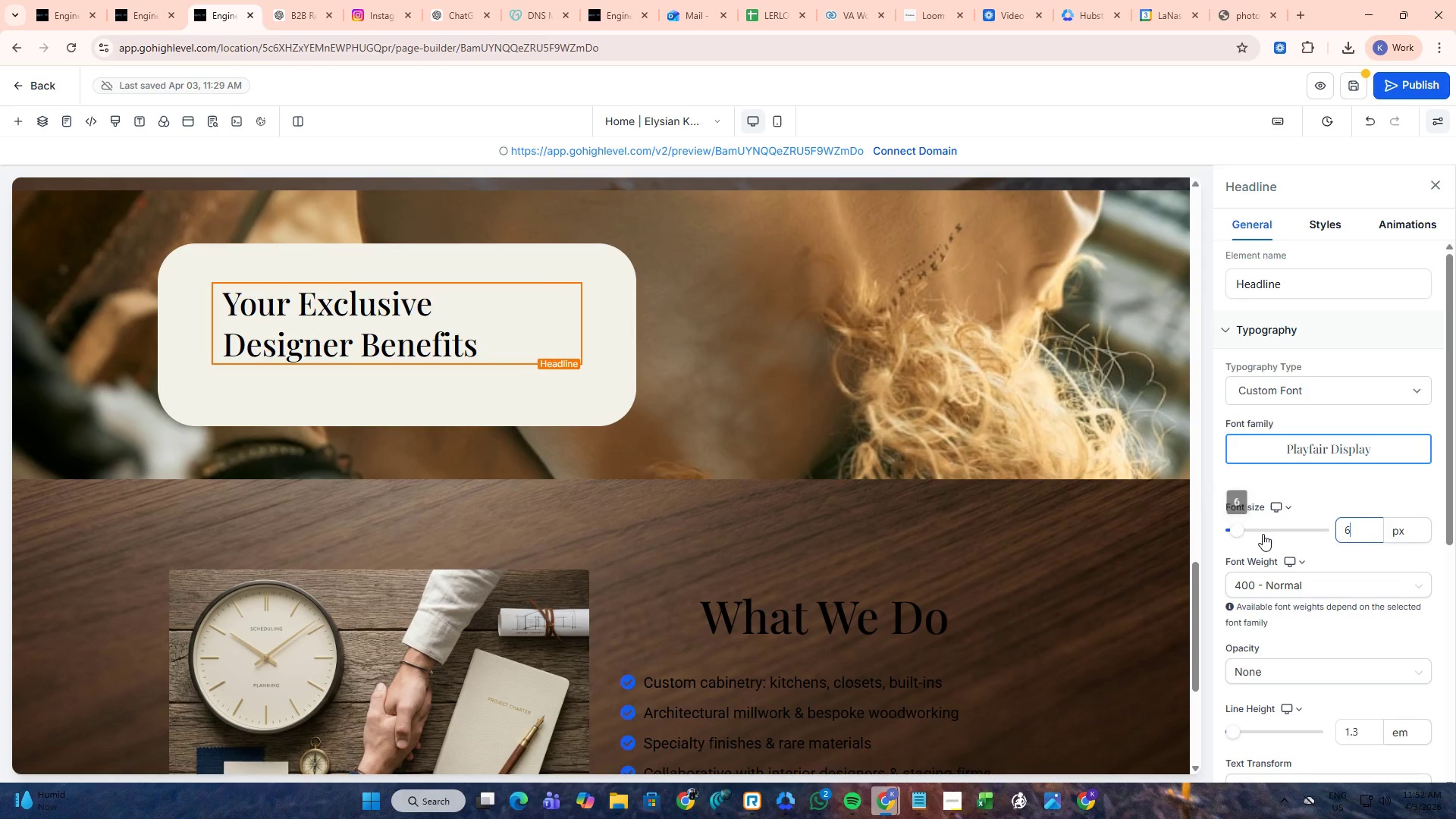 
key(Numpad0)
 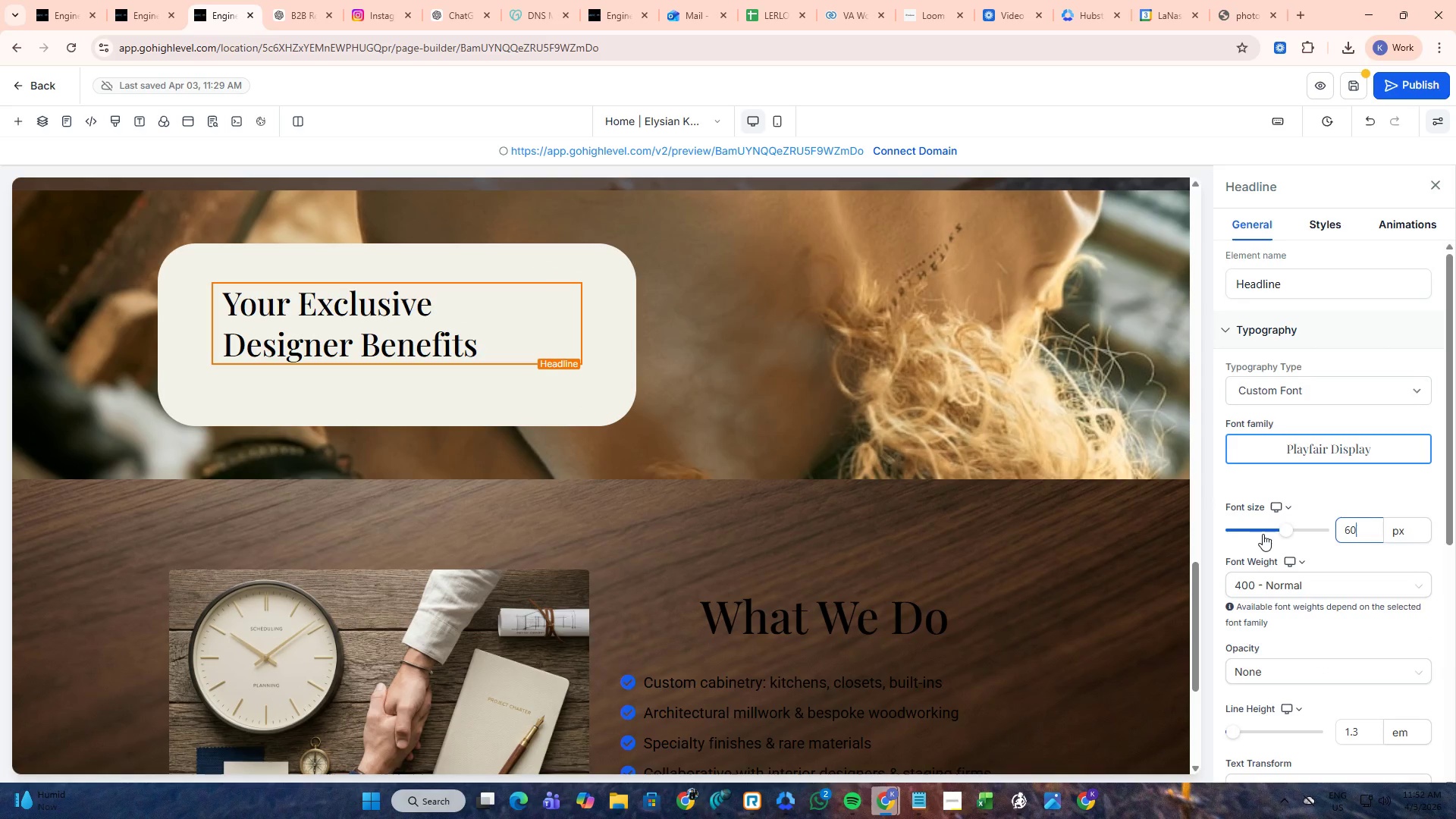 
key(NumpadEnter)
 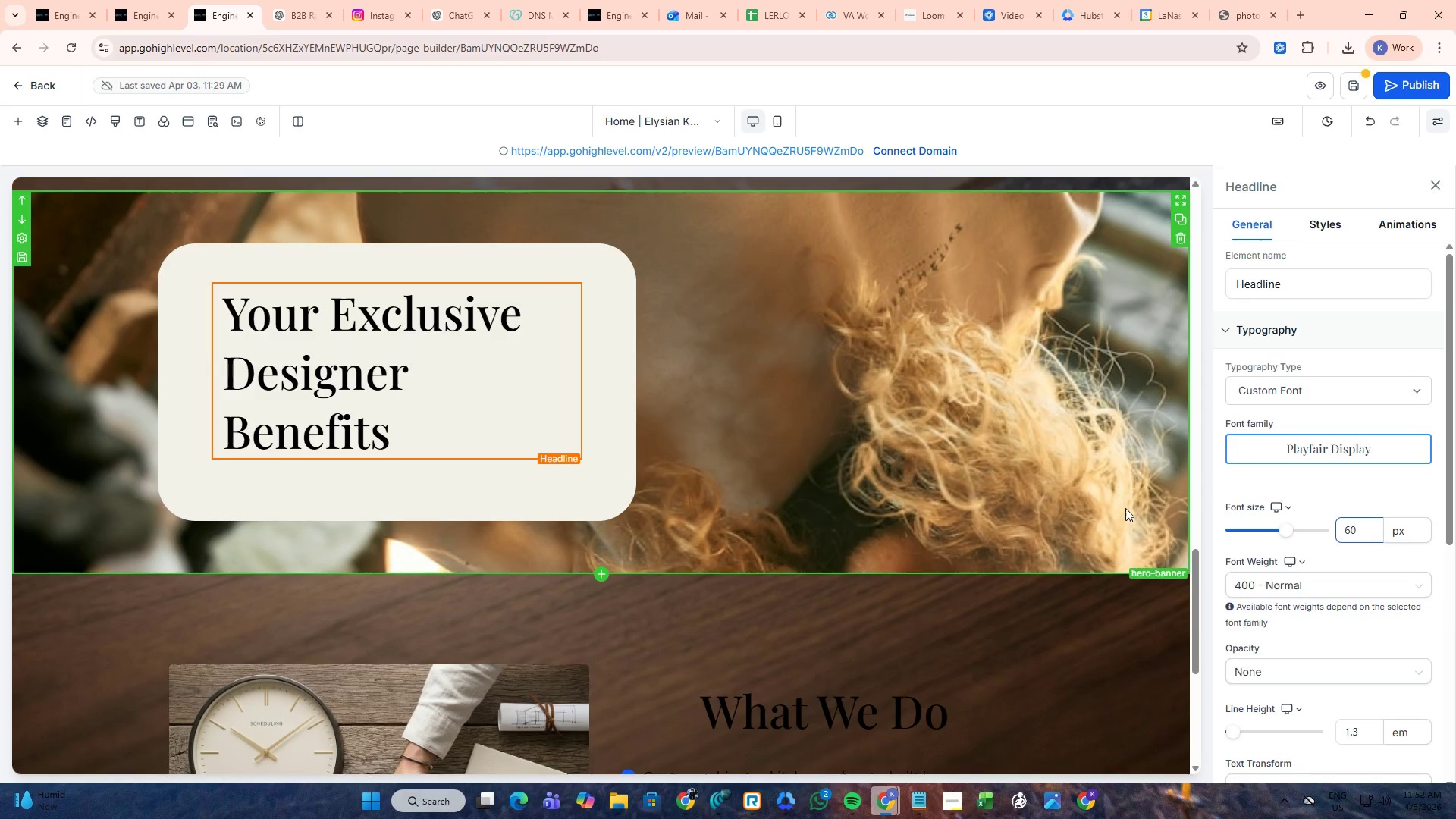 
left_click_drag(start_coordinate=[1365, 527], to_coordinate=[1254, 536])
 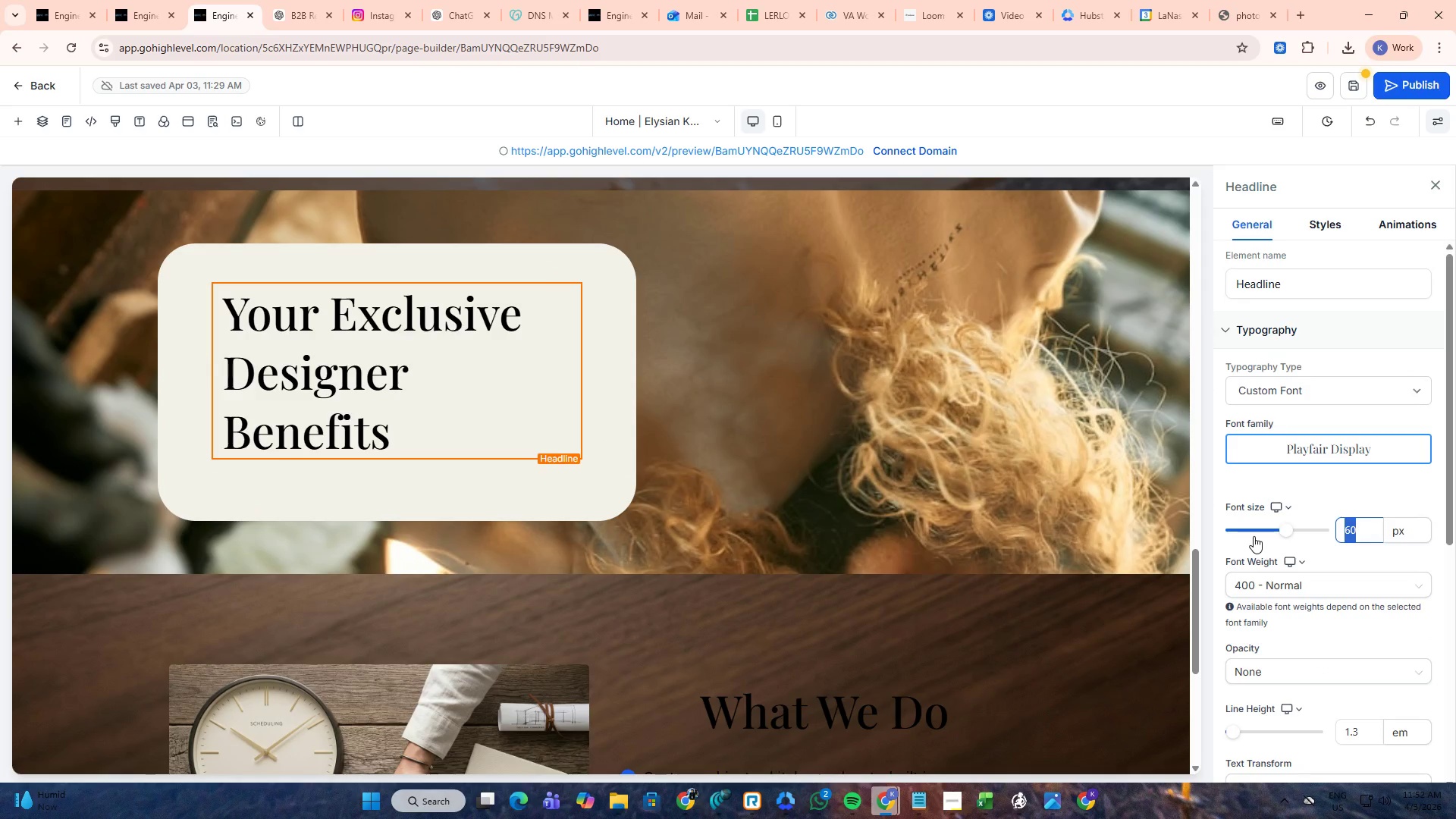 
key(Numpad5)
 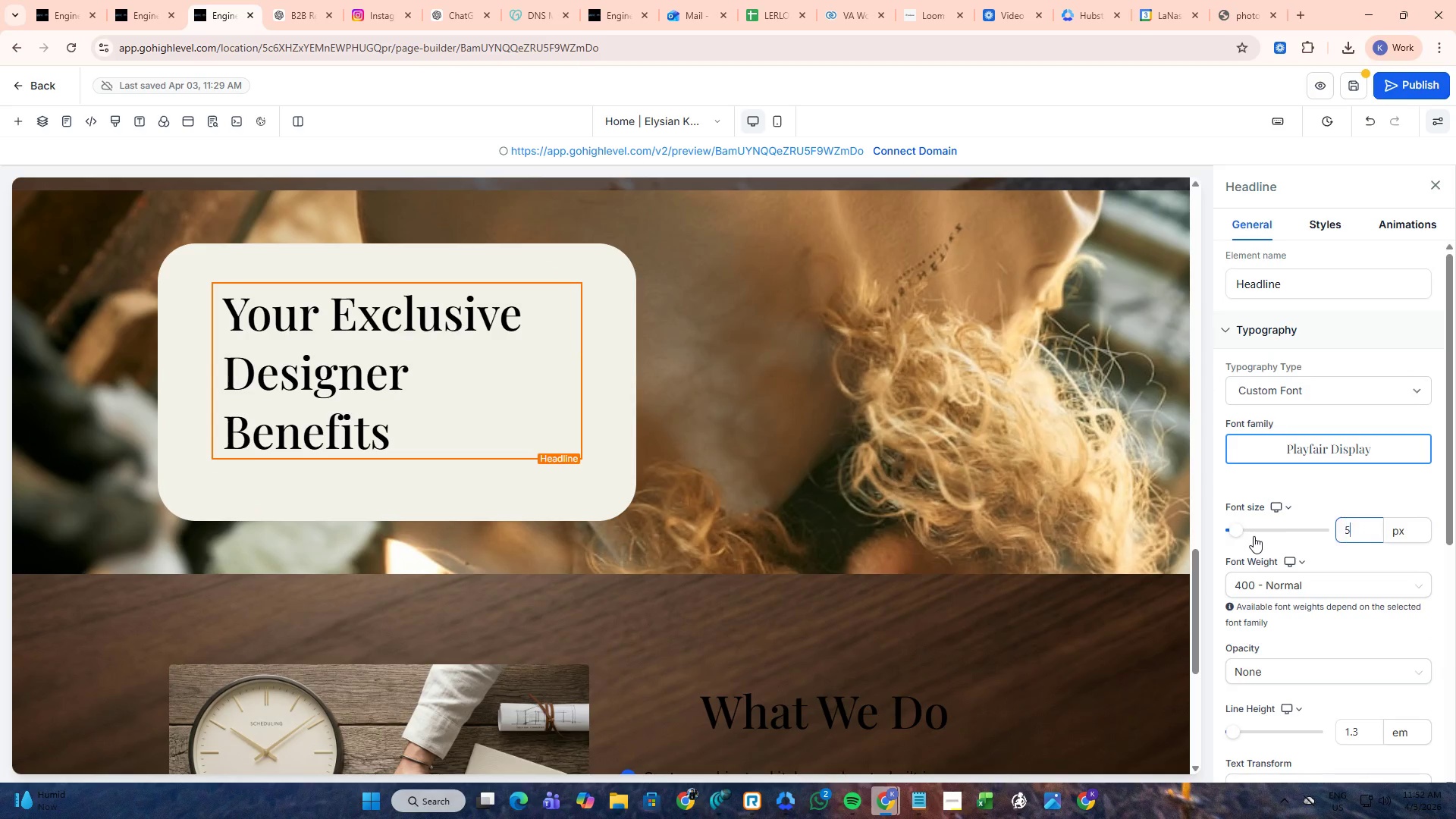 
key(Numpad0)
 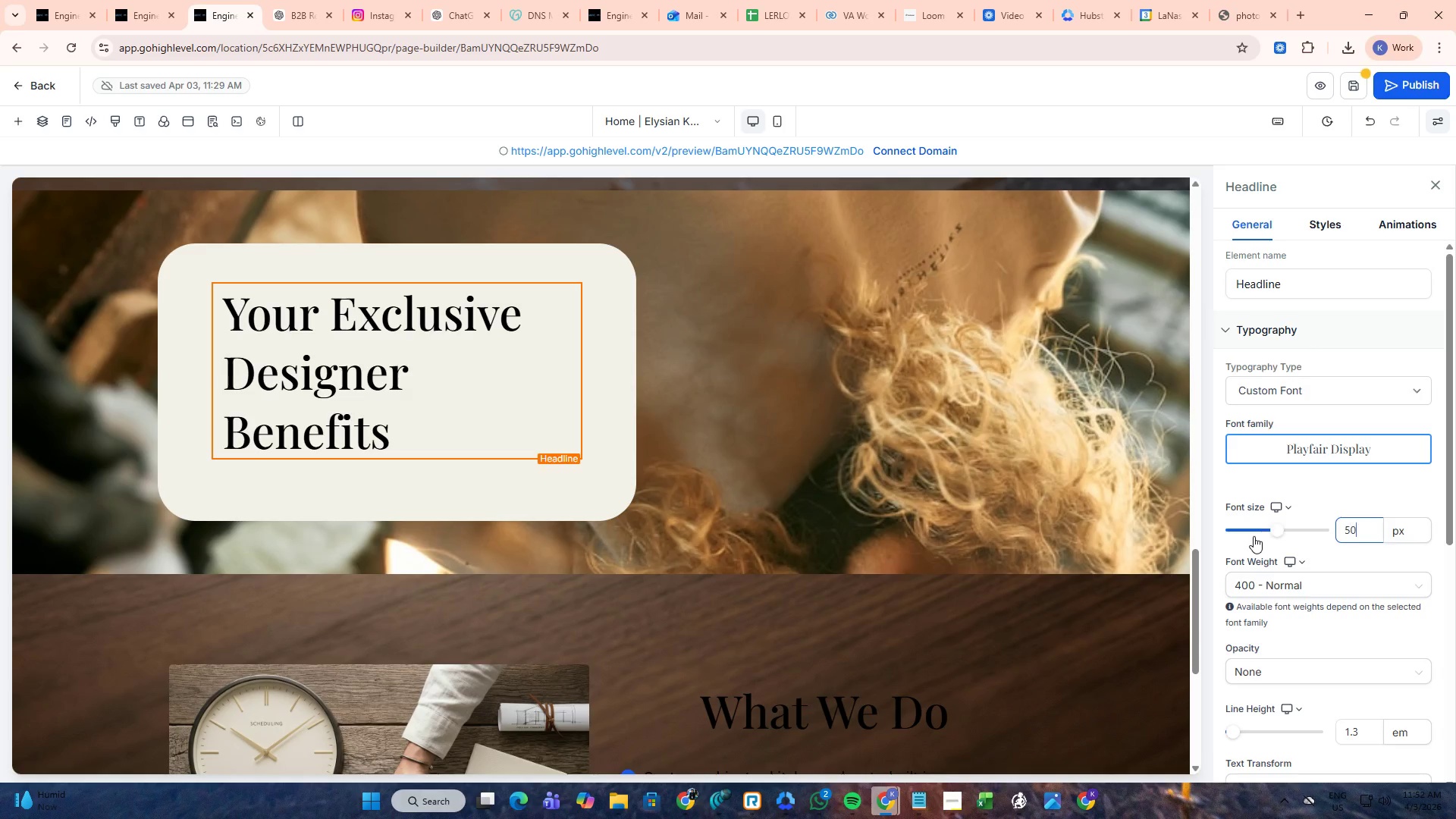 
key(NumpadEnter)
 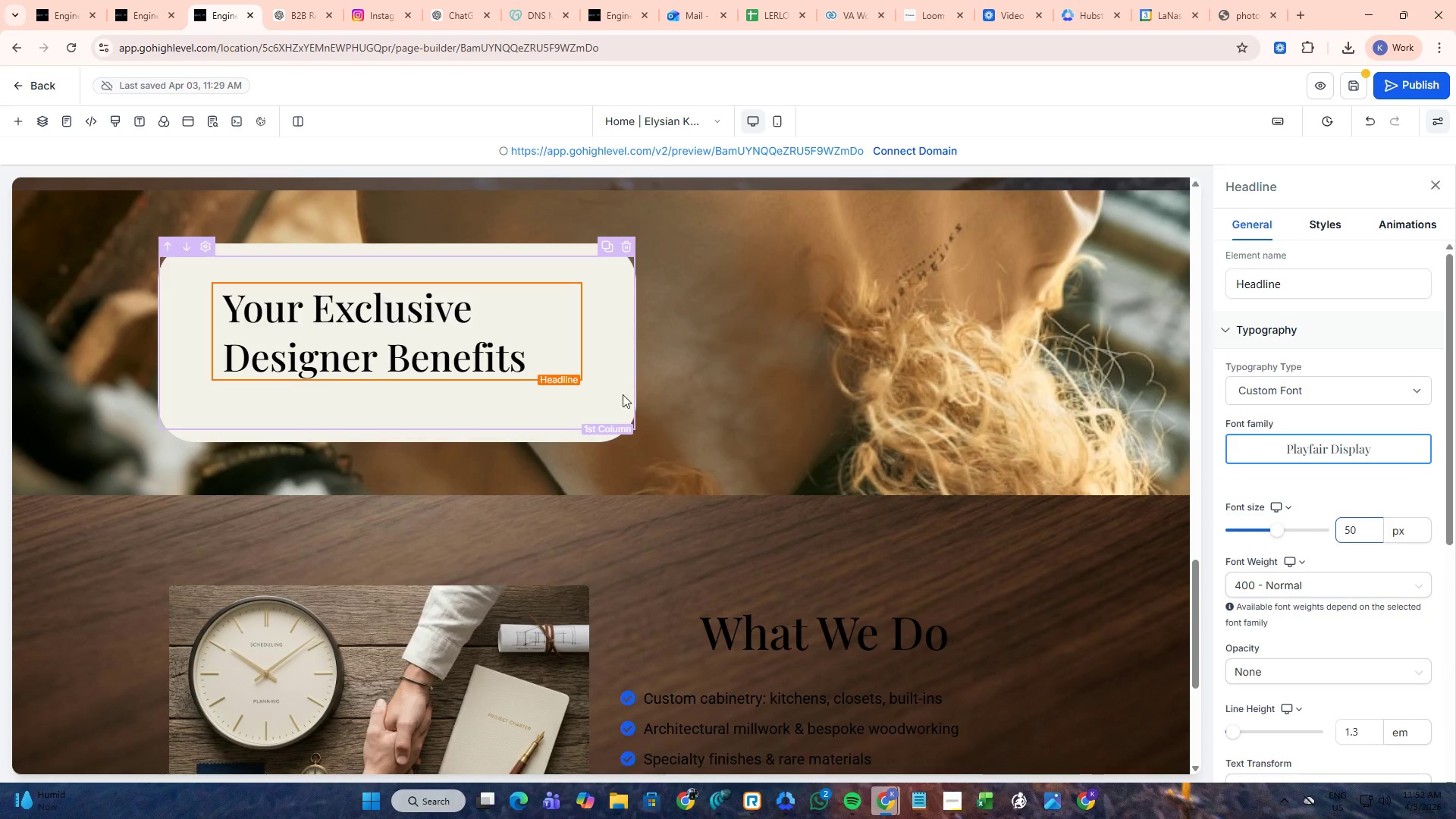 
left_click([518, 356])
 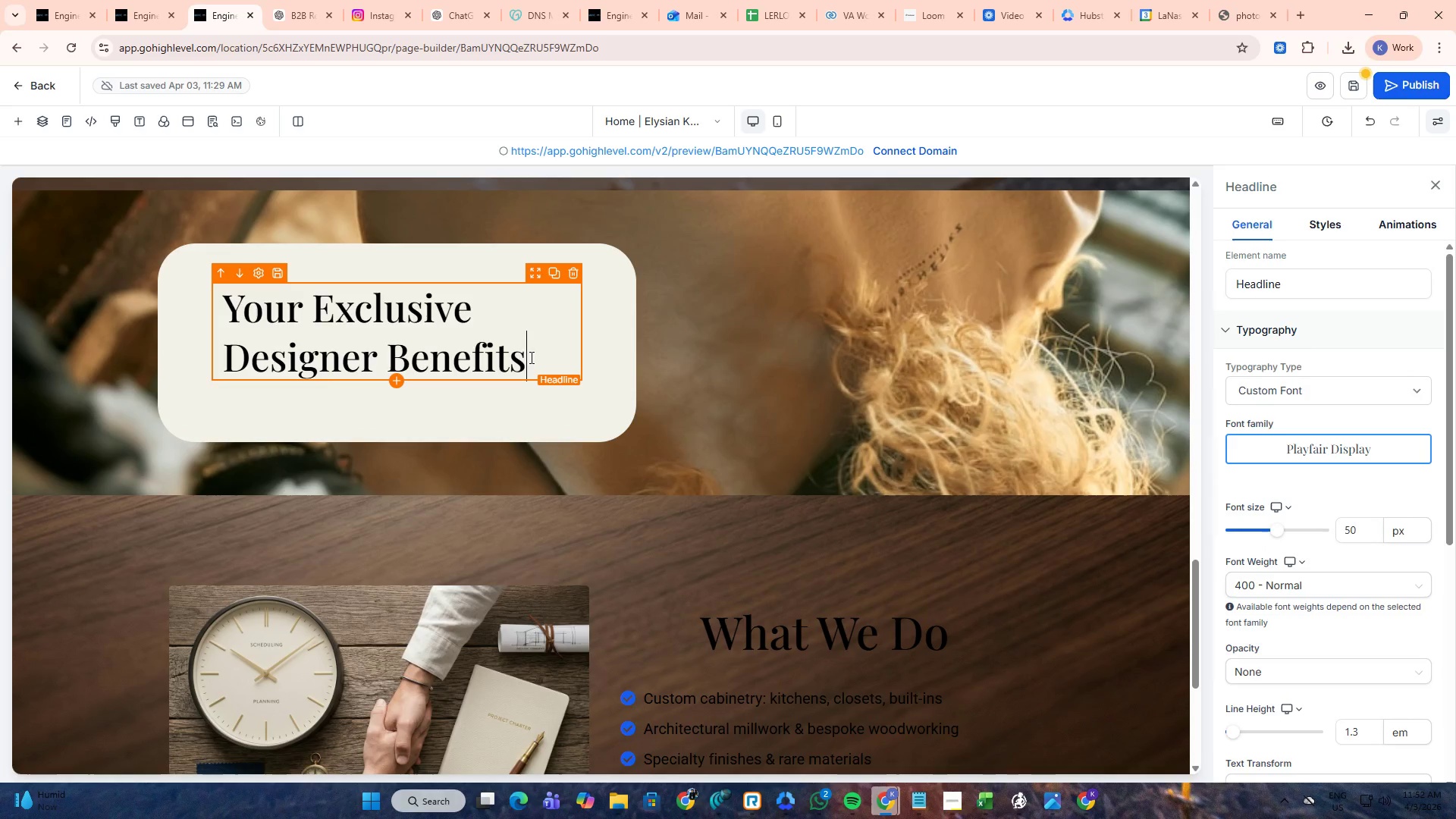 
left_click_drag(start_coordinate=[530, 357], to_coordinate=[230, 354])
 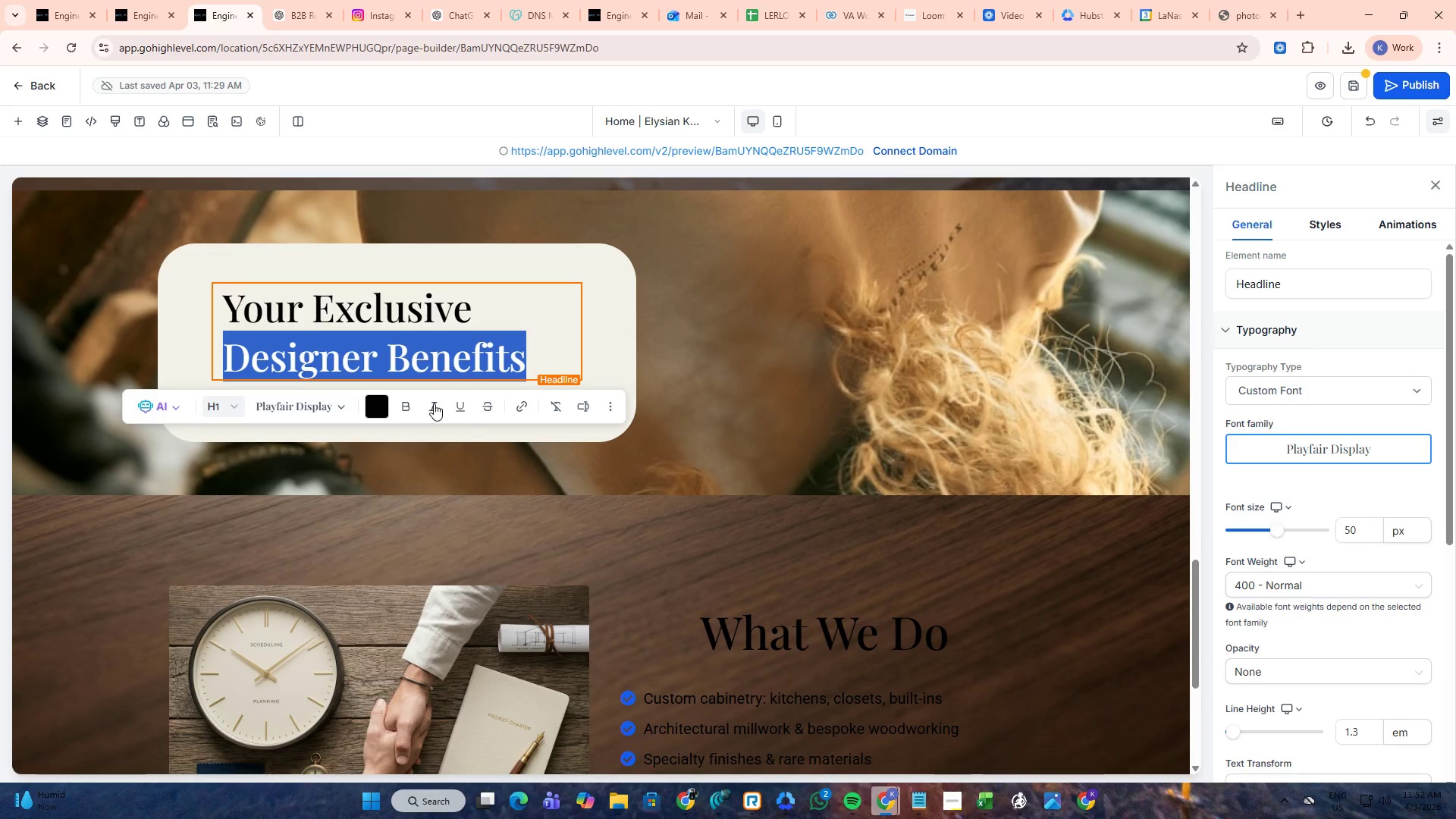 
left_click([434, 403])
 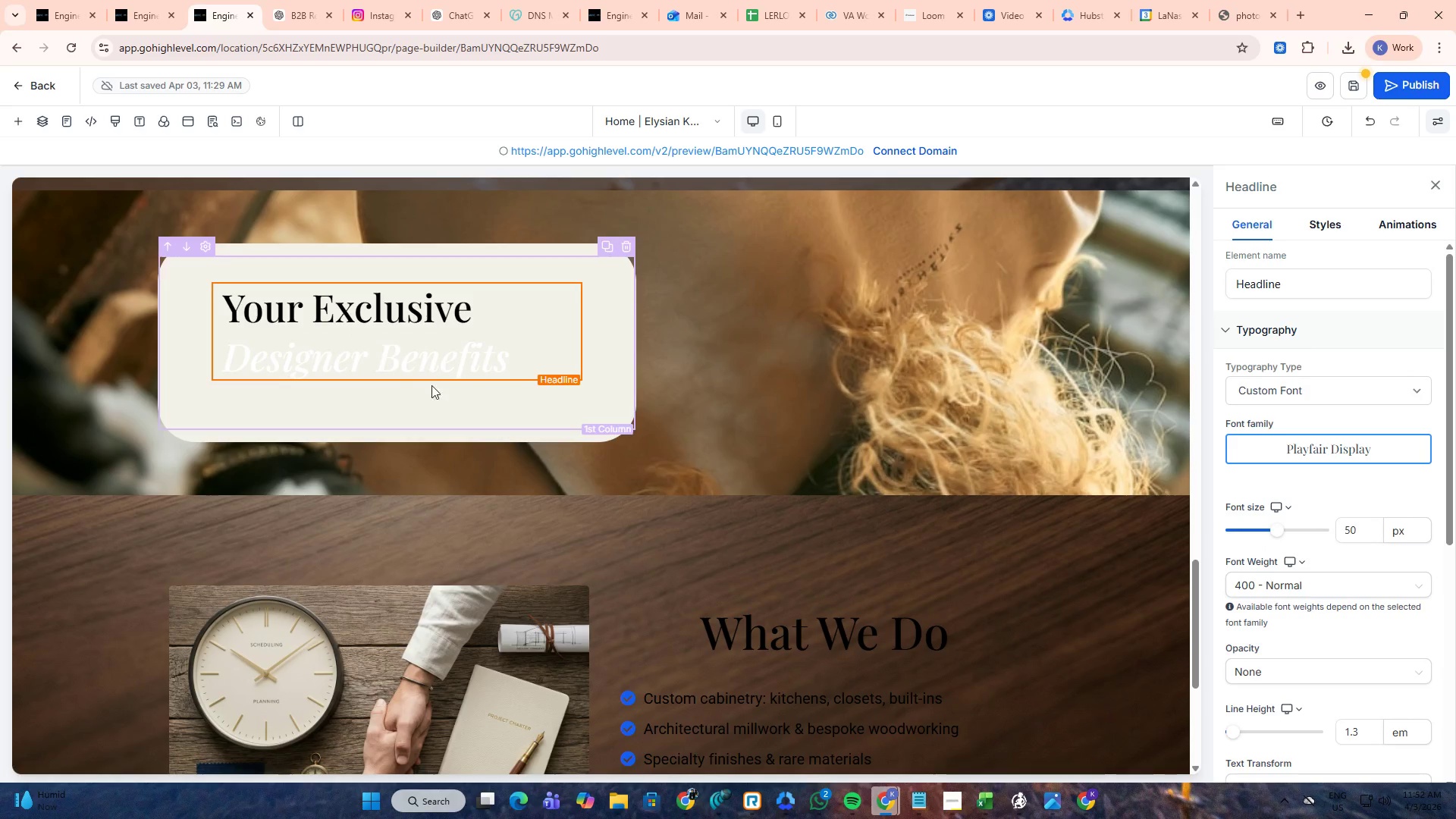 
key(Control+ControlLeft)
 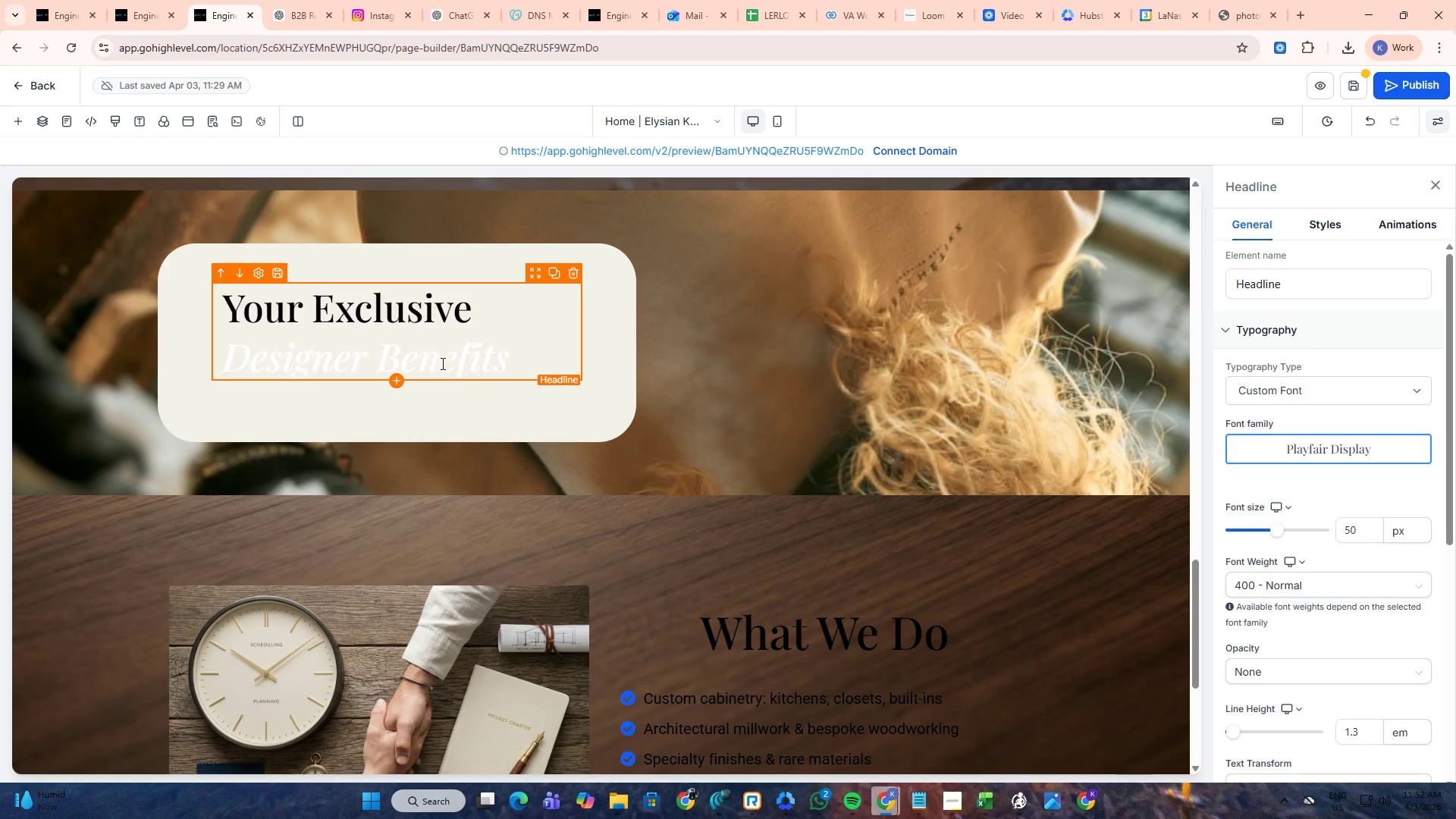 
key(Control+Z)
 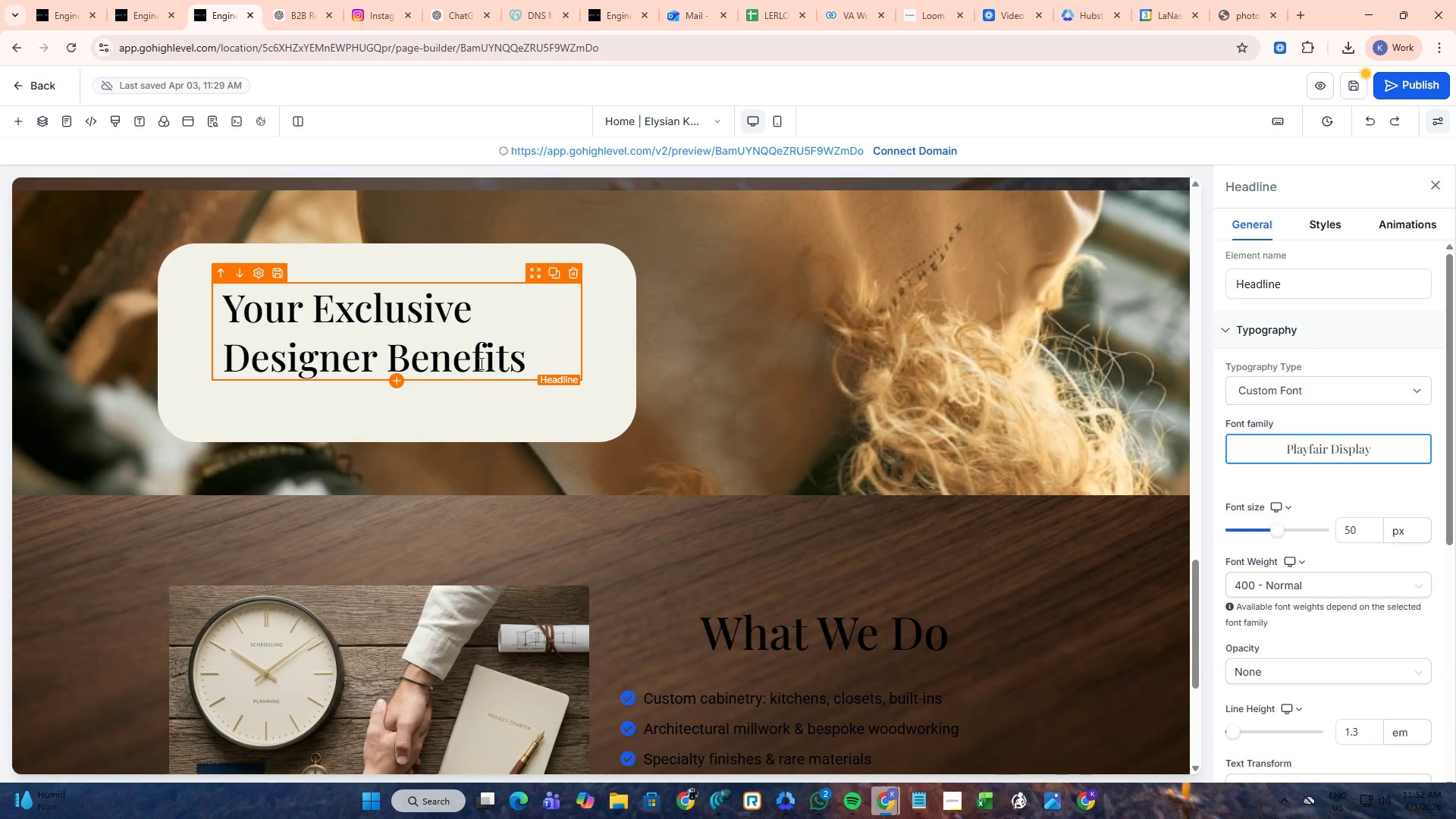 
left_click([489, 363])
 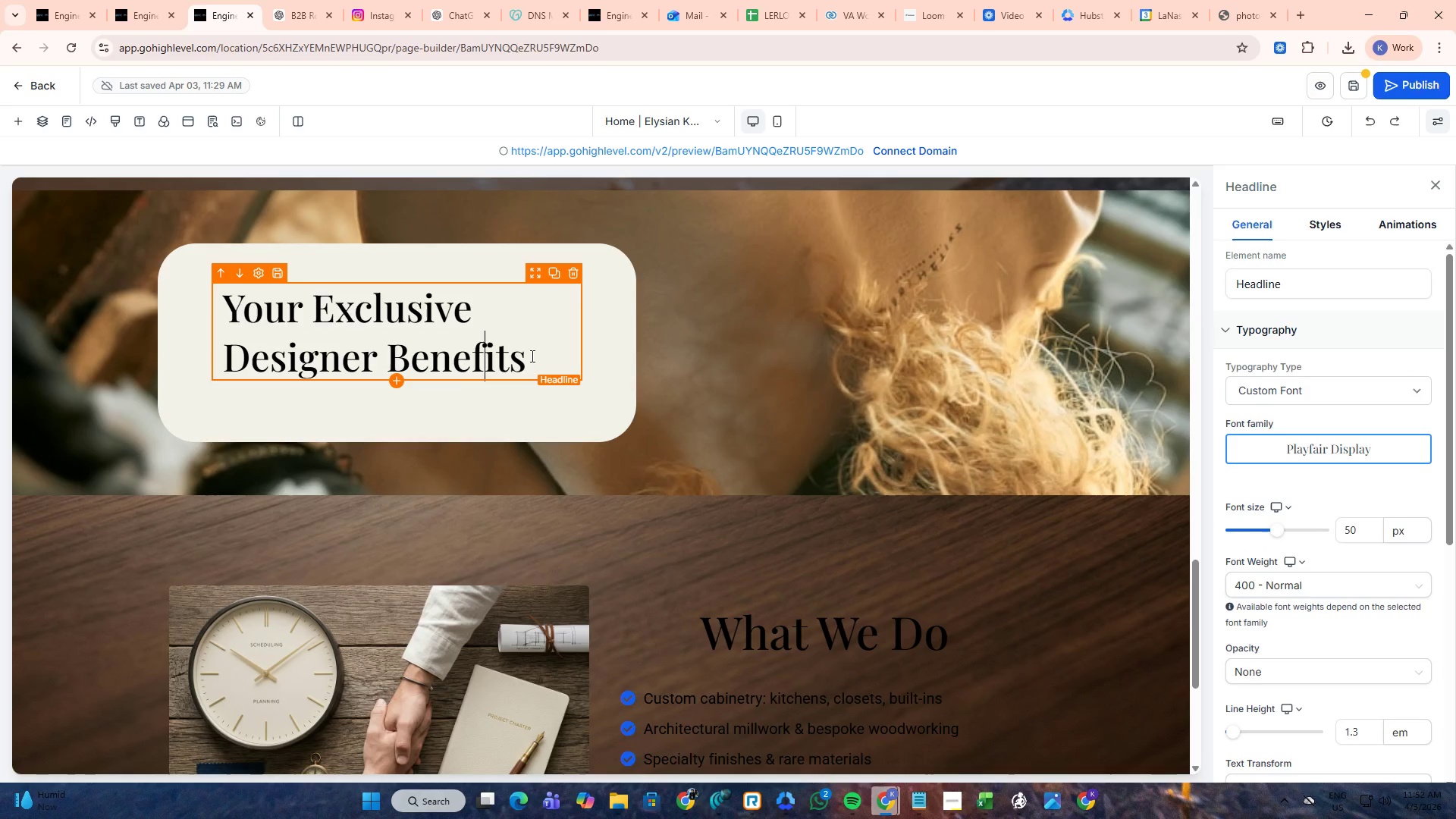 
left_click_drag(start_coordinate=[531, 356], to_coordinate=[228, 360])
 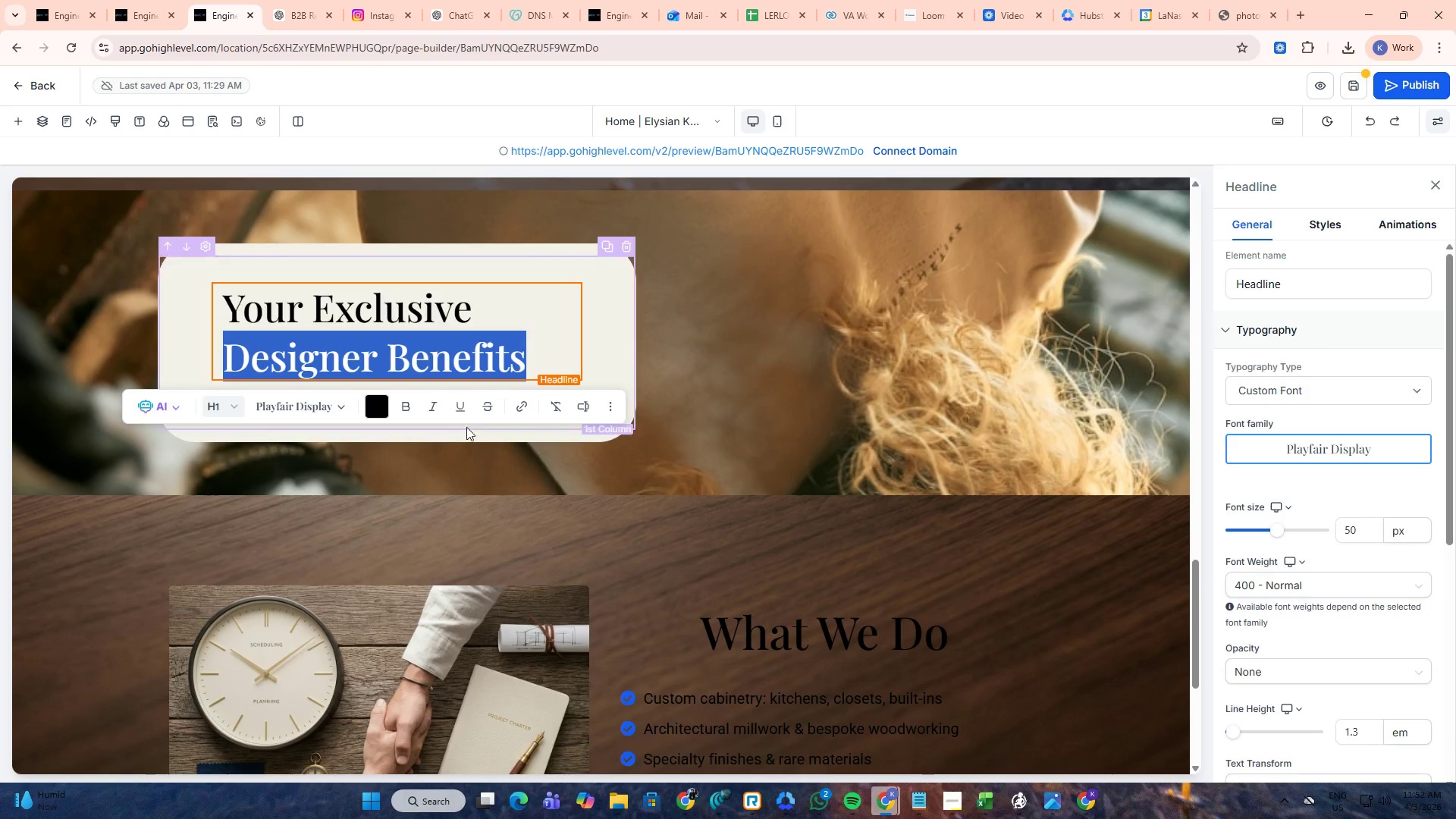 
left_click([440, 406])
 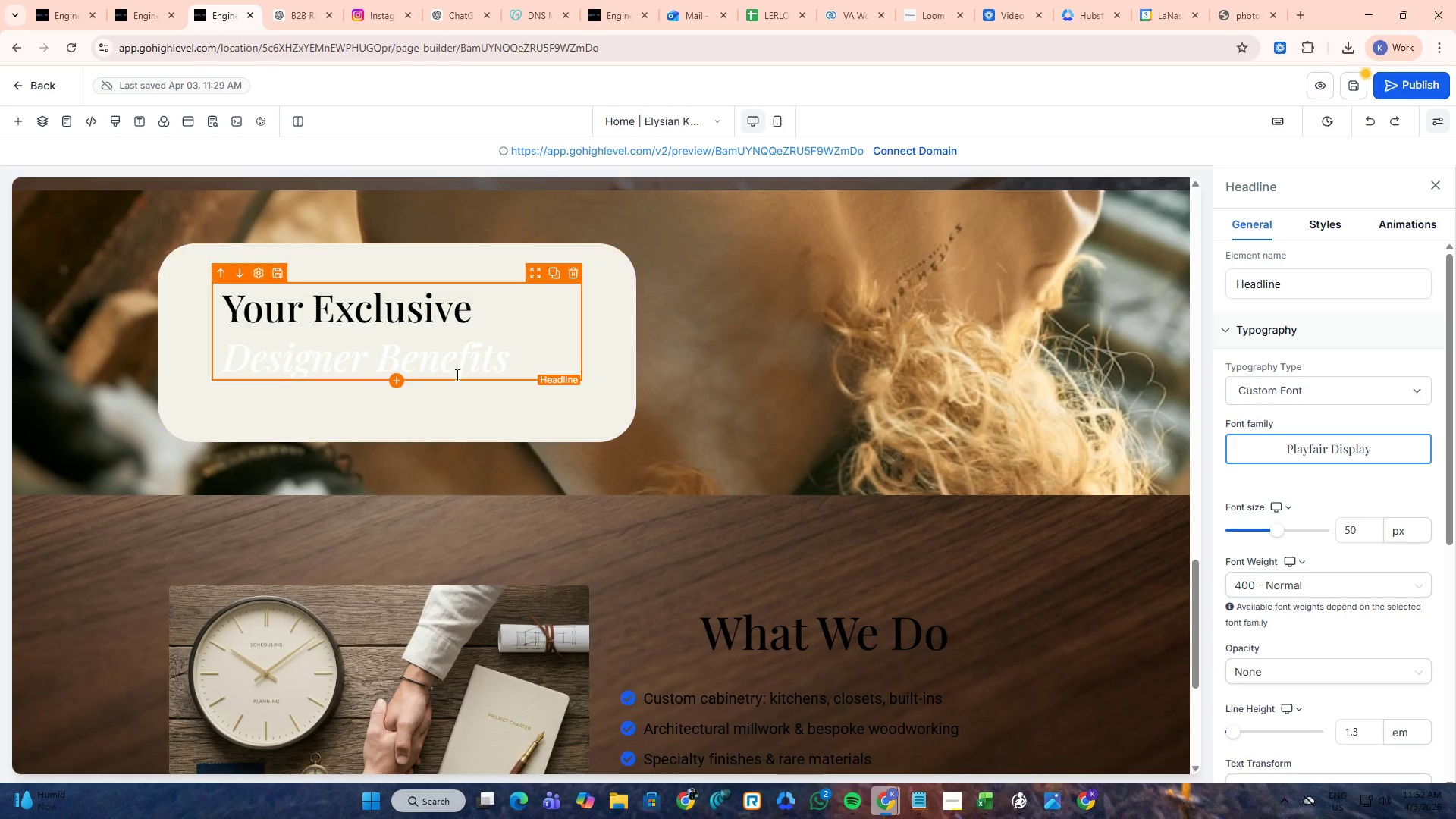 
left_click([479, 358])
 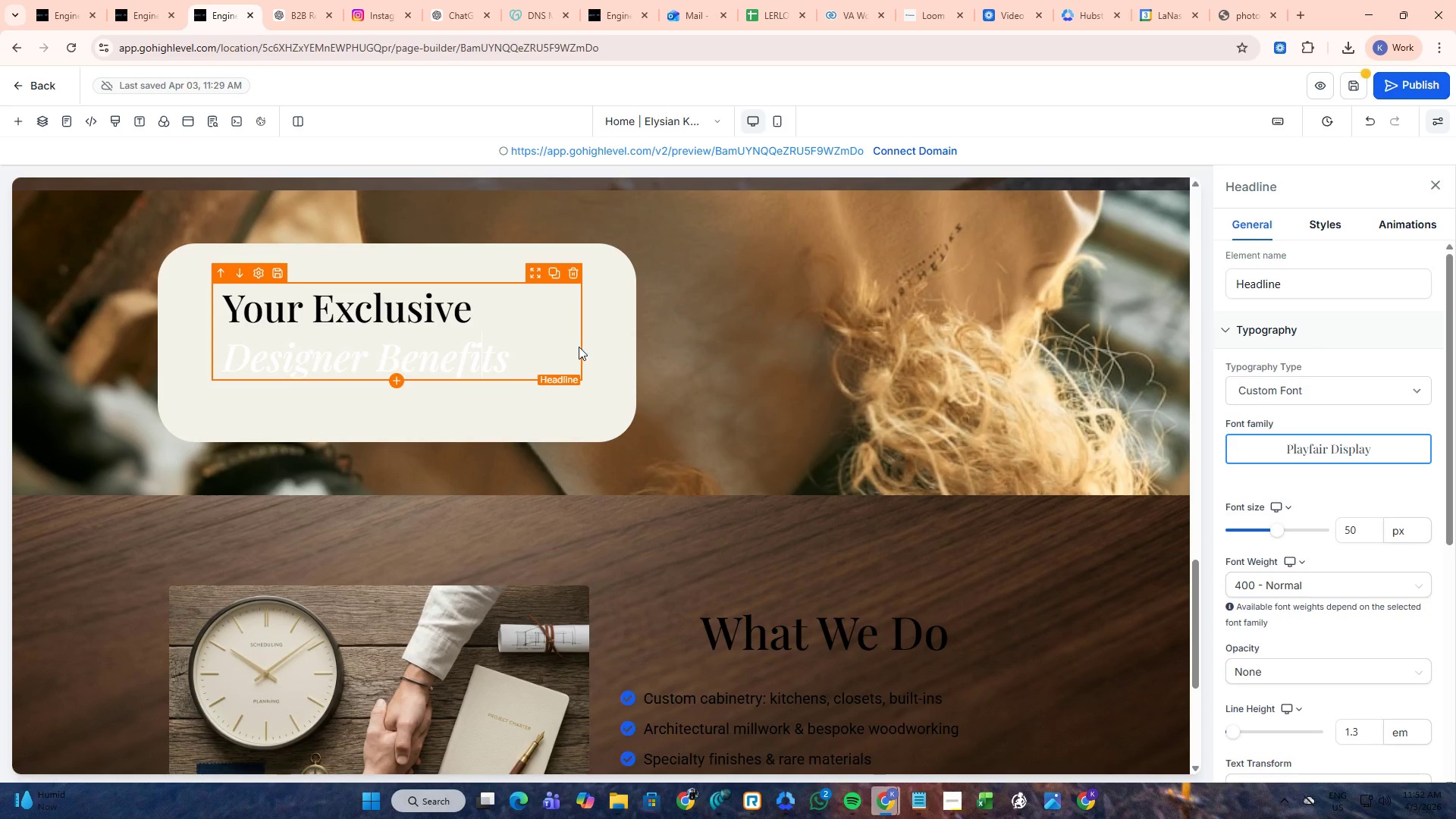 
left_click([761, 446])
 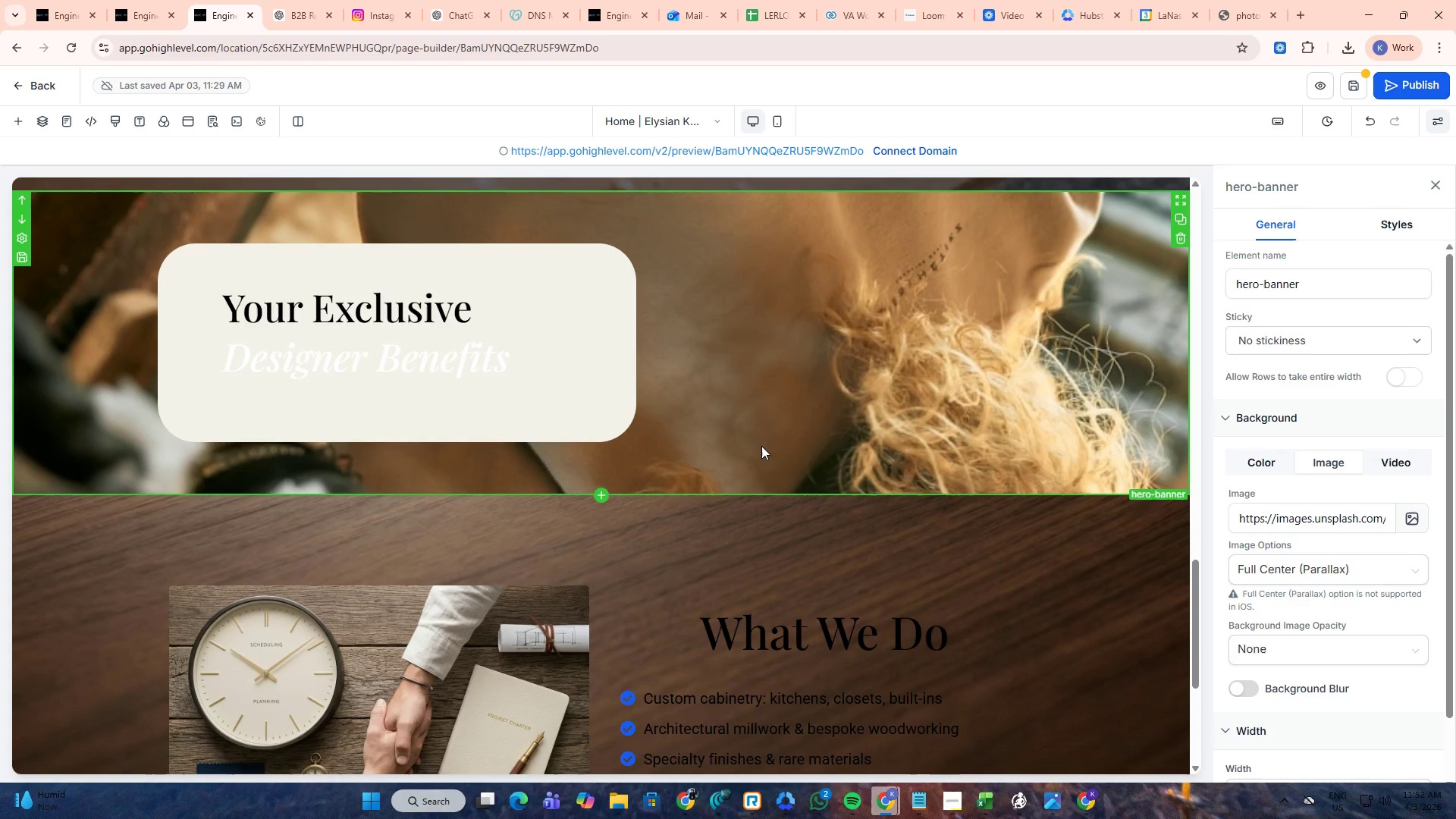 
scroll: coordinate [483, 388], scroll_direction: up, amount: 6.0
 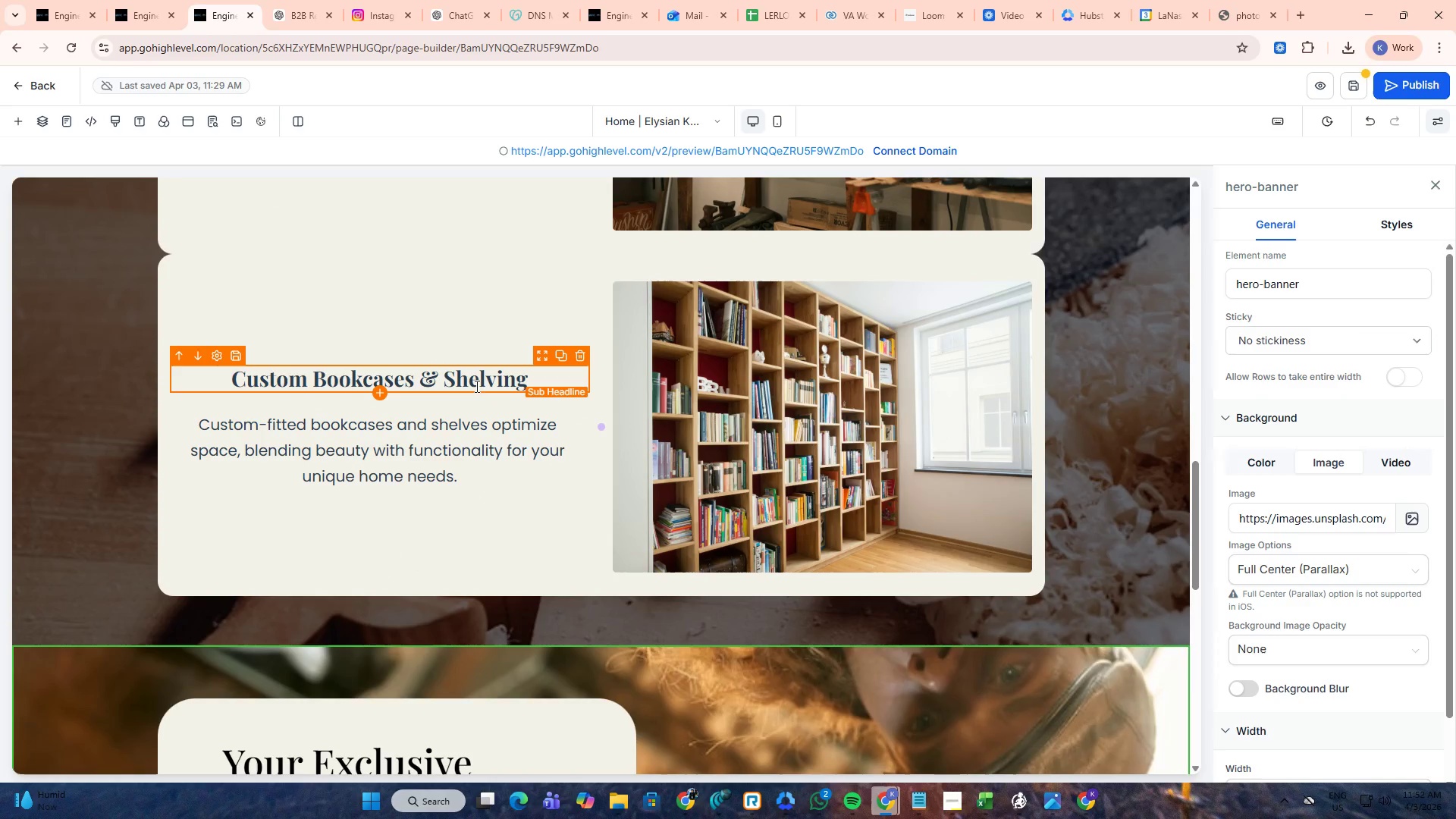 
left_click([470, 382])
 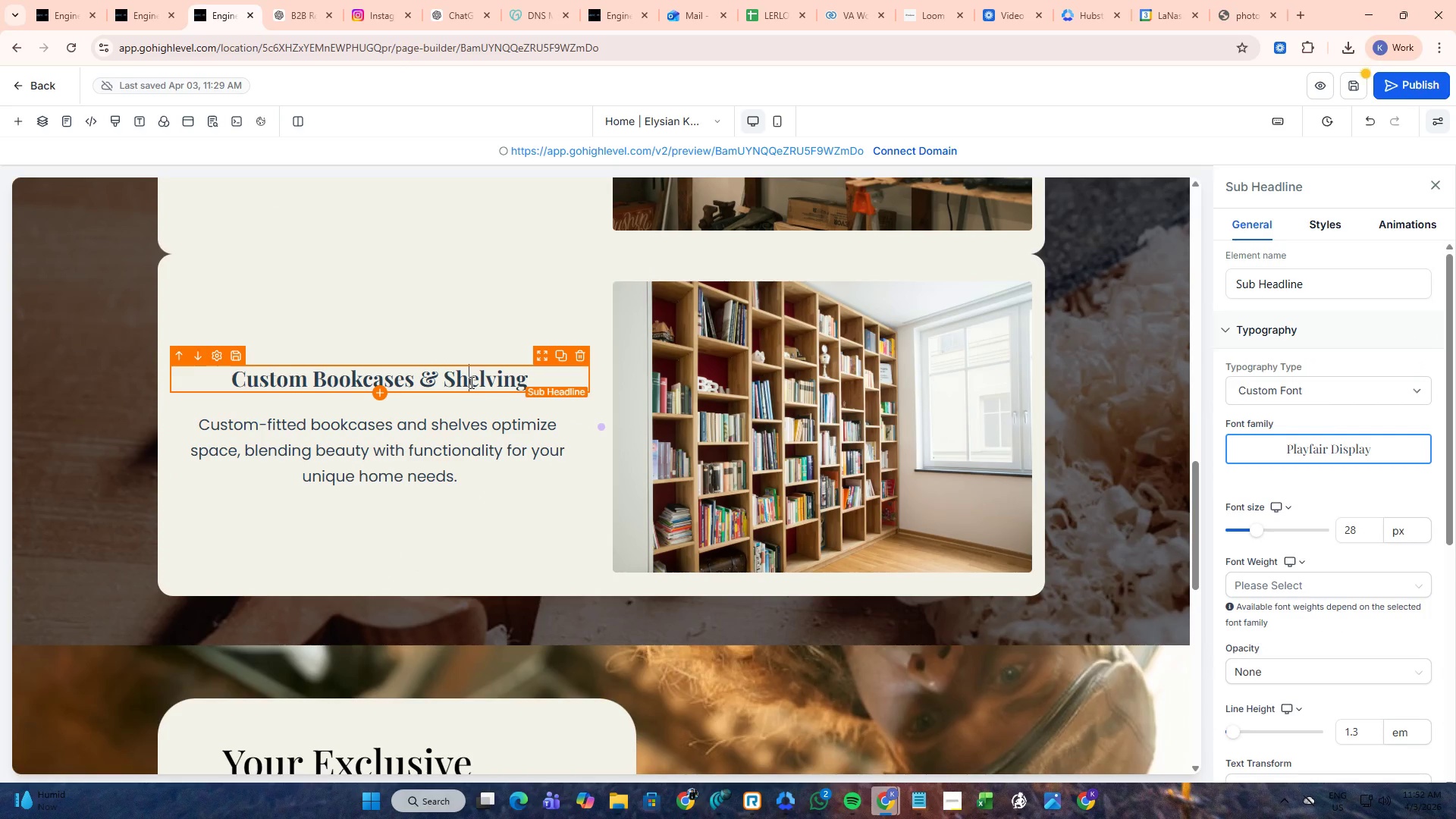 
scroll: coordinate [480, 519], scroll_direction: up, amount: 5.0
 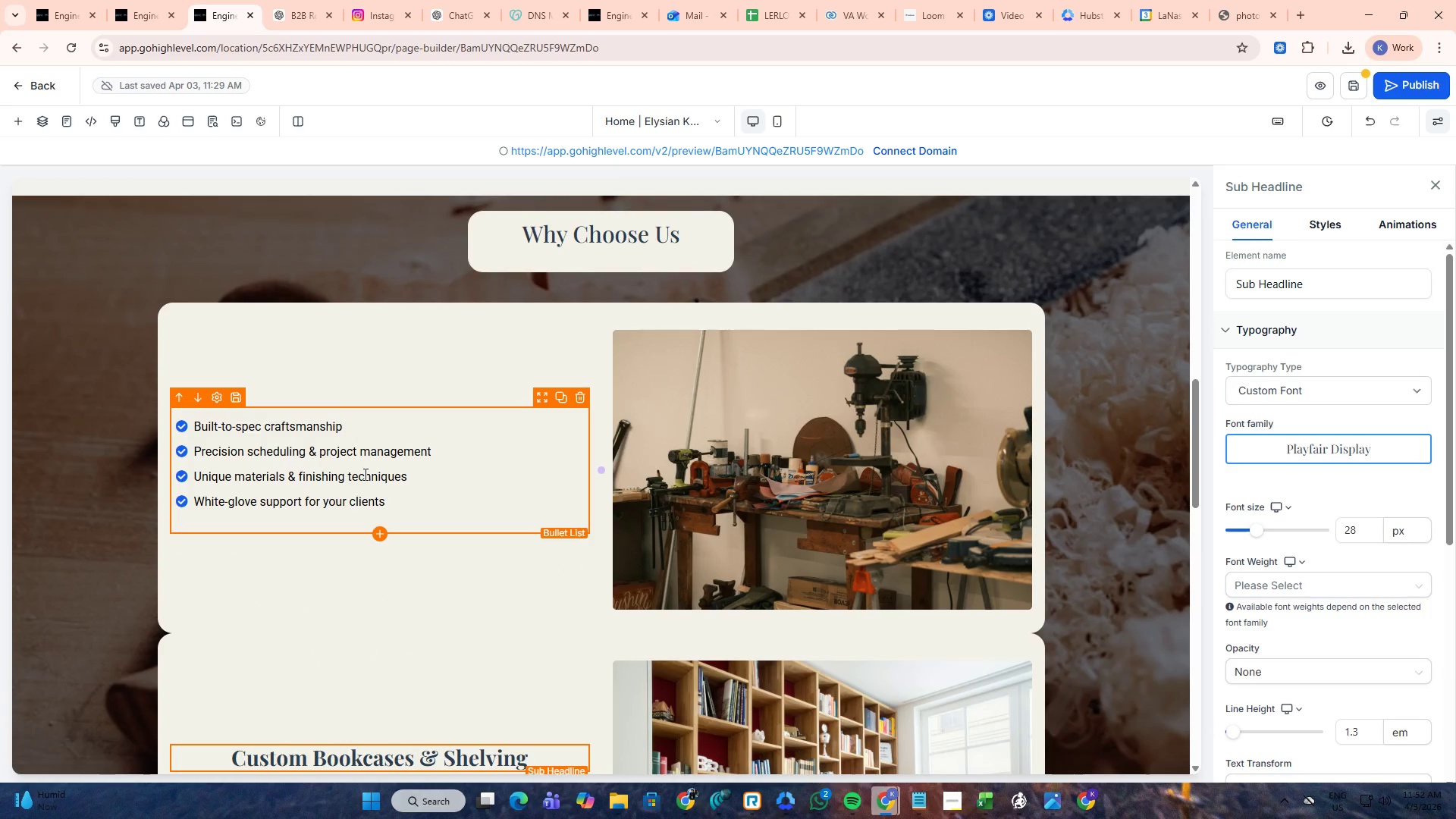 
left_click([376, 488])
 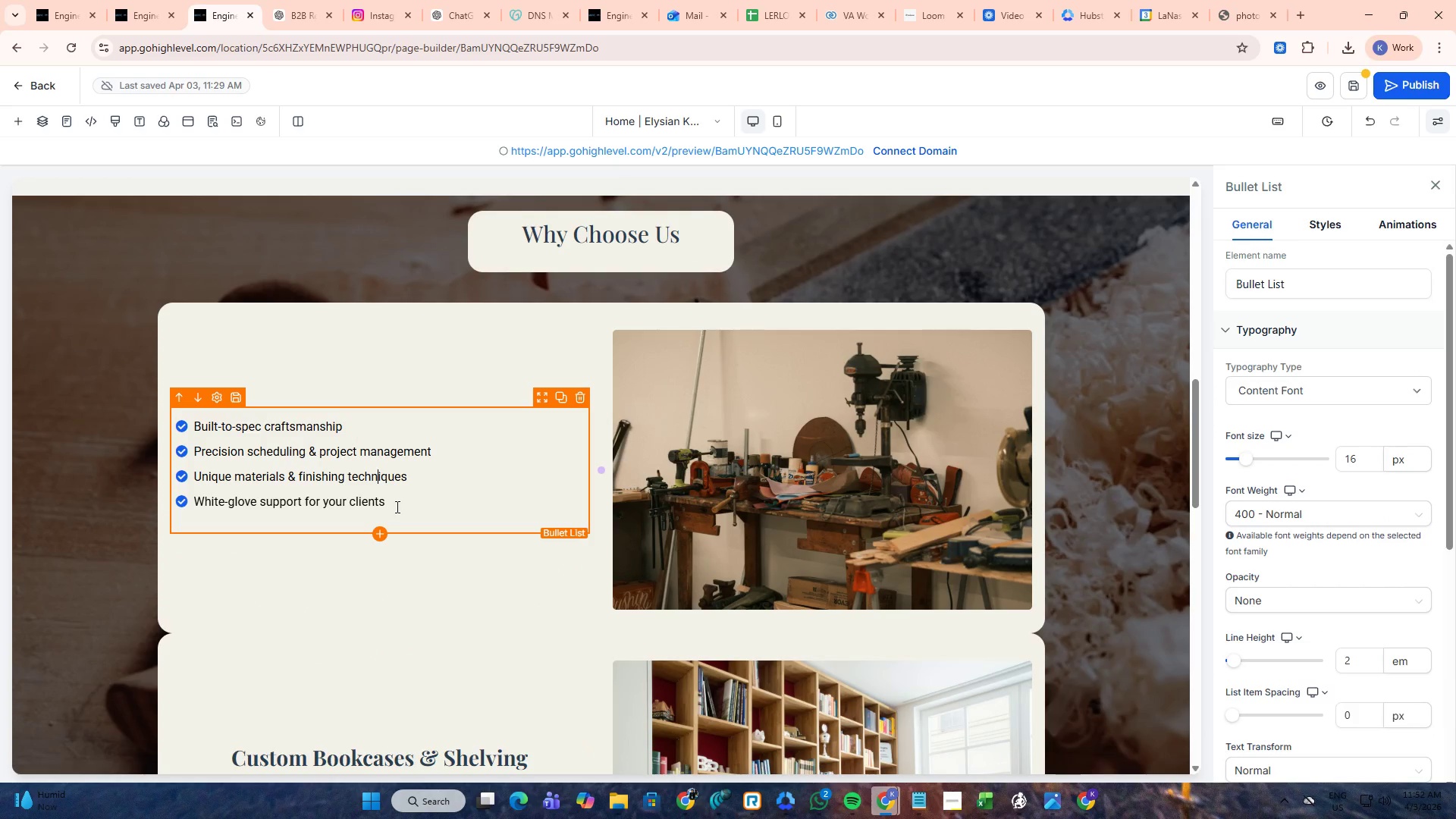 
left_click_drag(start_coordinate=[396, 507], to_coordinate=[184, 425])
 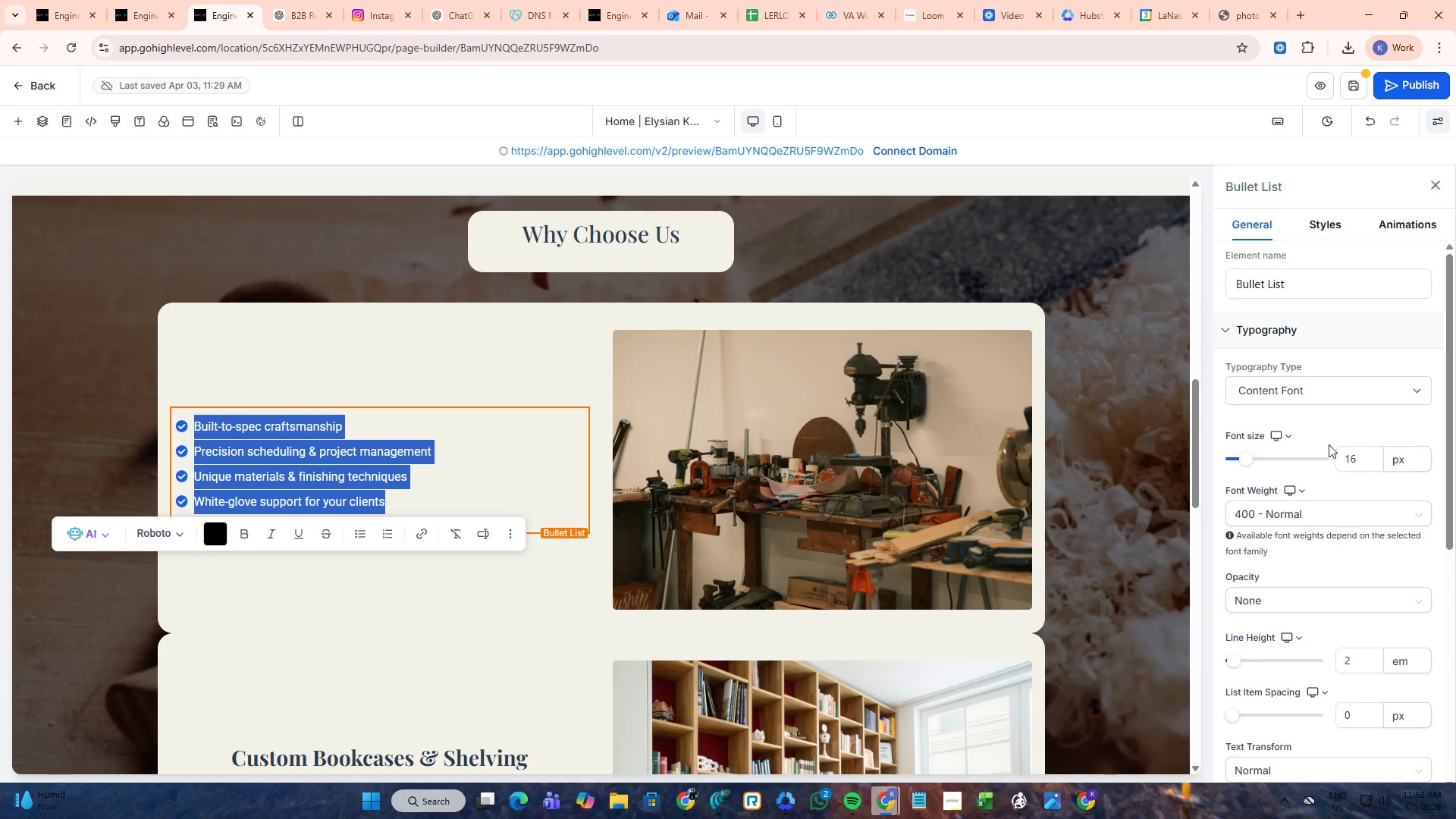 
left_click_drag(start_coordinate=[1360, 459], to_coordinate=[1330, 465])
 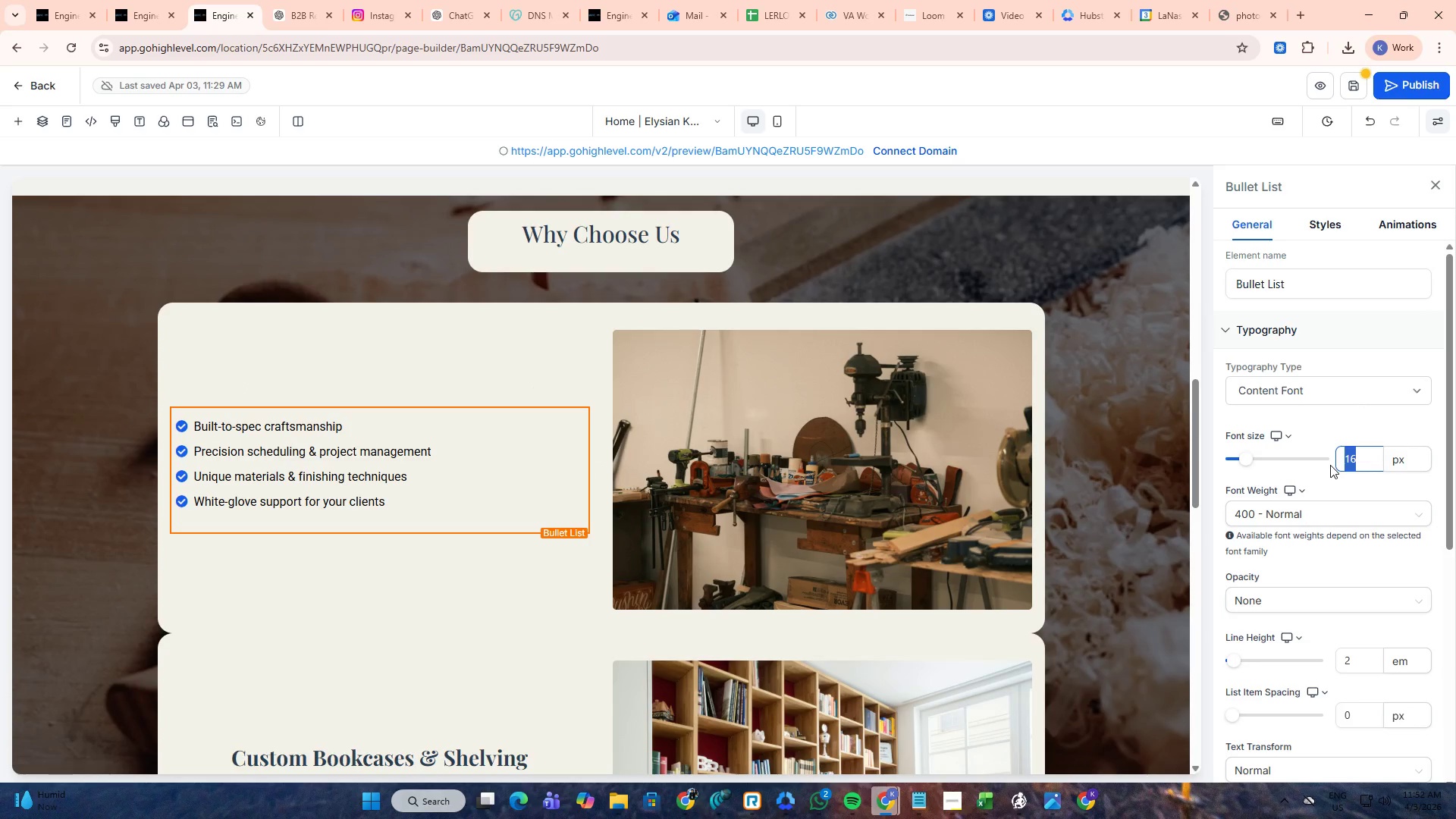 
key(Numpad2)
 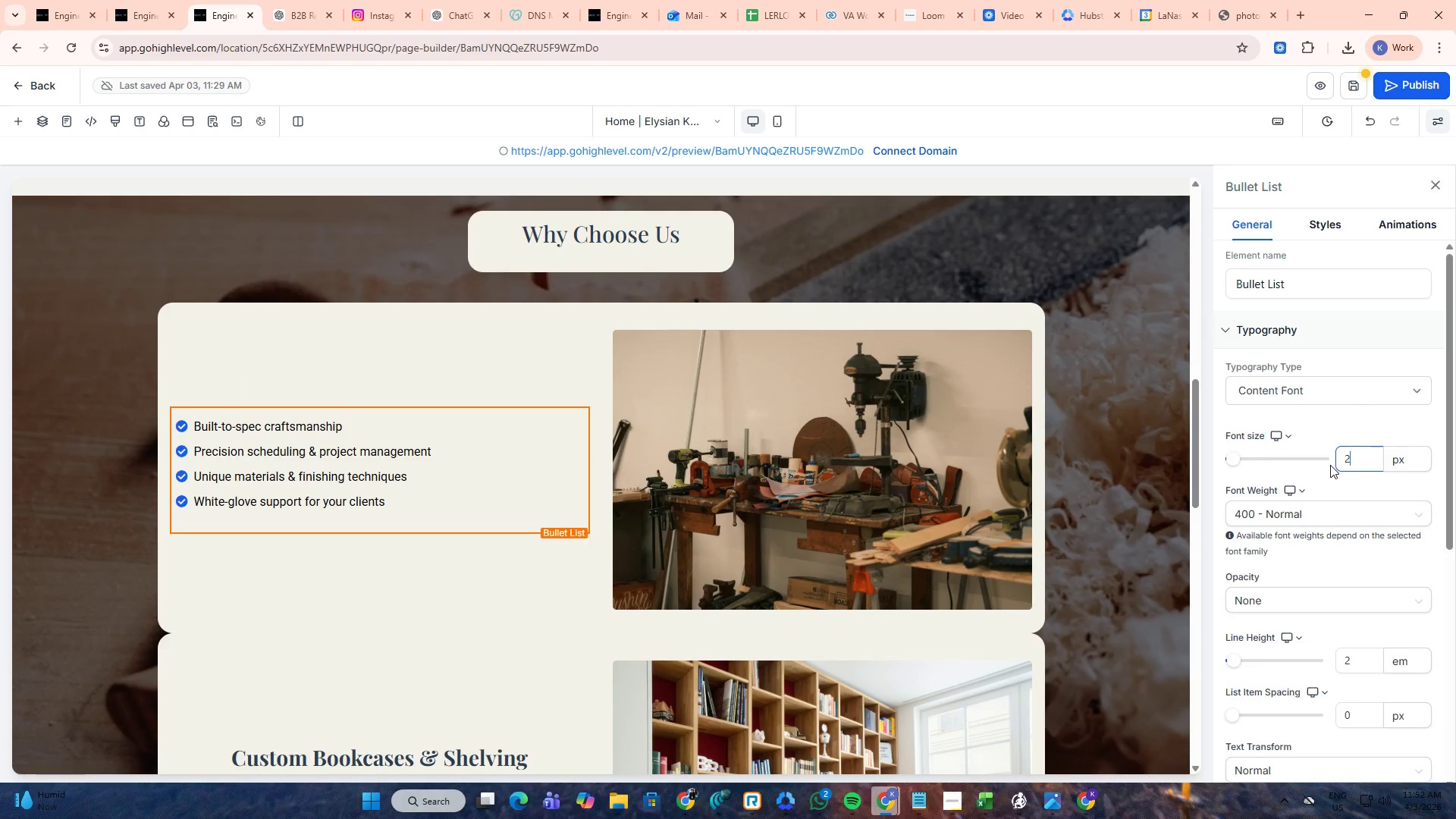 
key(Numpad5)
 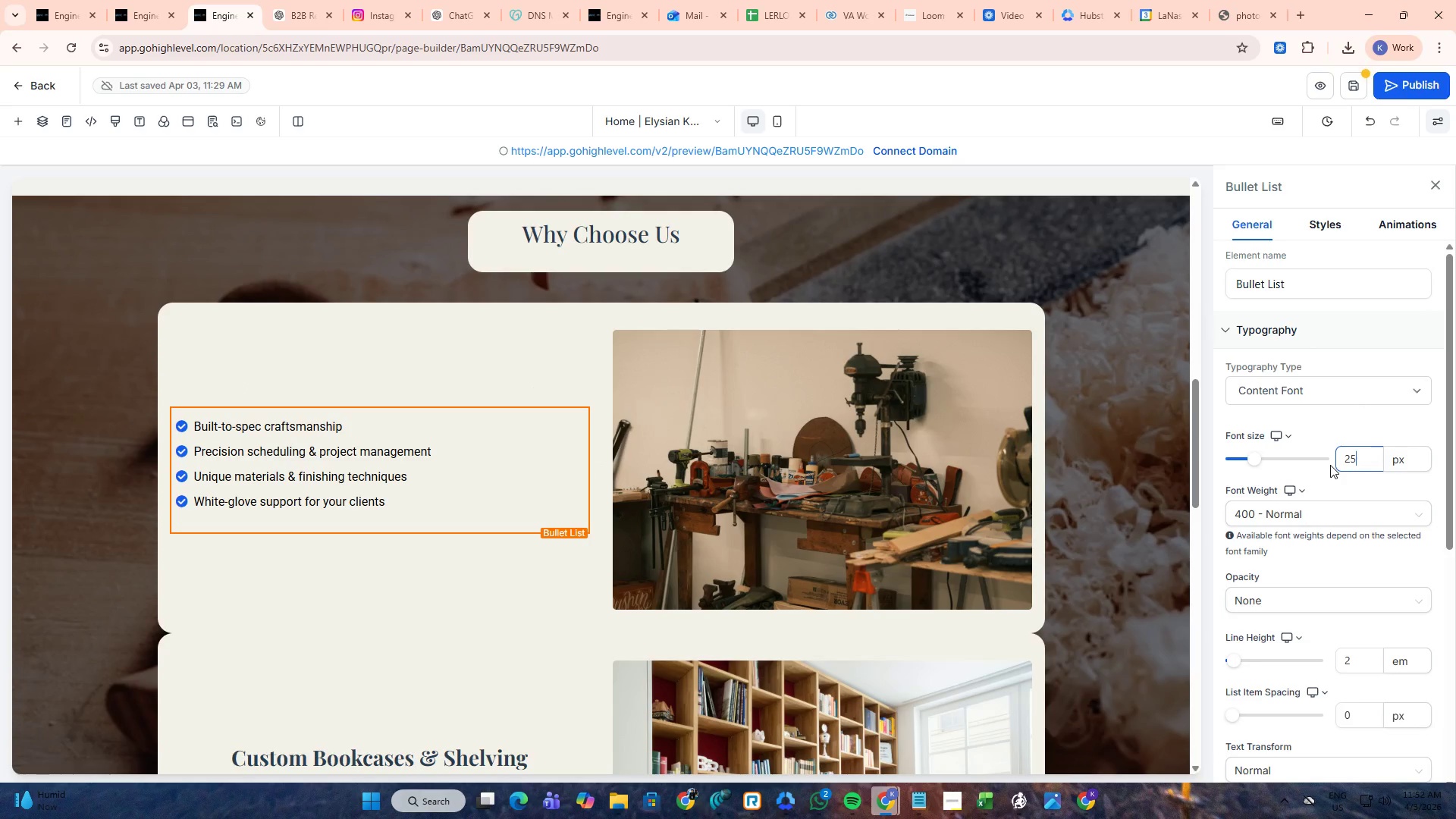 
key(NumpadEnter)
 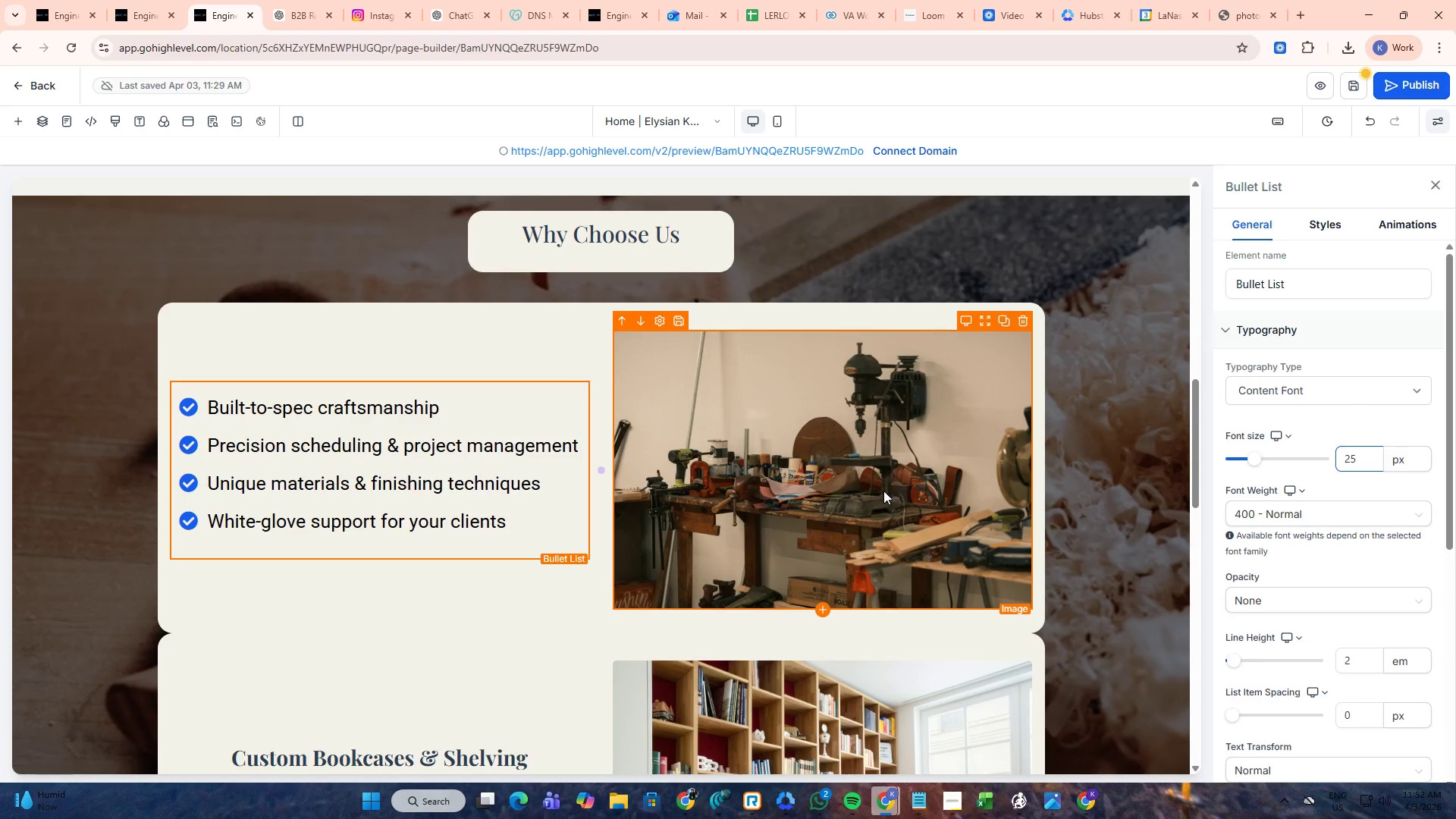 
left_click([1114, 461])
 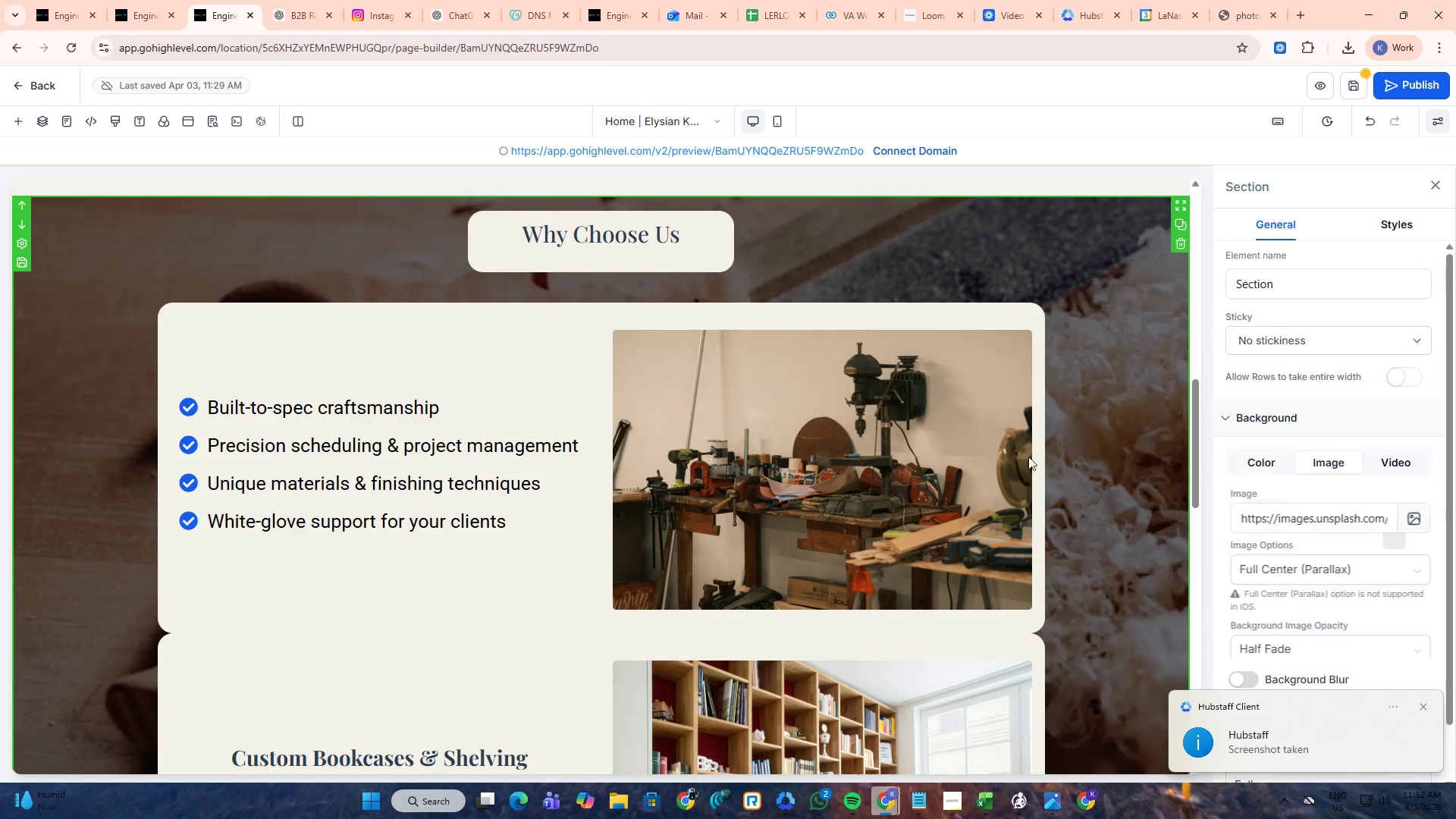 
scroll: coordinate [998, 451], scroll_direction: up, amount: 2.0
 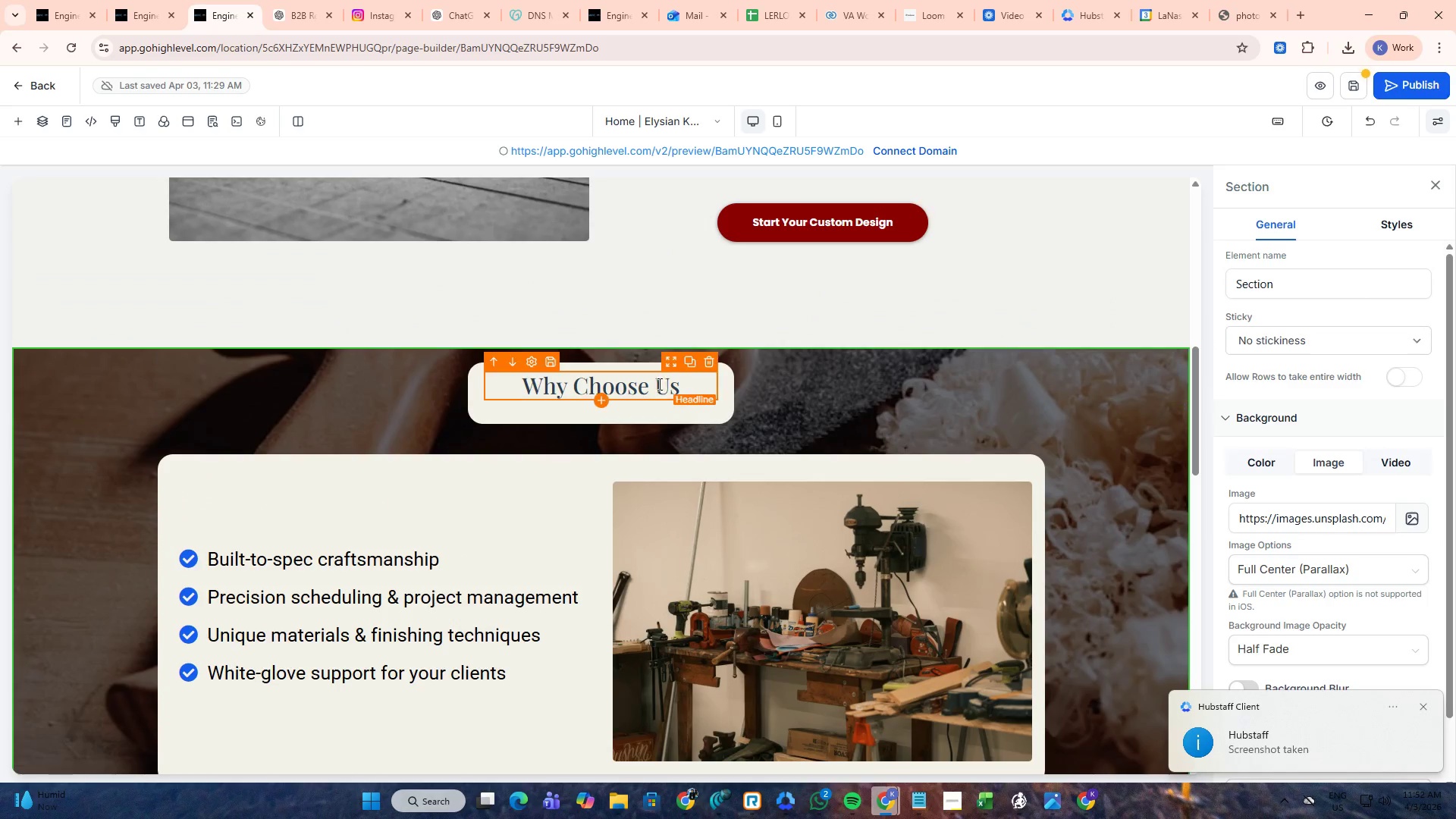 
left_click([657, 383])
 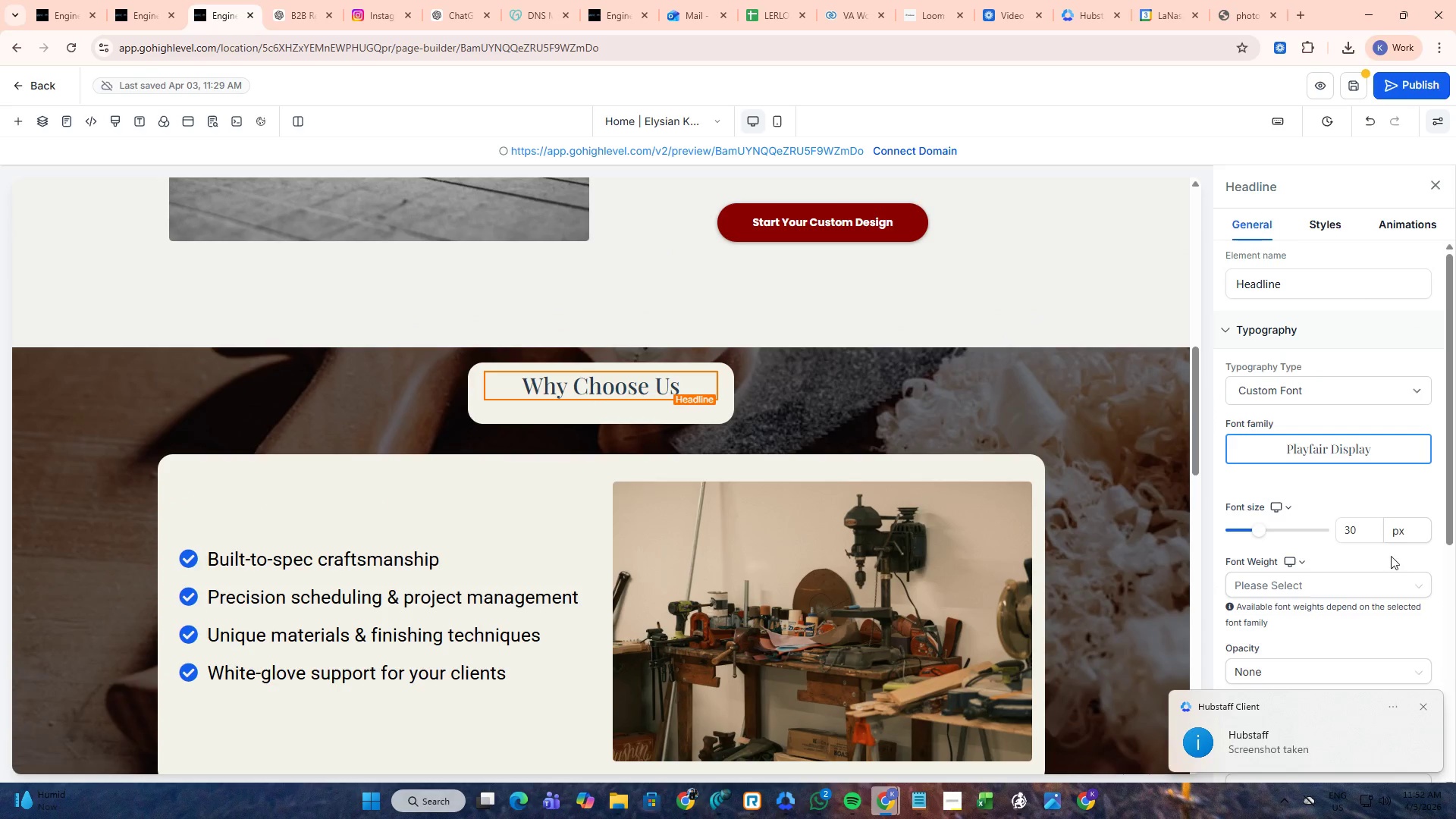 
left_click_drag(start_coordinate=[1367, 533], to_coordinate=[1228, 532])
 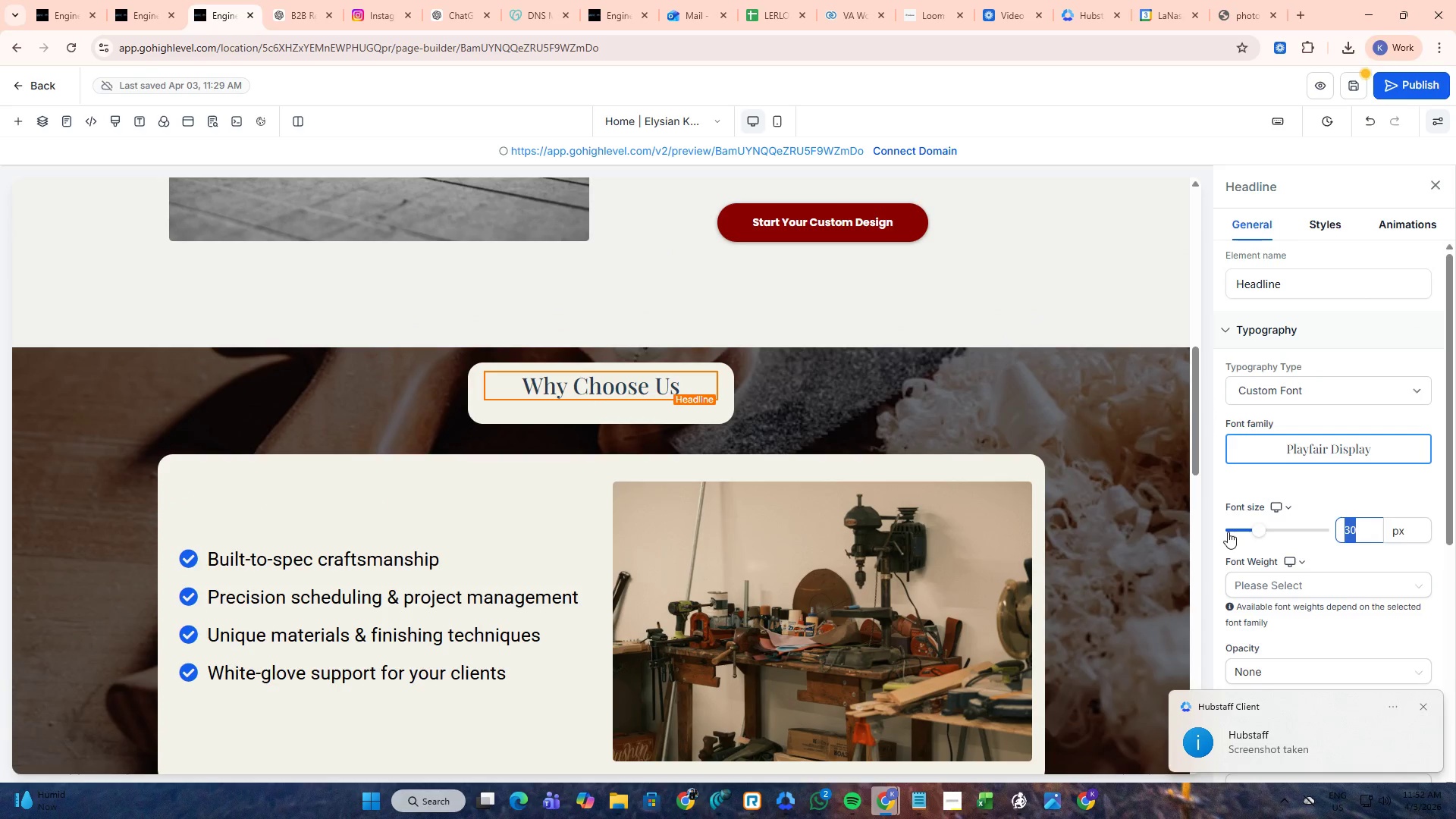 
key(Numpad5)
 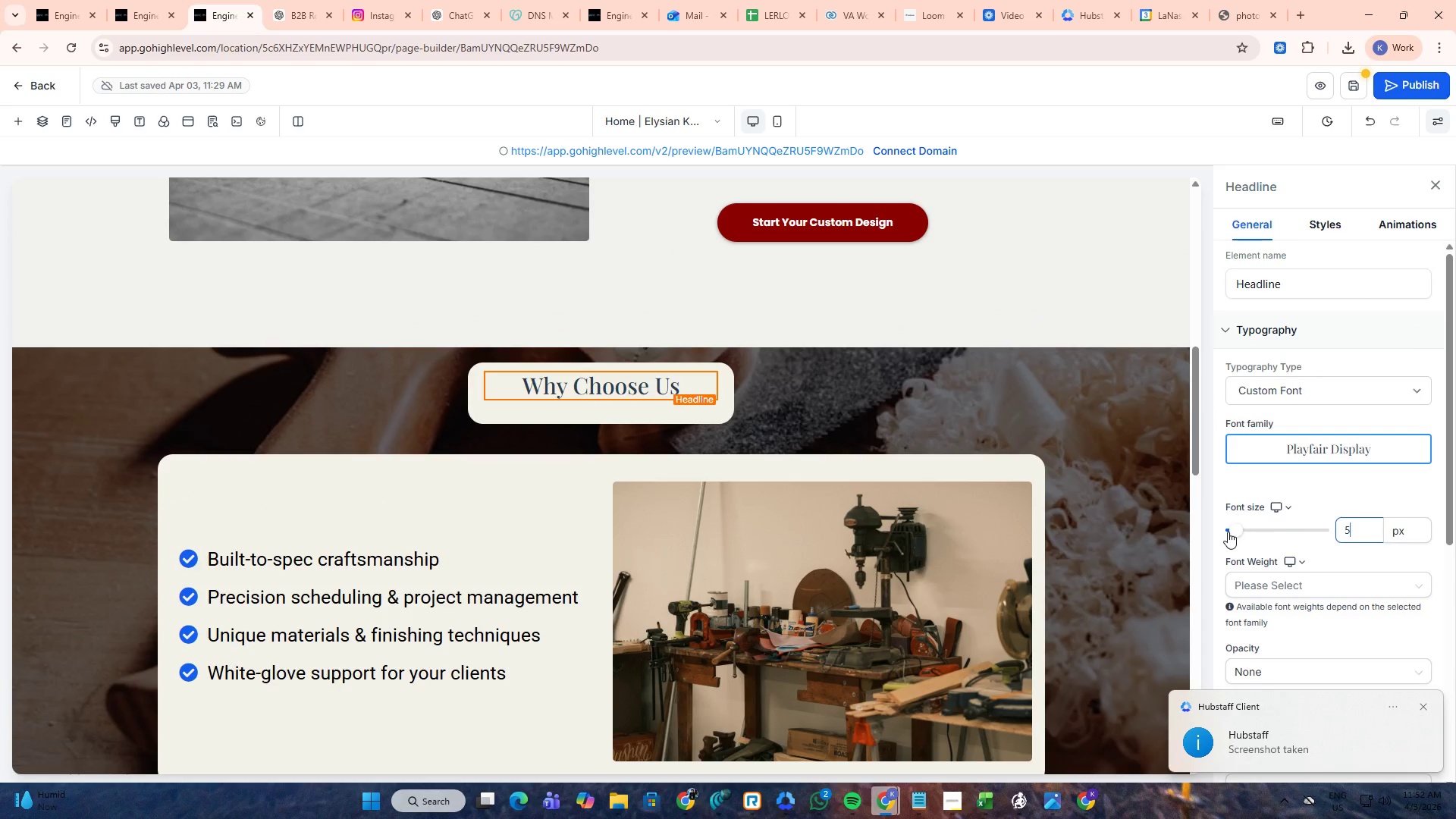 
key(Numpad0)
 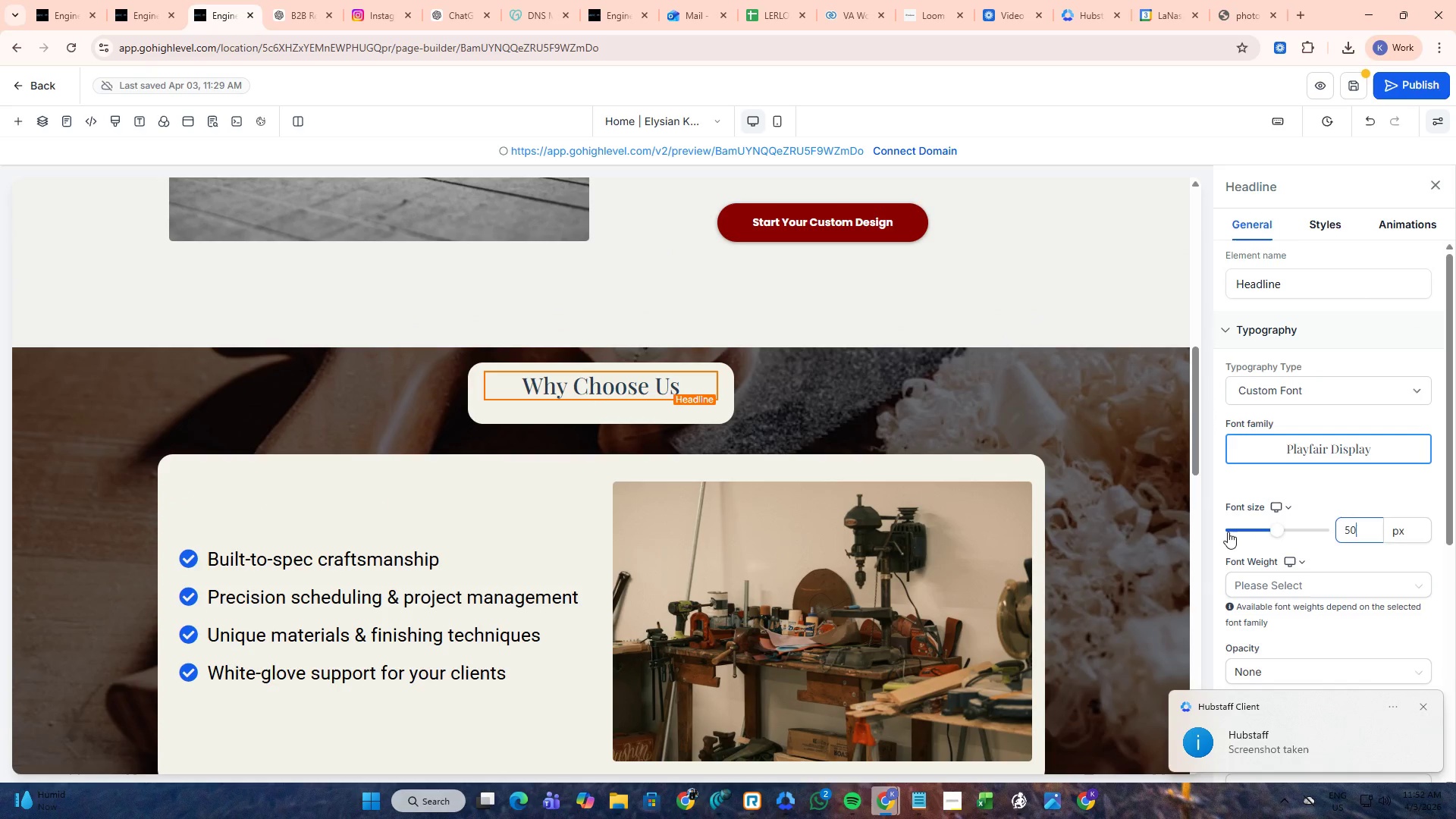 
key(NumpadEnter)
 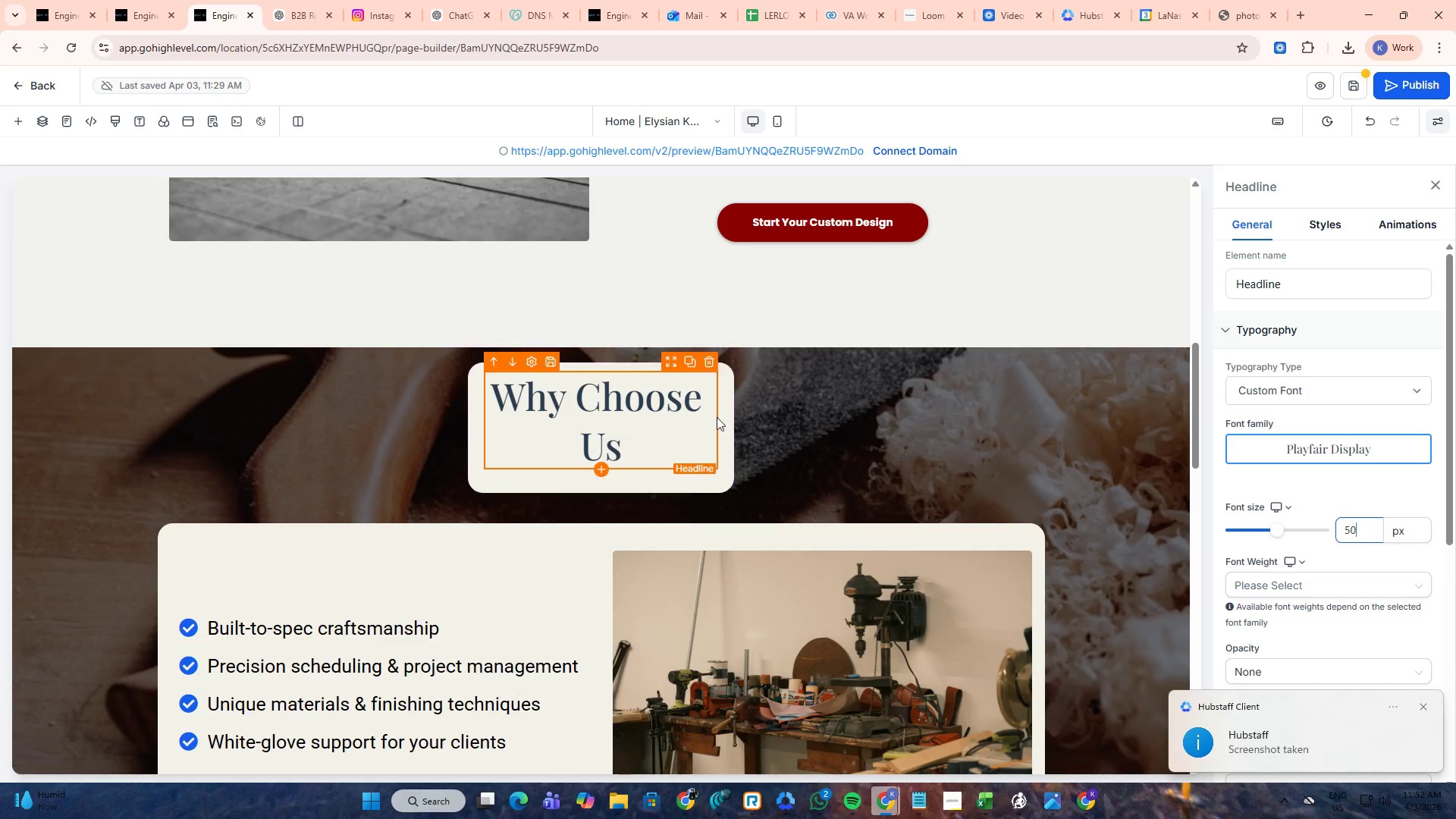 
left_click([729, 418])
 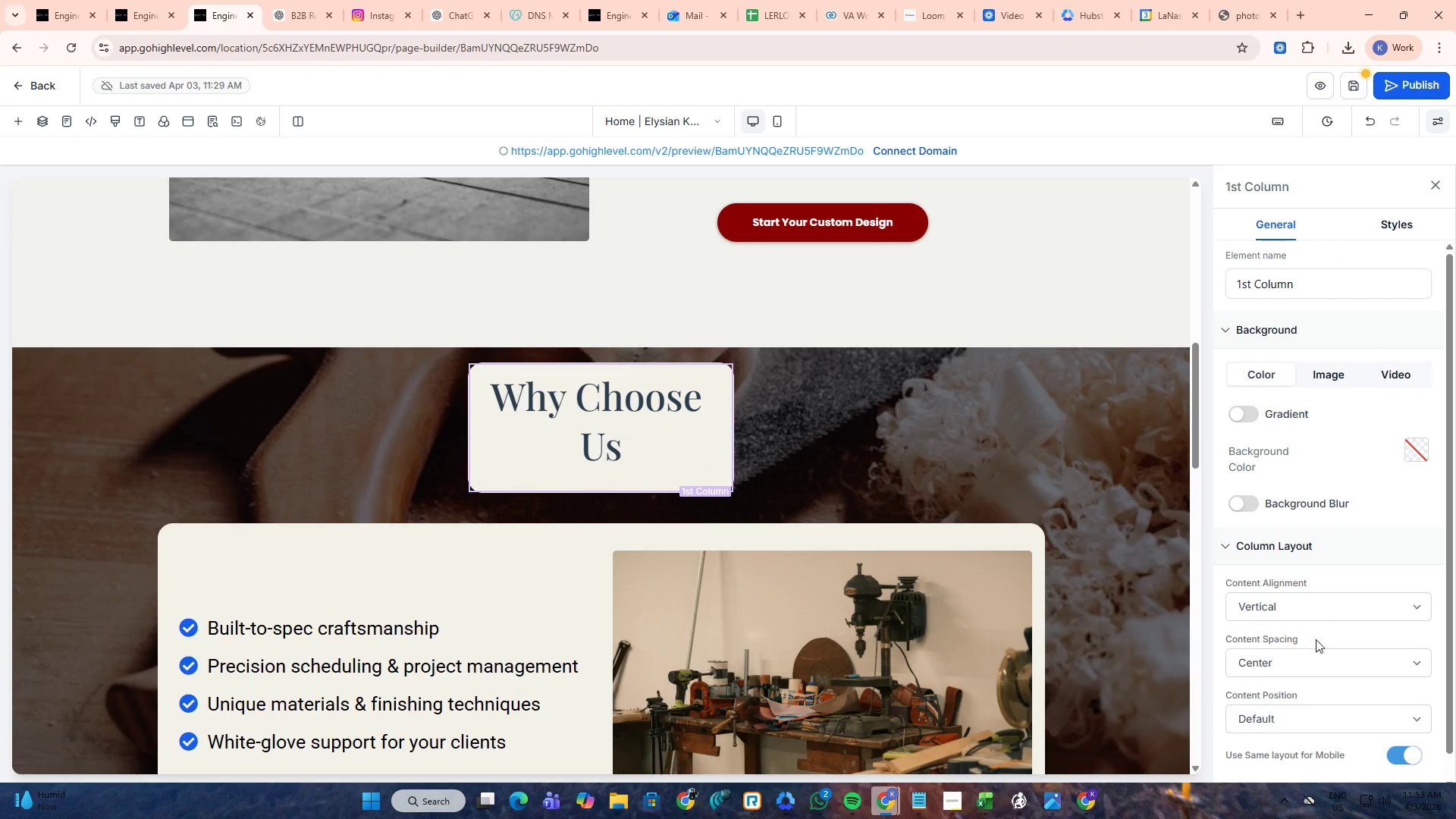 
wait(6.95)
 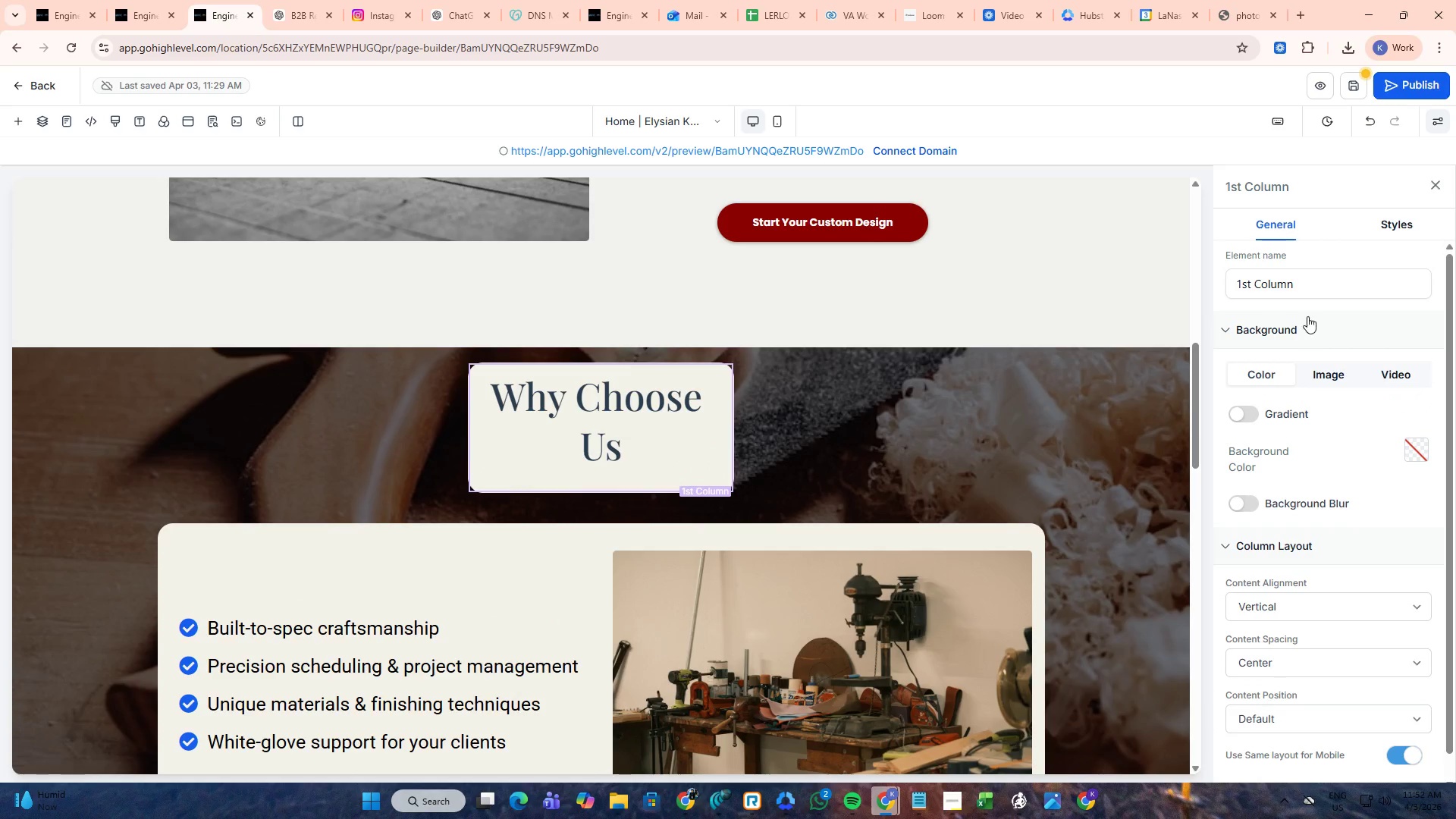 
double_click([1388, 226])
 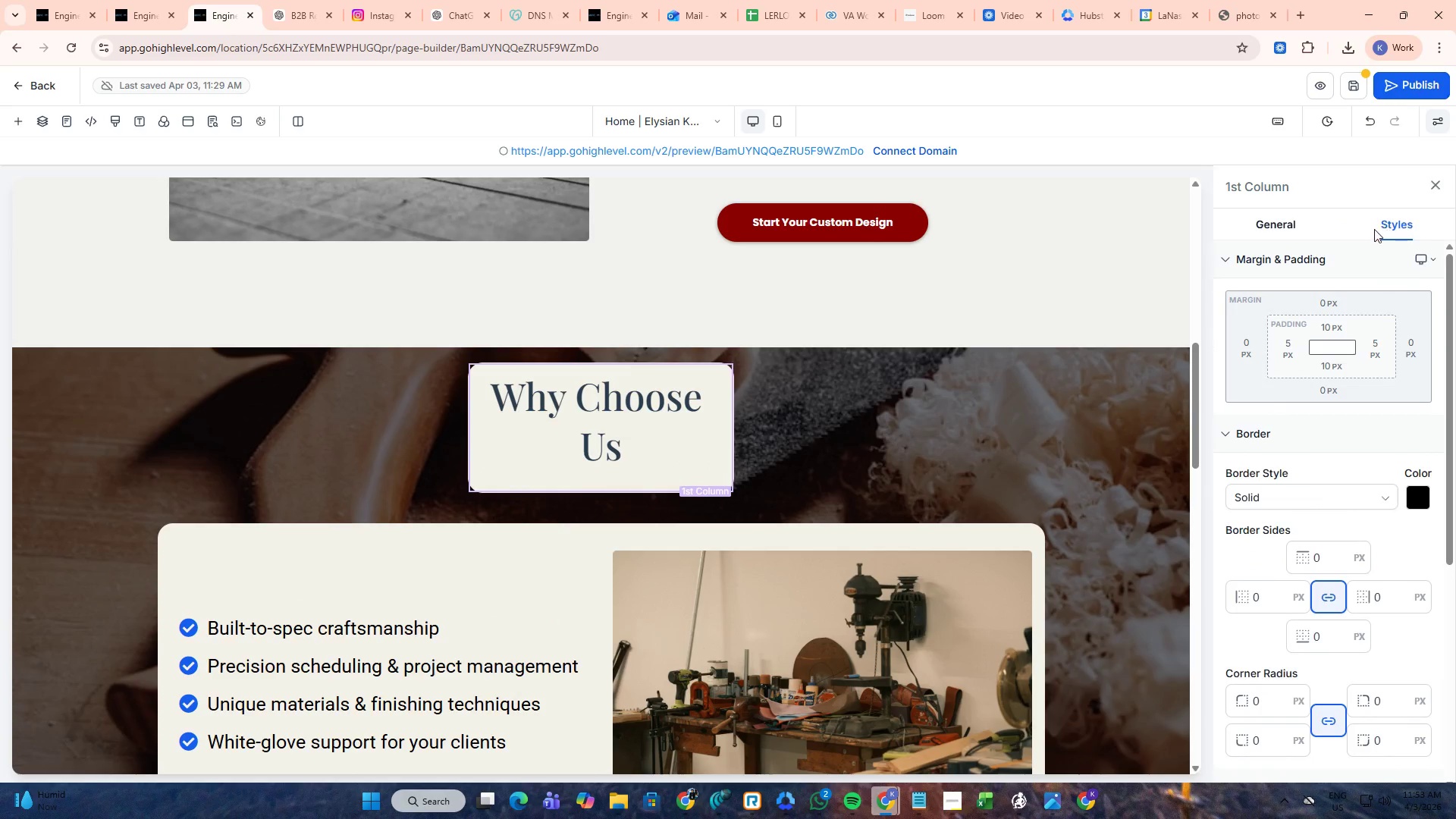 
mouse_move([1342, 333])
 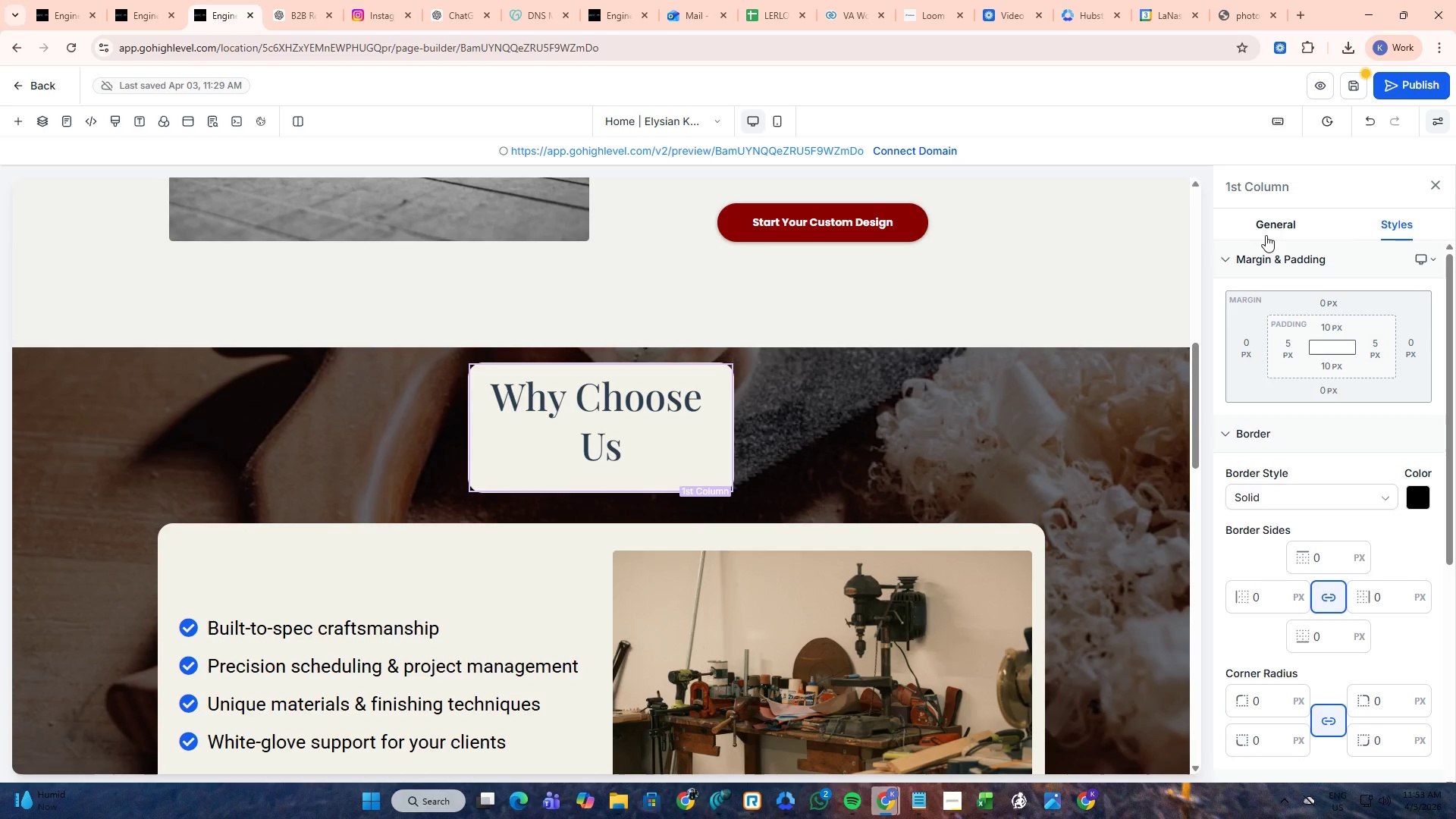 
left_click([1266, 234])
 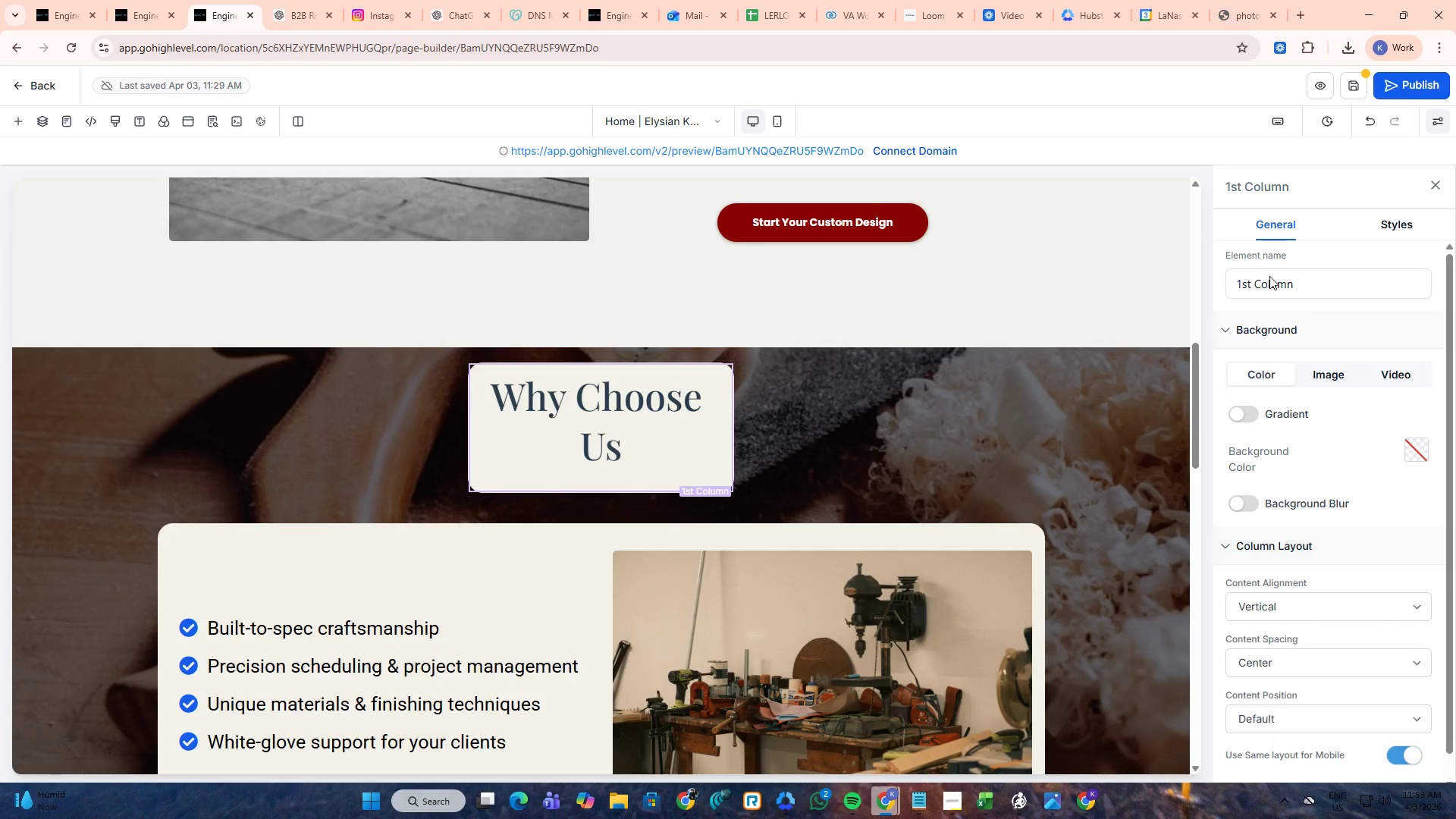 
scroll: coordinate [1278, 482], scroll_direction: down, amount: 6.0
 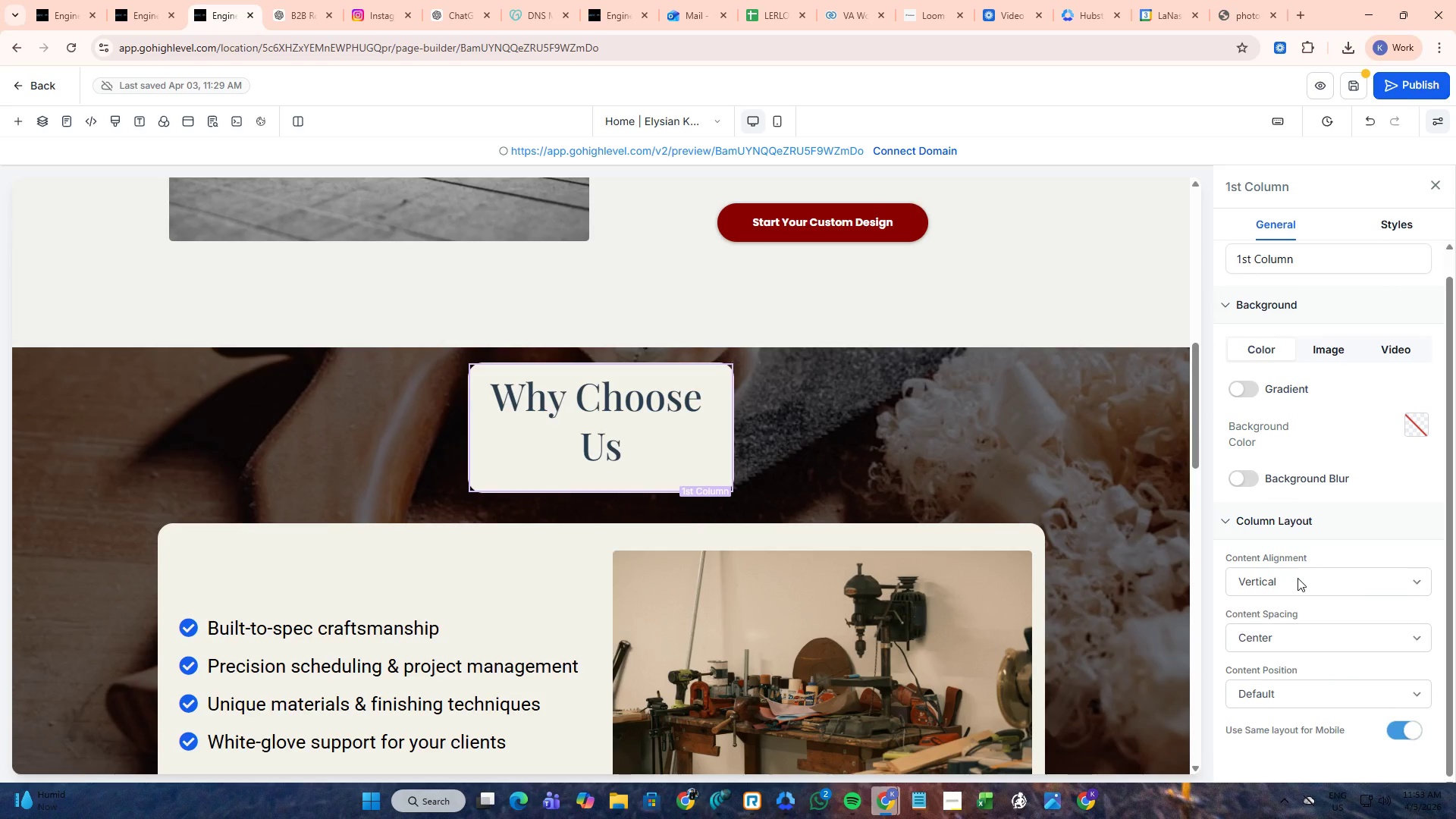 
left_click([1304, 576])
 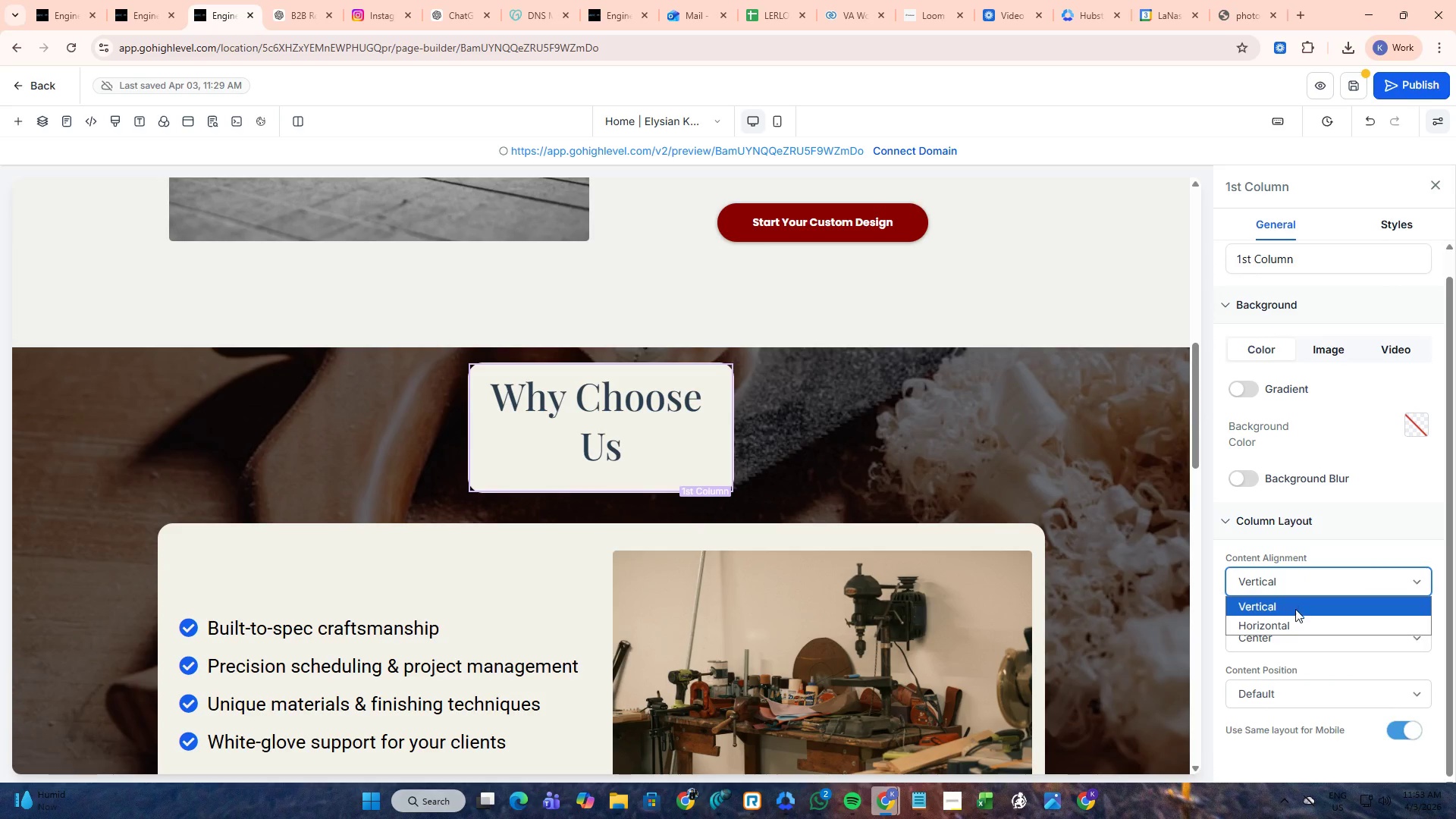 
left_click([1303, 578])
 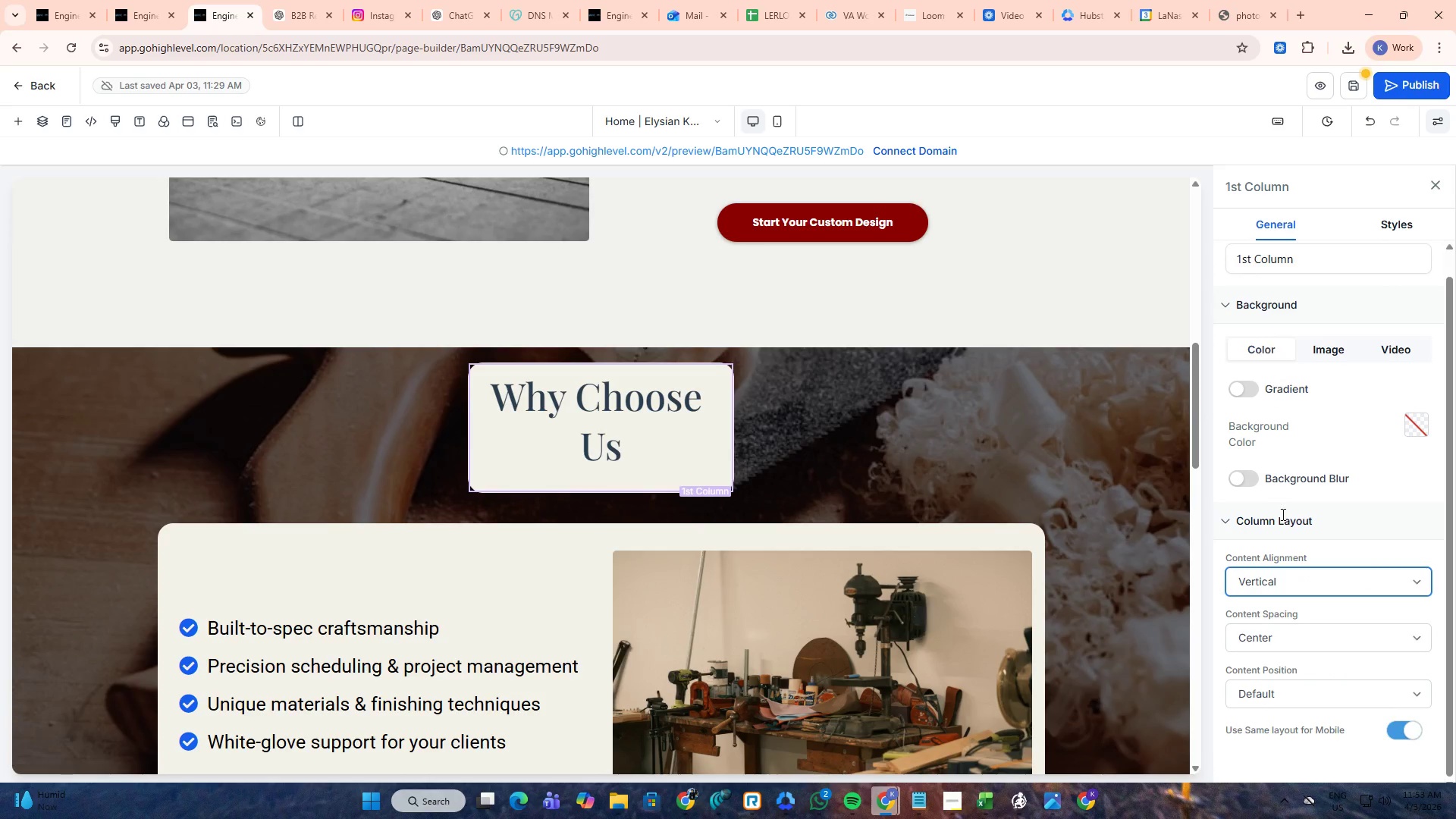 
left_click([1285, 637])
 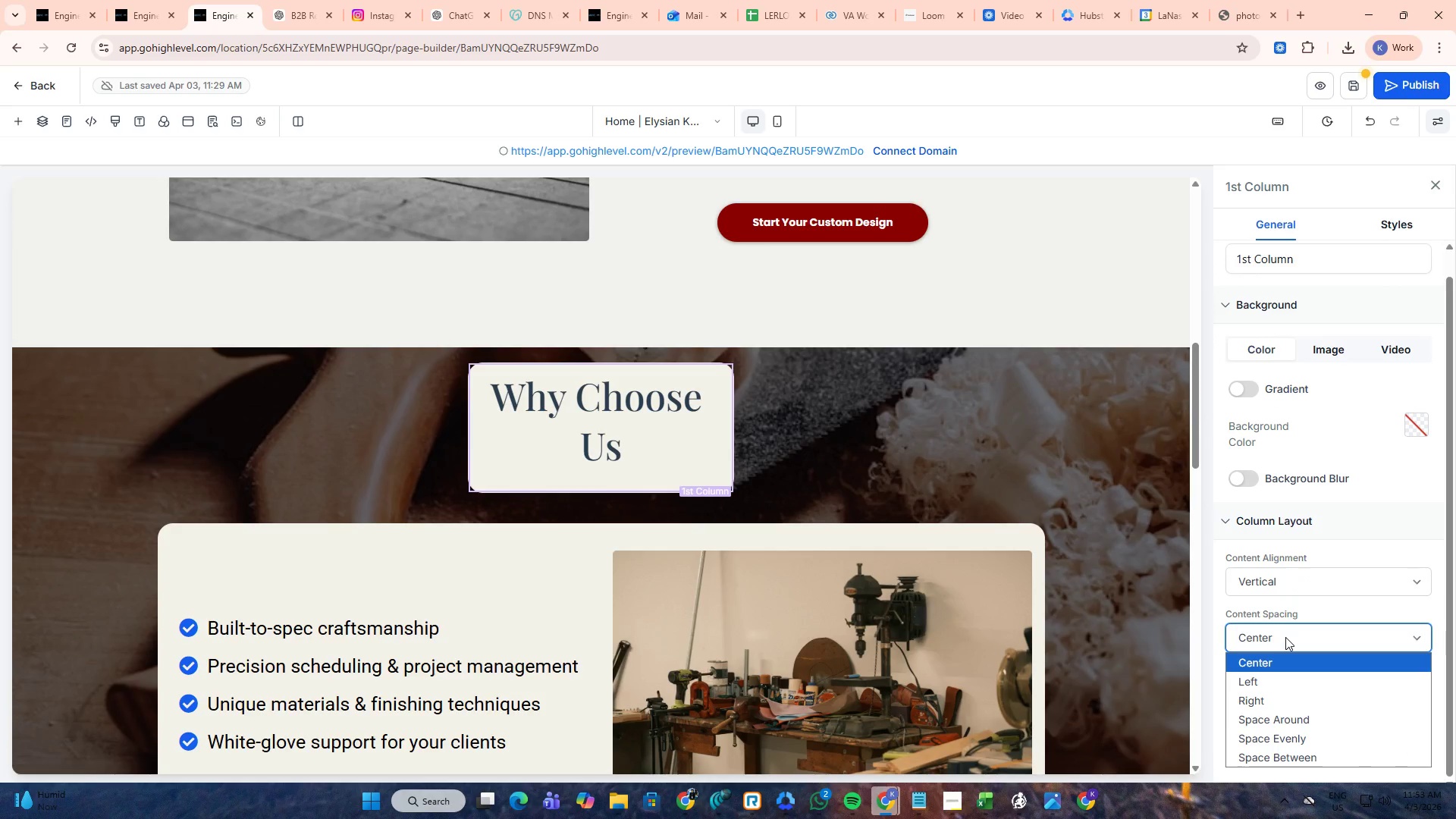 
left_click([1285, 637])
 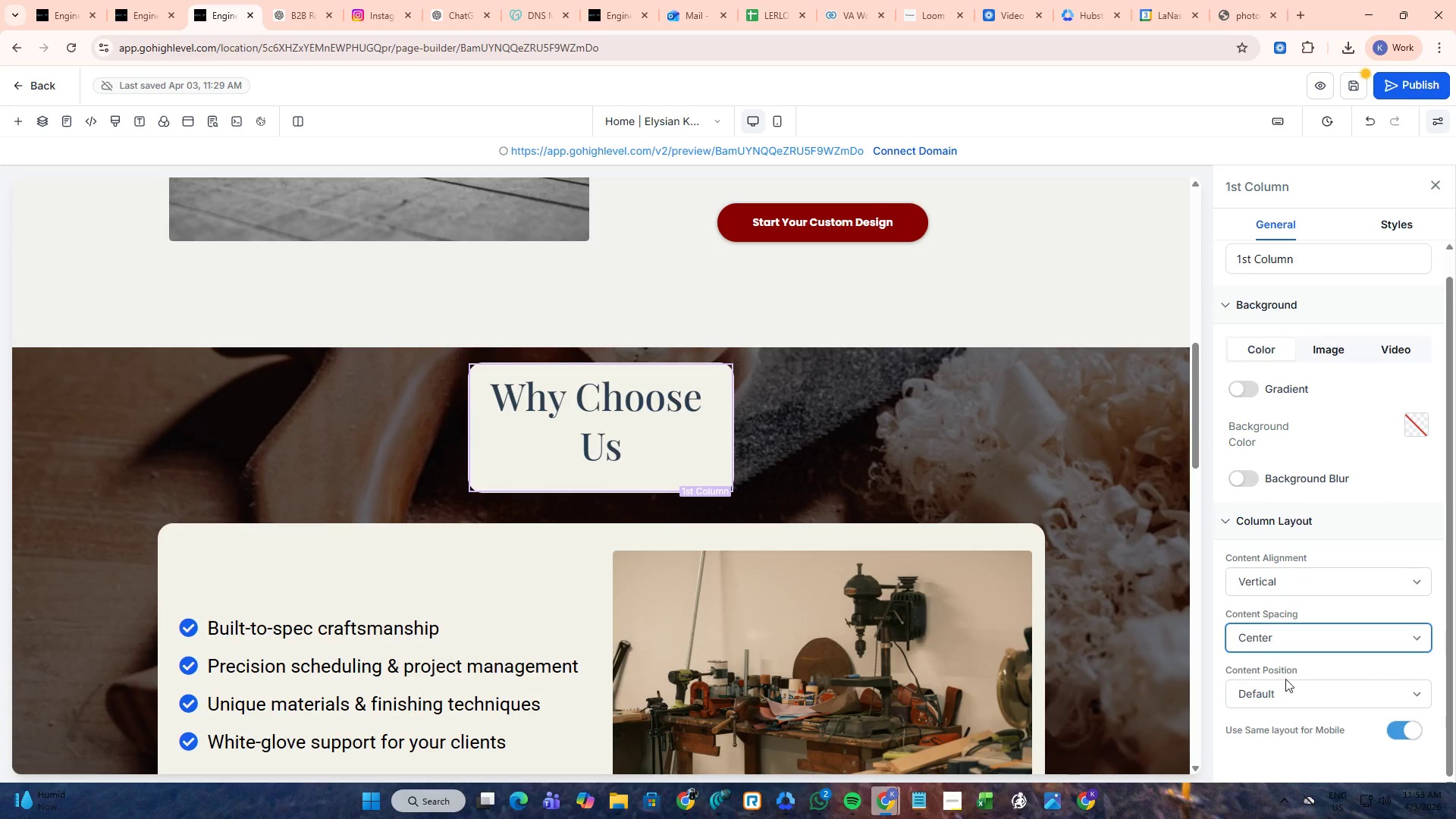 
double_click([1285, 680])
 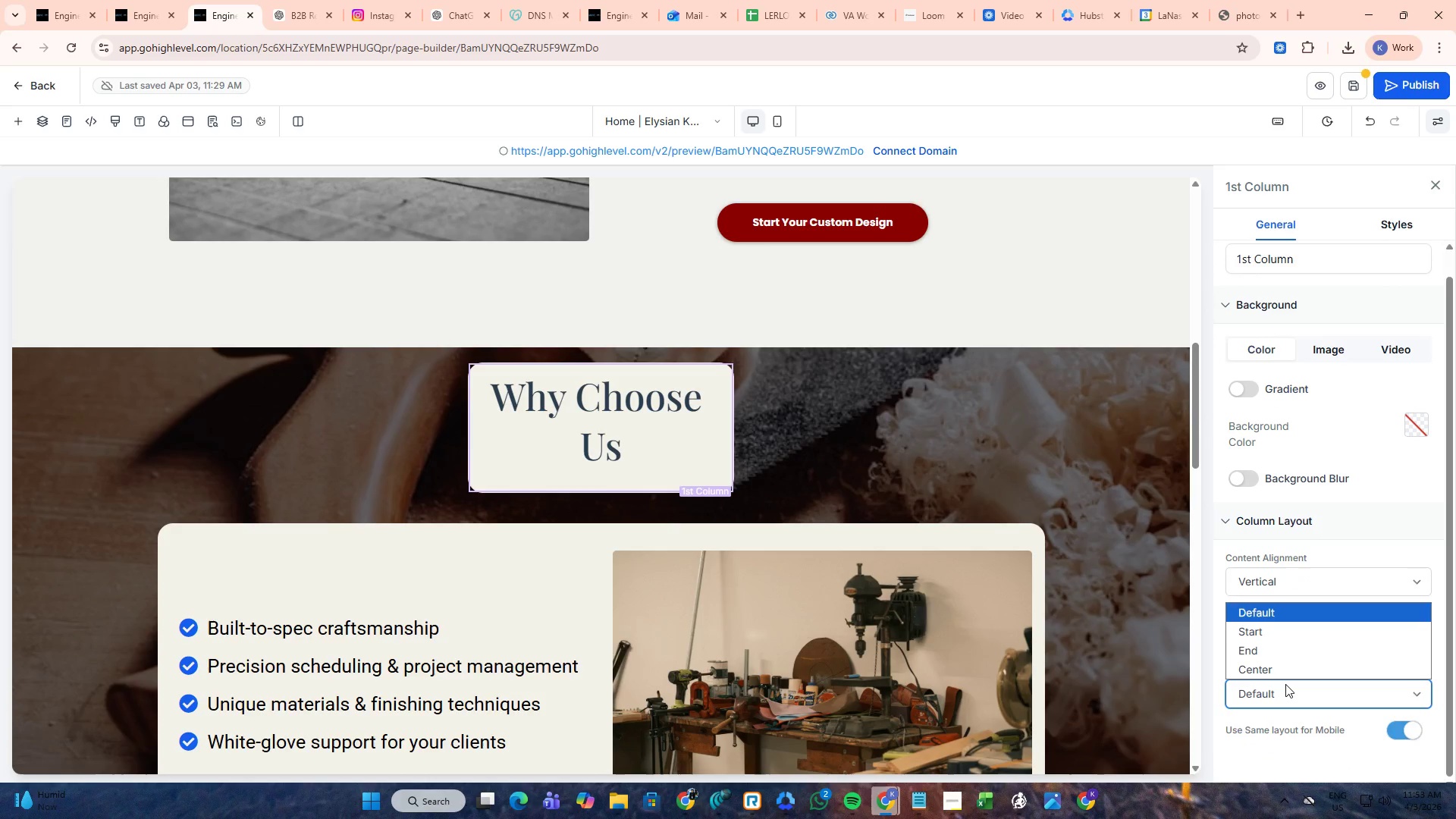 
left_click([1285, 684])
 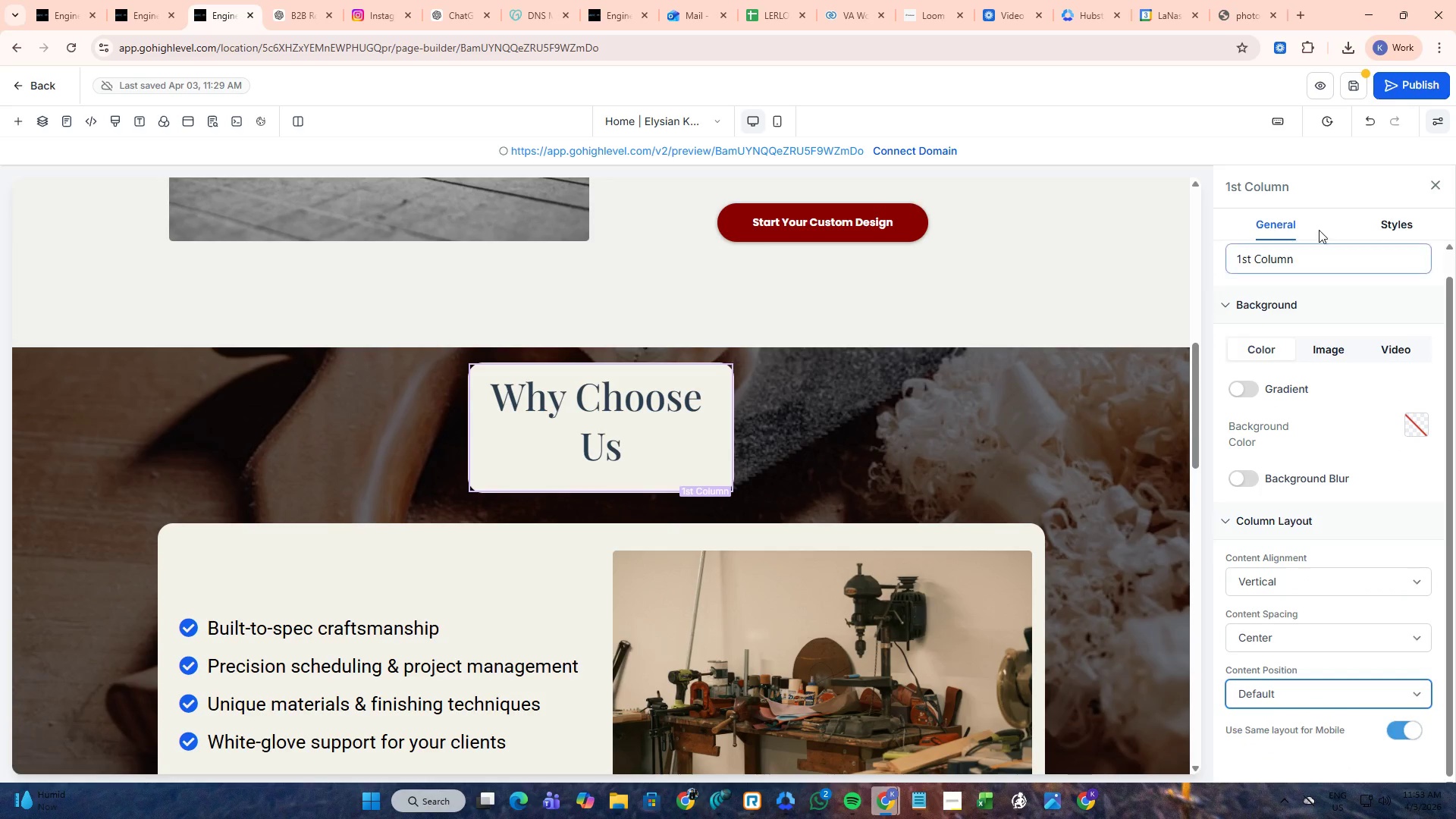 
left_click([1406, 211])
 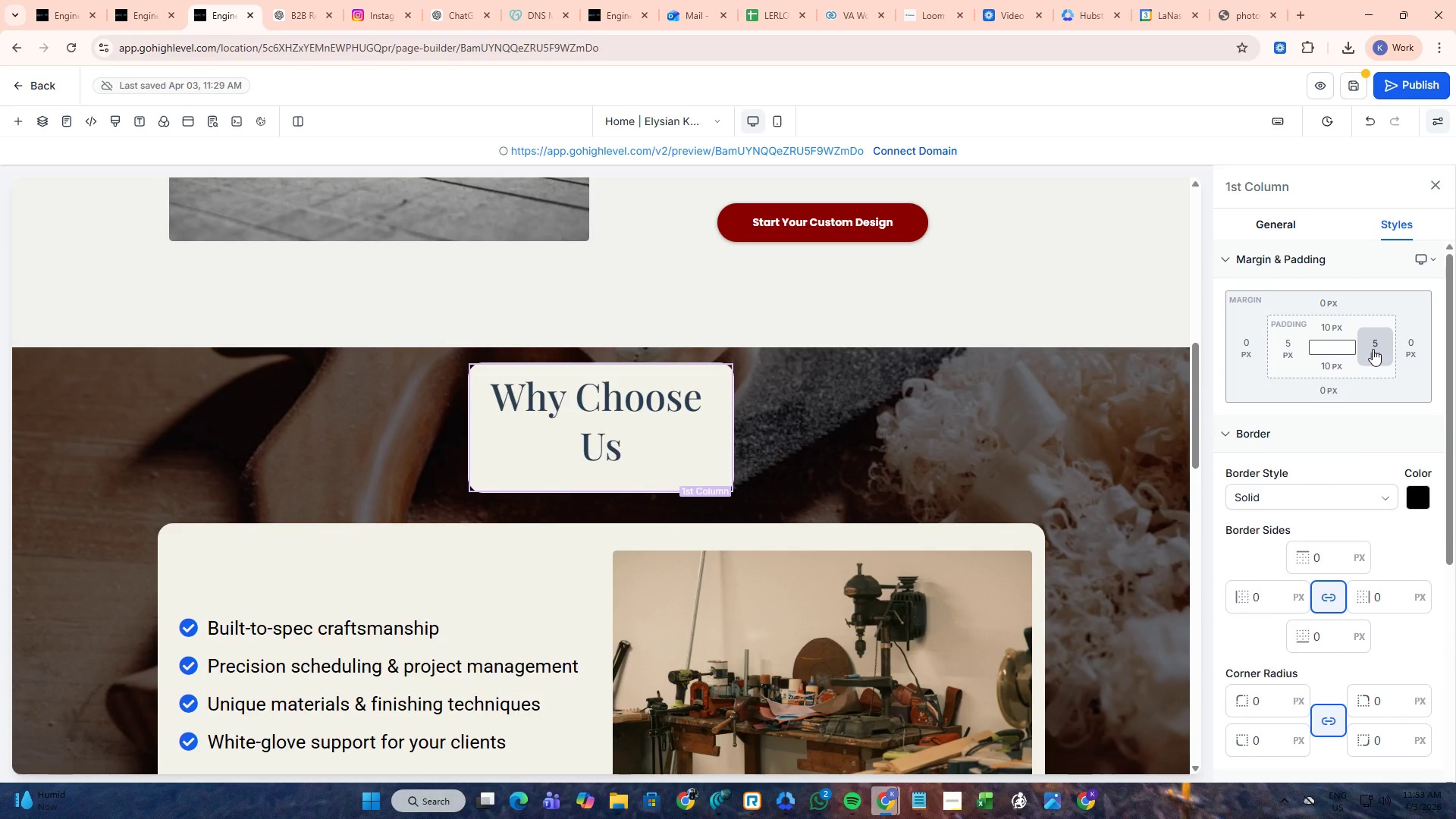 
left_click([1373, 349])
 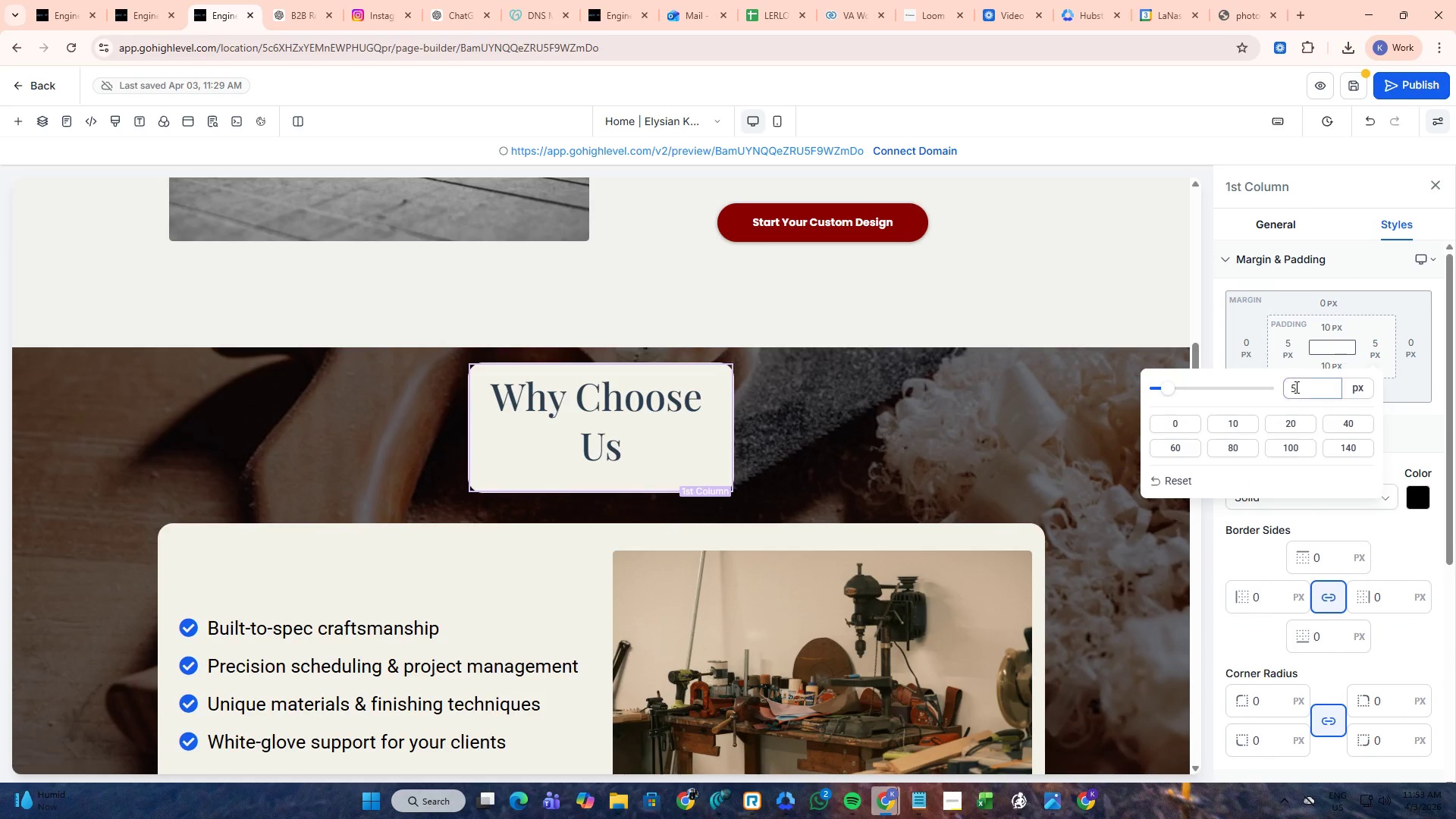 
left_click([1217, 423])
 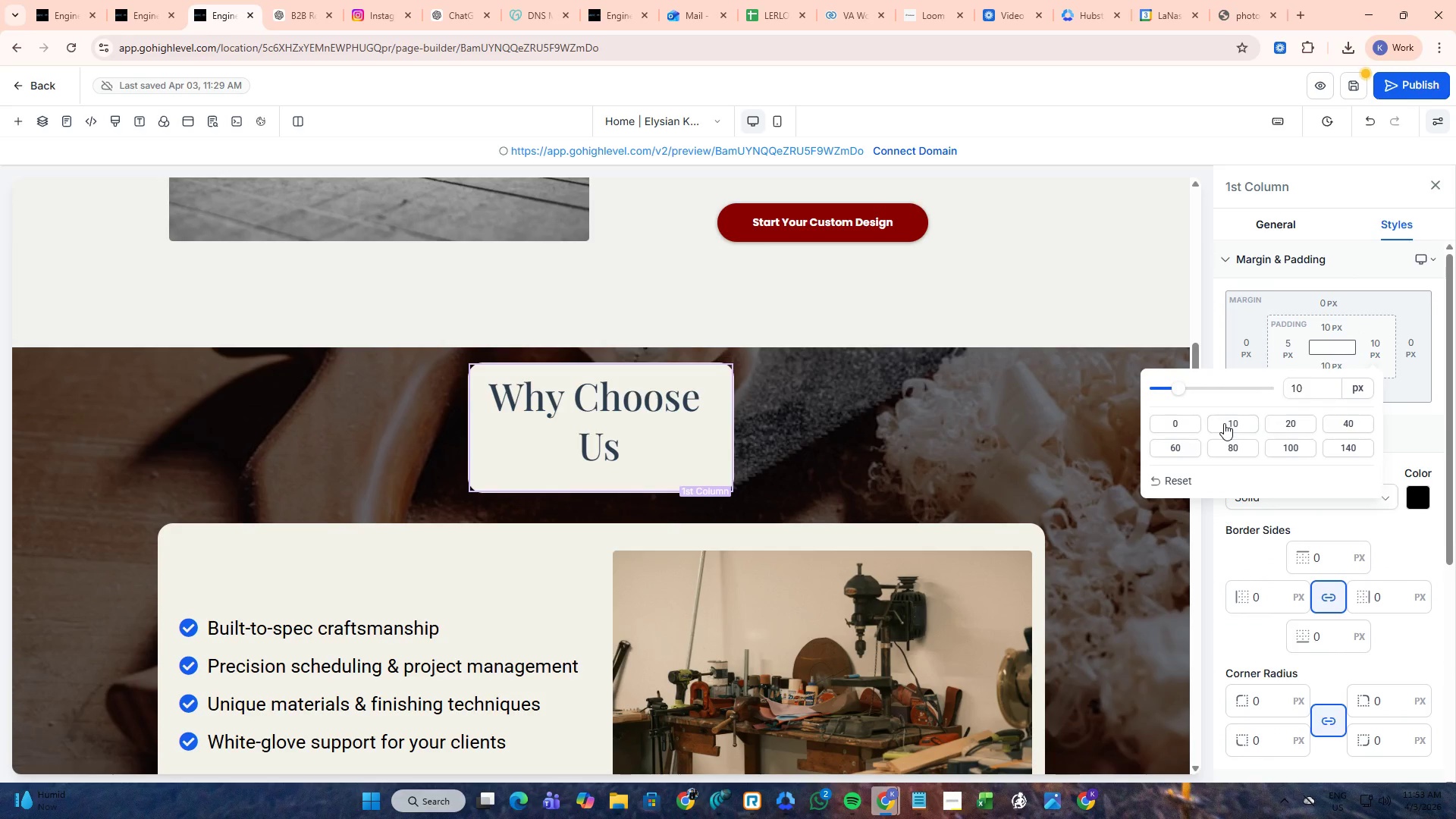 
left_click([1184, 423])
 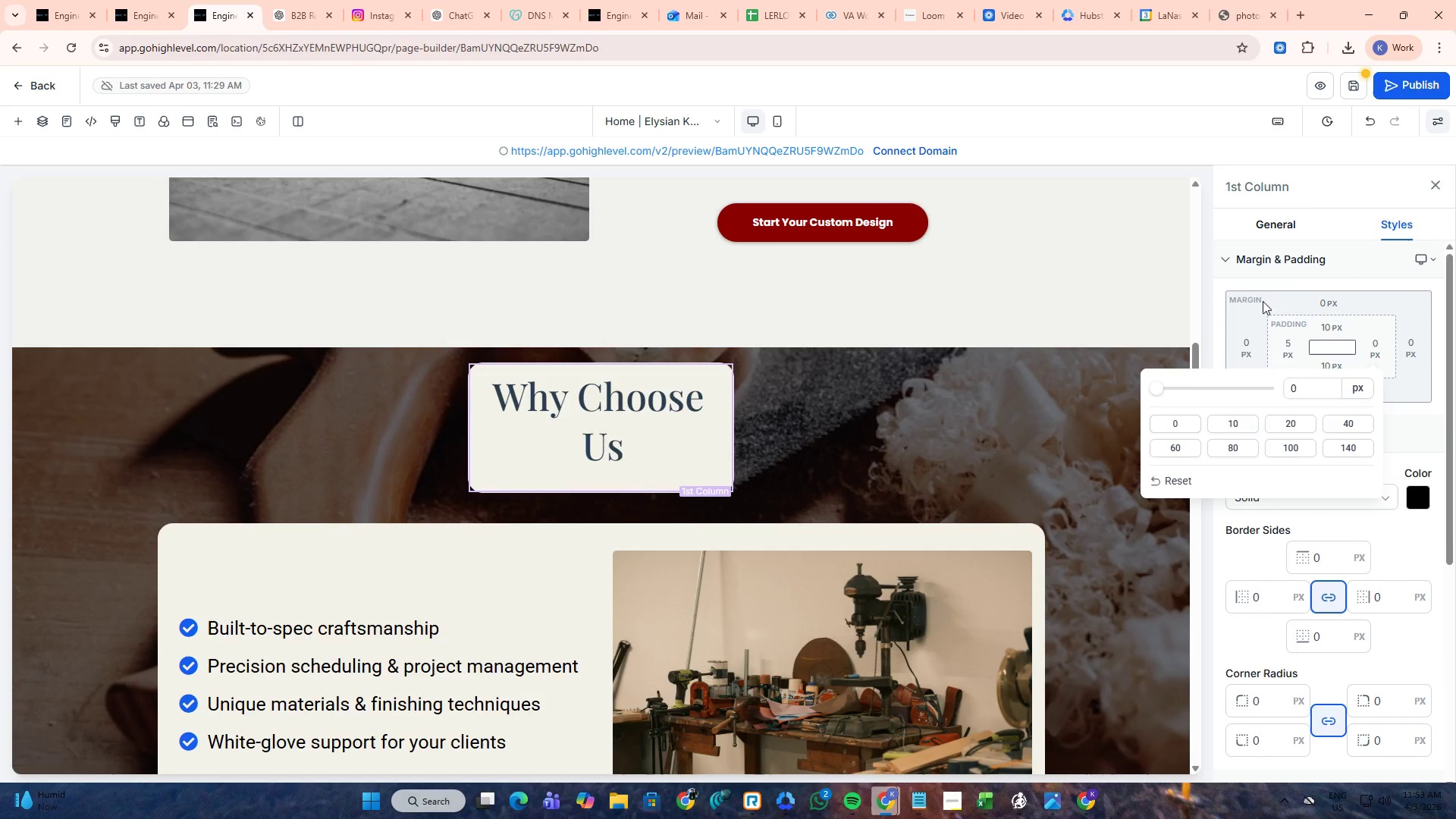 
left_click([1270, 293])
 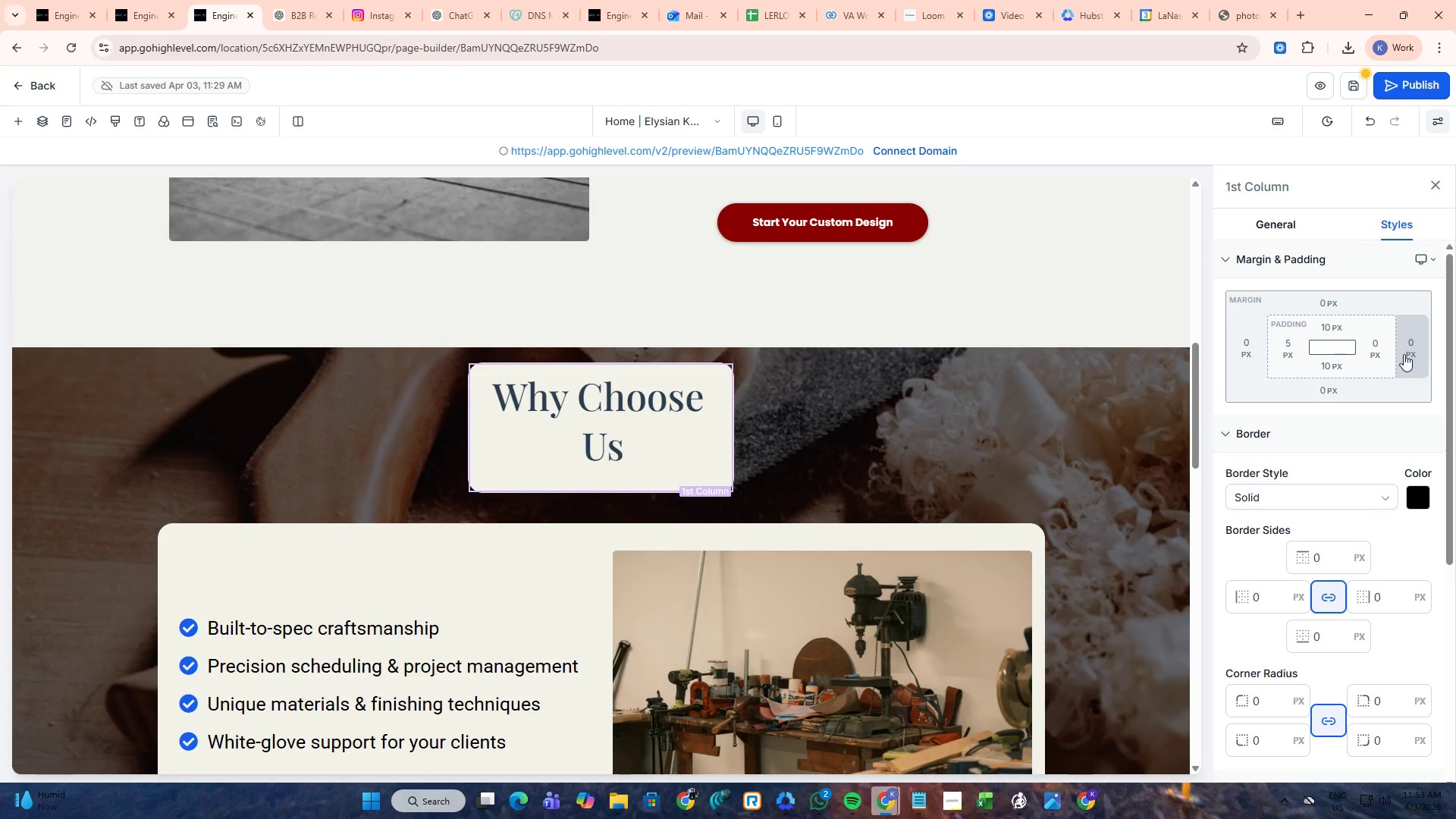 
left_click([1383, 351])
 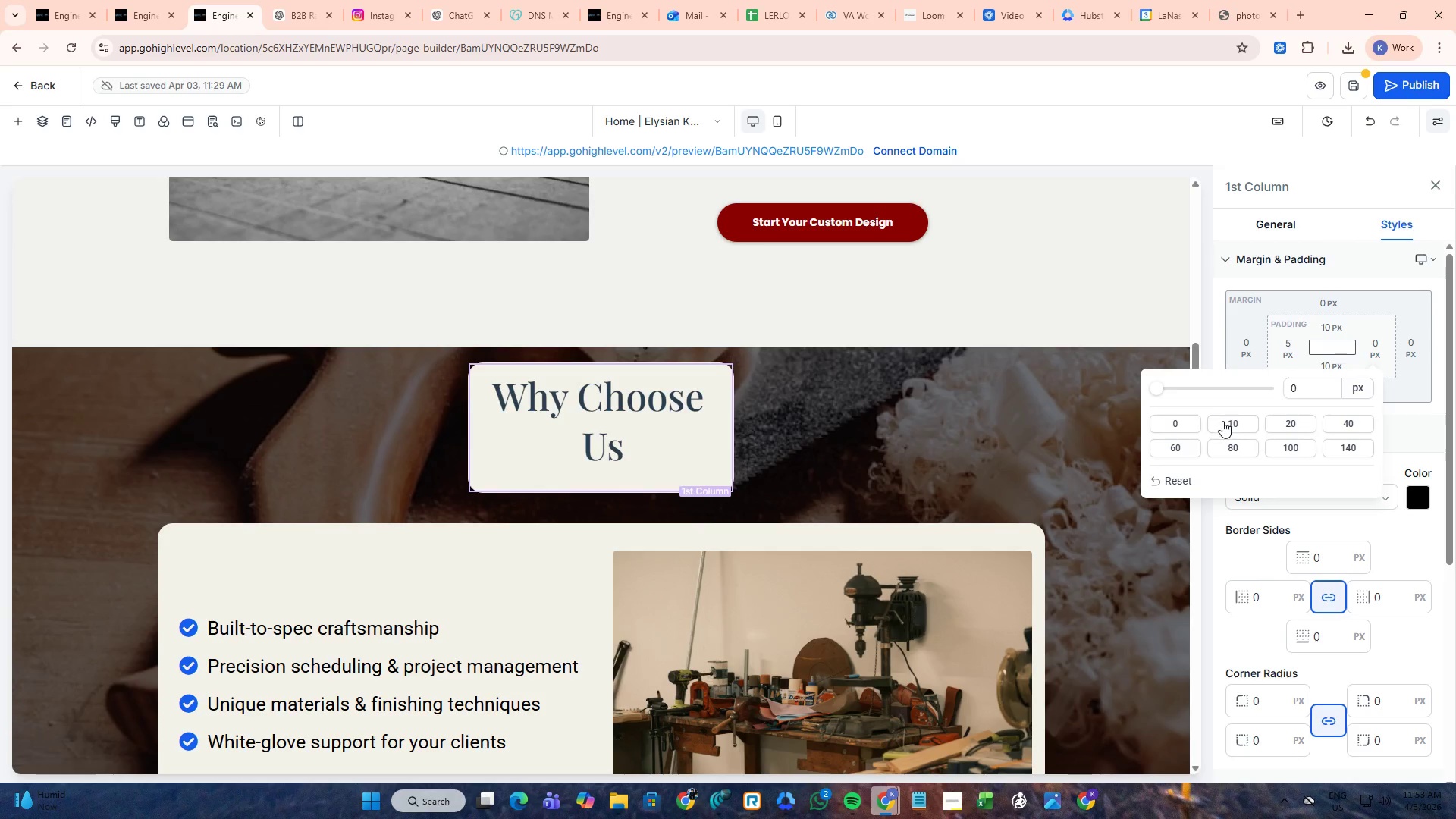 
left_click([1235, 425])
 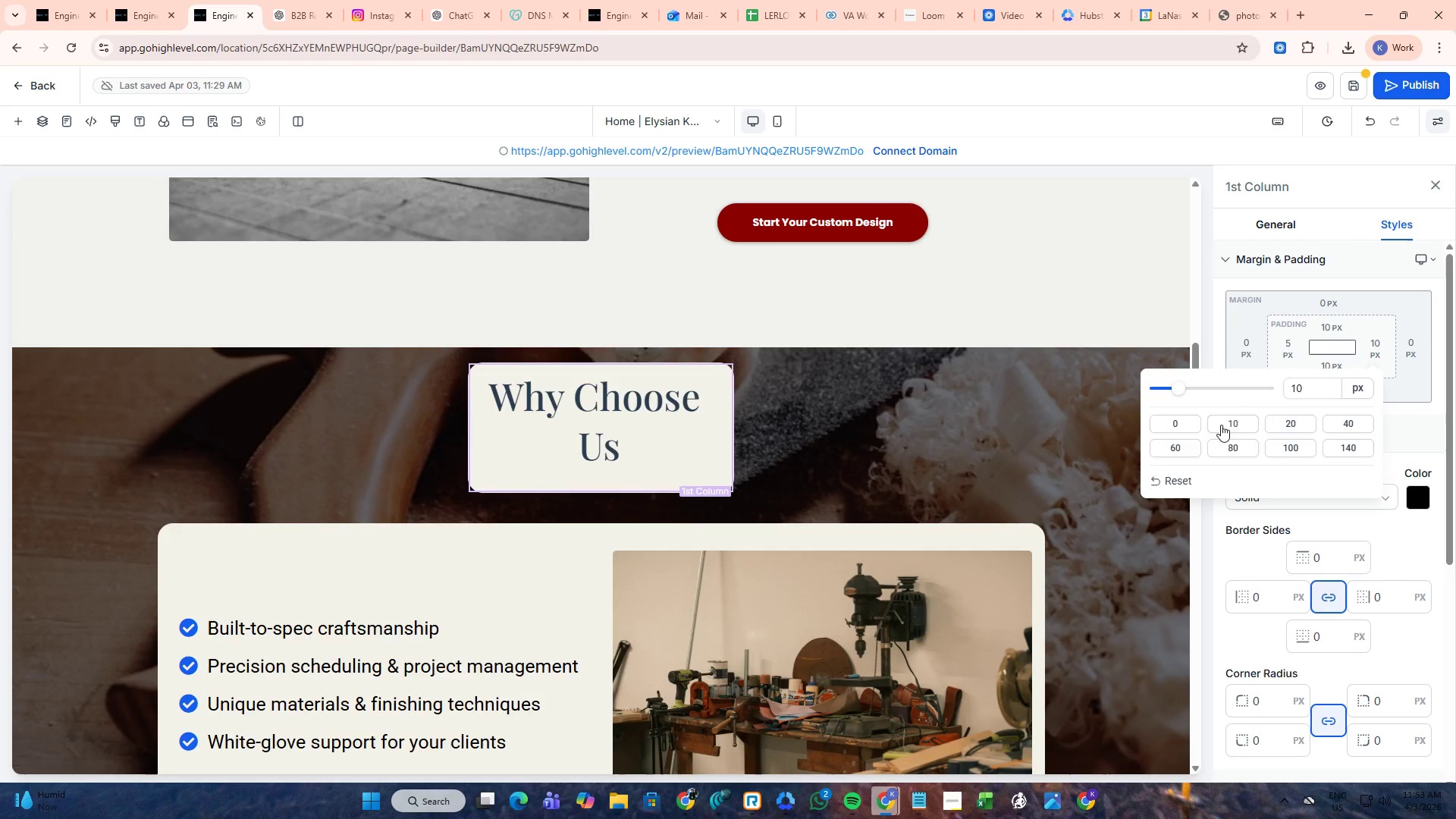 
left_click([1184, 425])
 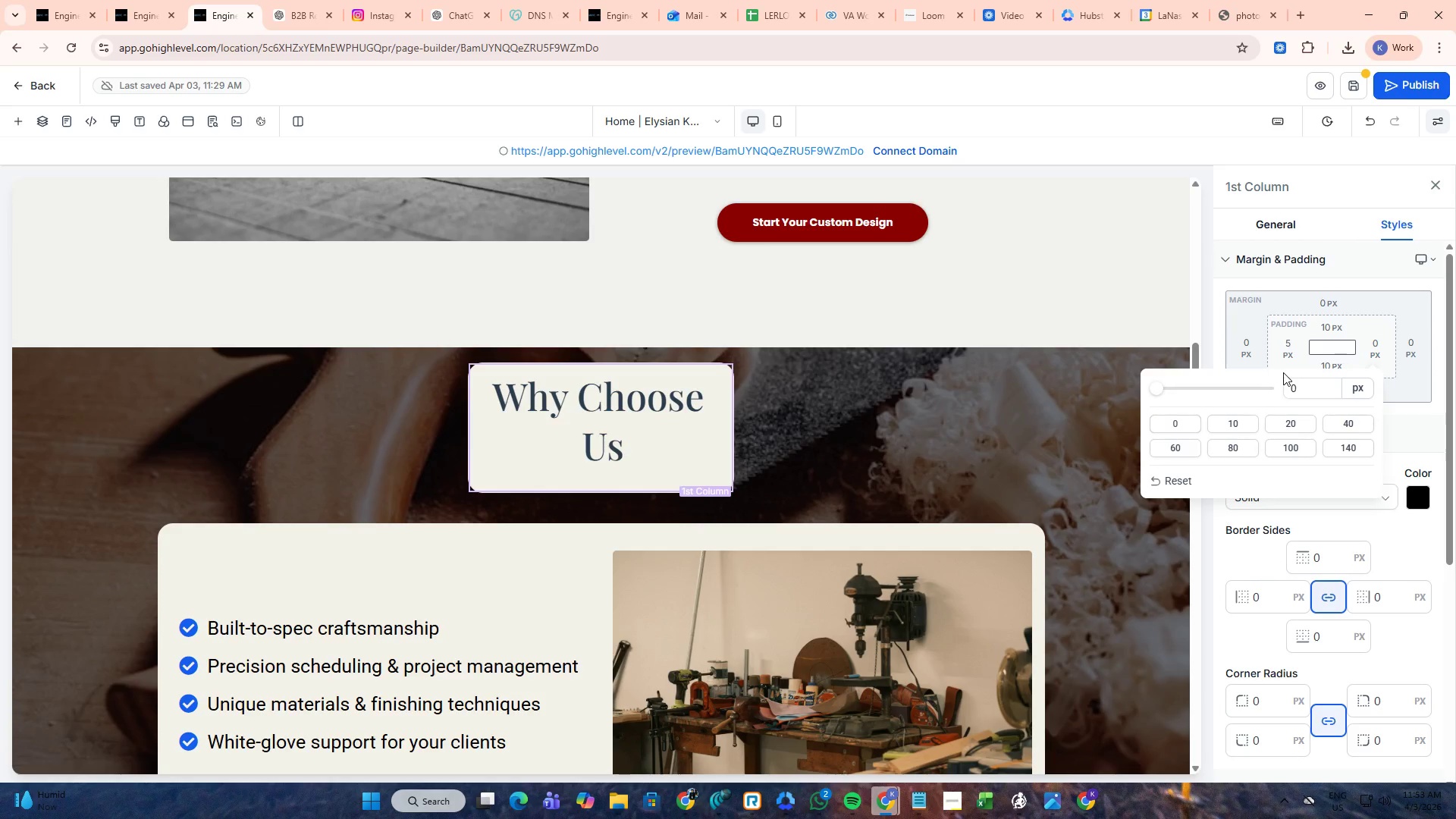 
left_click([1354, 351])
 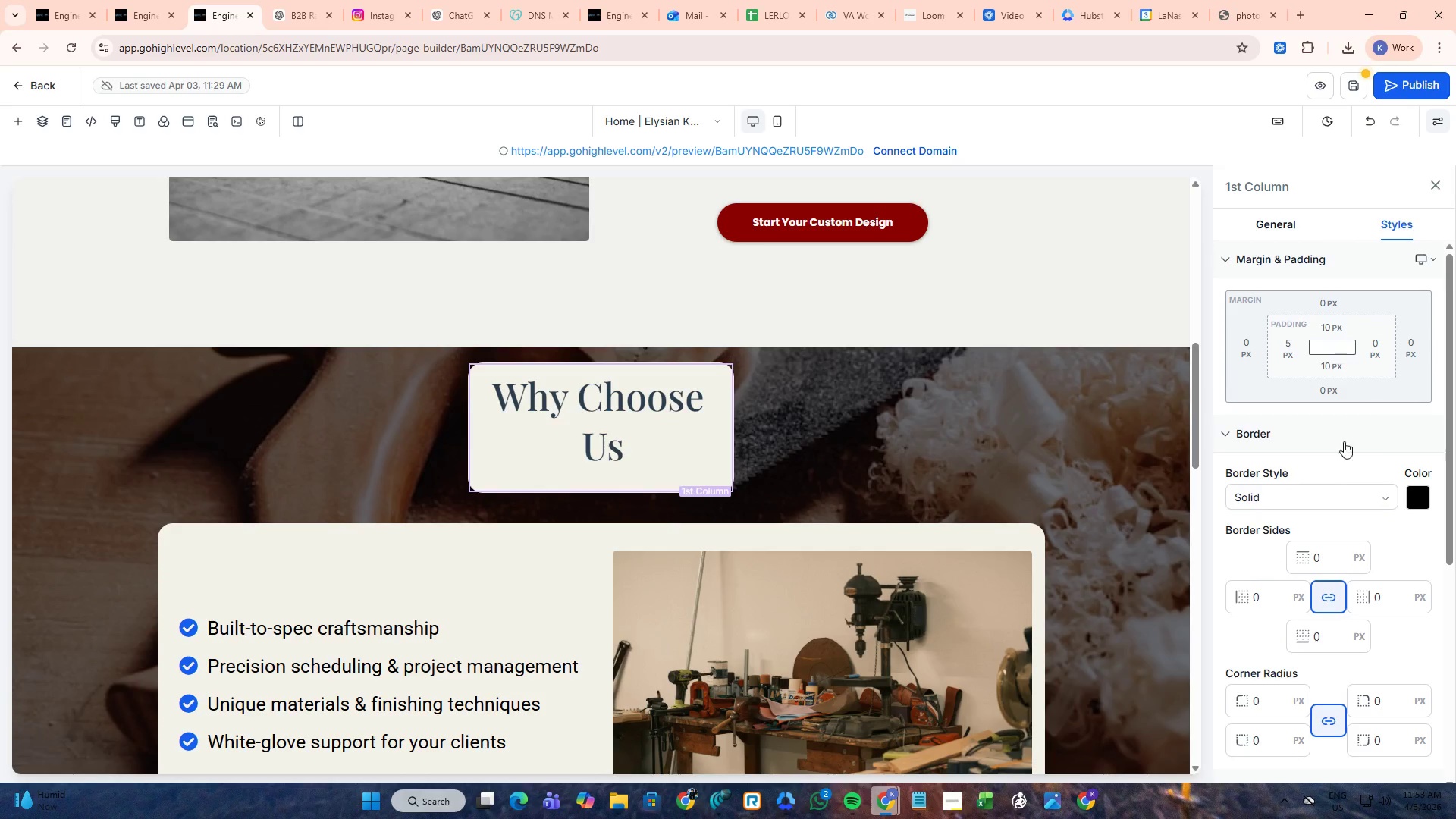 
scroll: coordinate [1331, 490], scroll_direction: down, amount: 3.0
 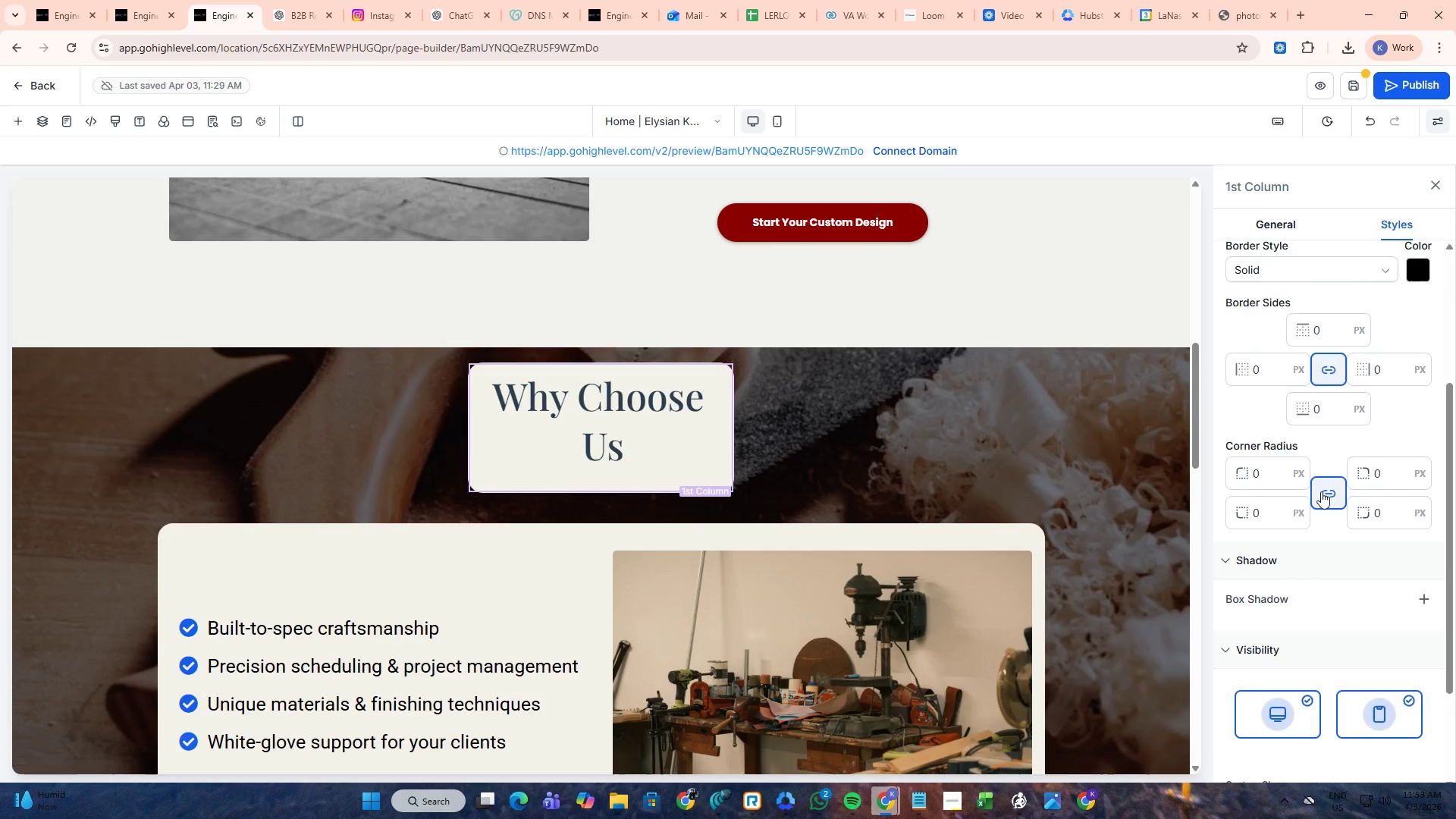 
scroll: coordinate [1315, 498], scroll_direction: up, amount: 1.0
 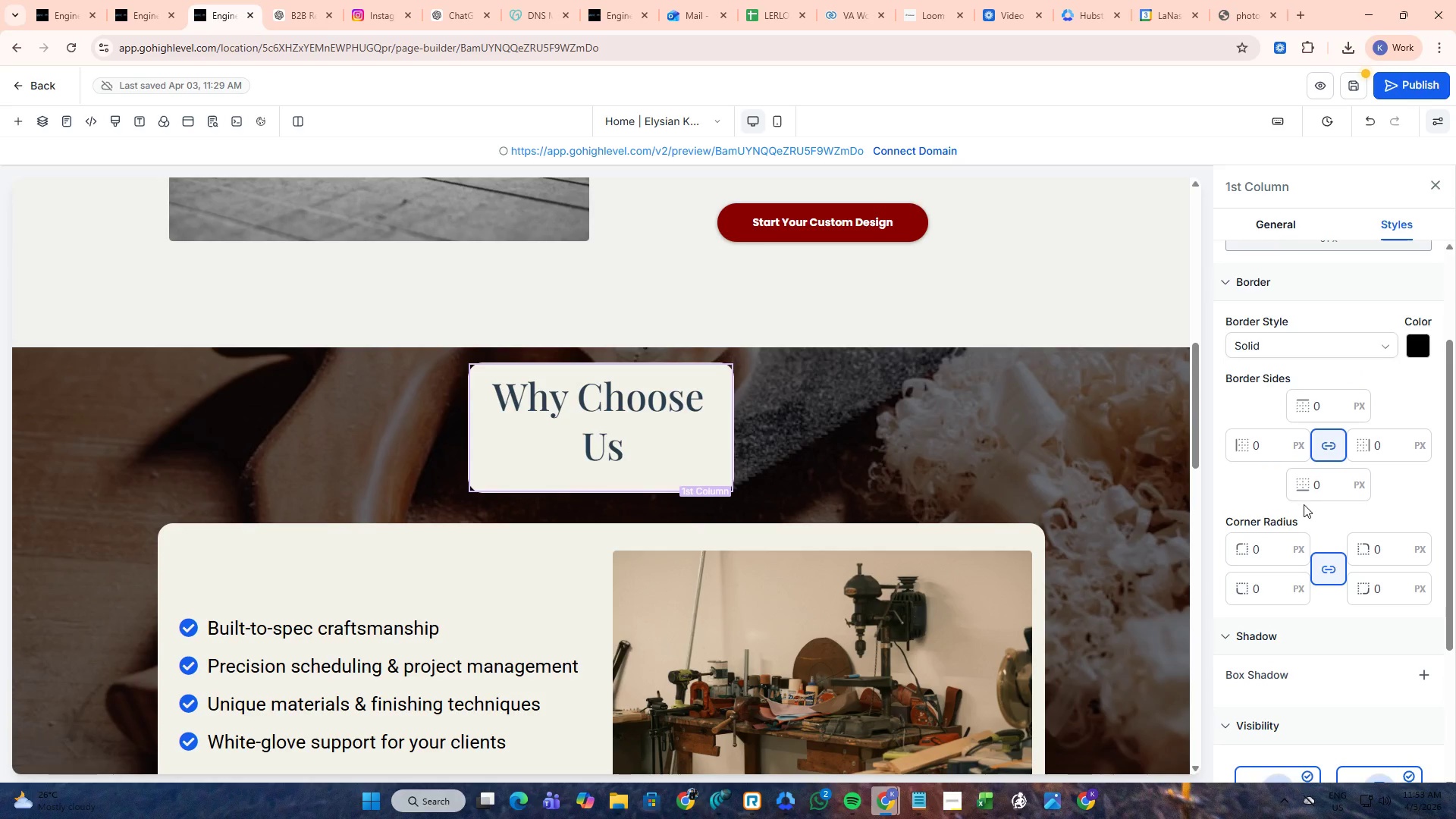 
left_click([1264, 491])
 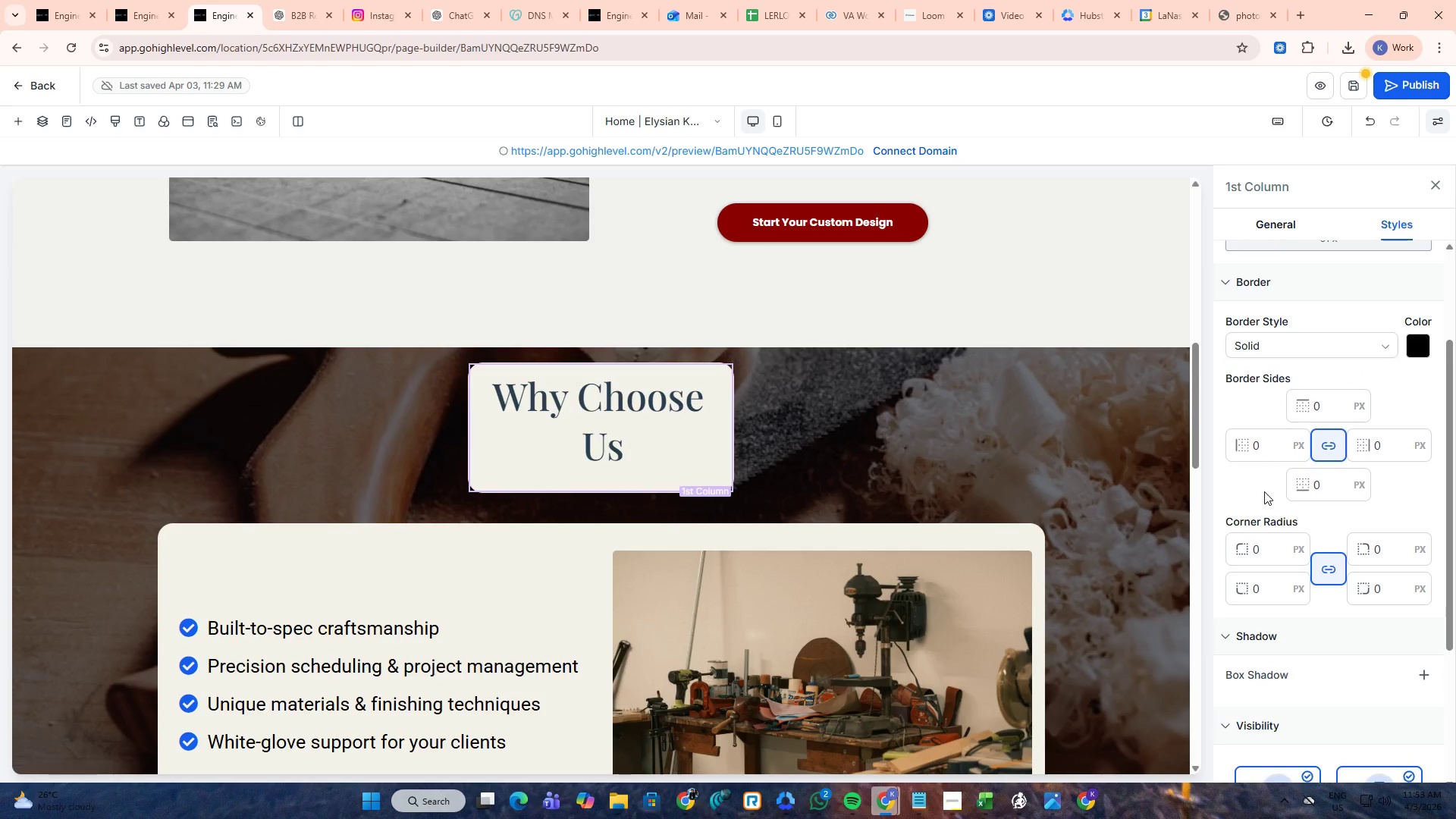 
scroll: coordinate [1264, 491], scroll_direction: up, amount: 4.0
 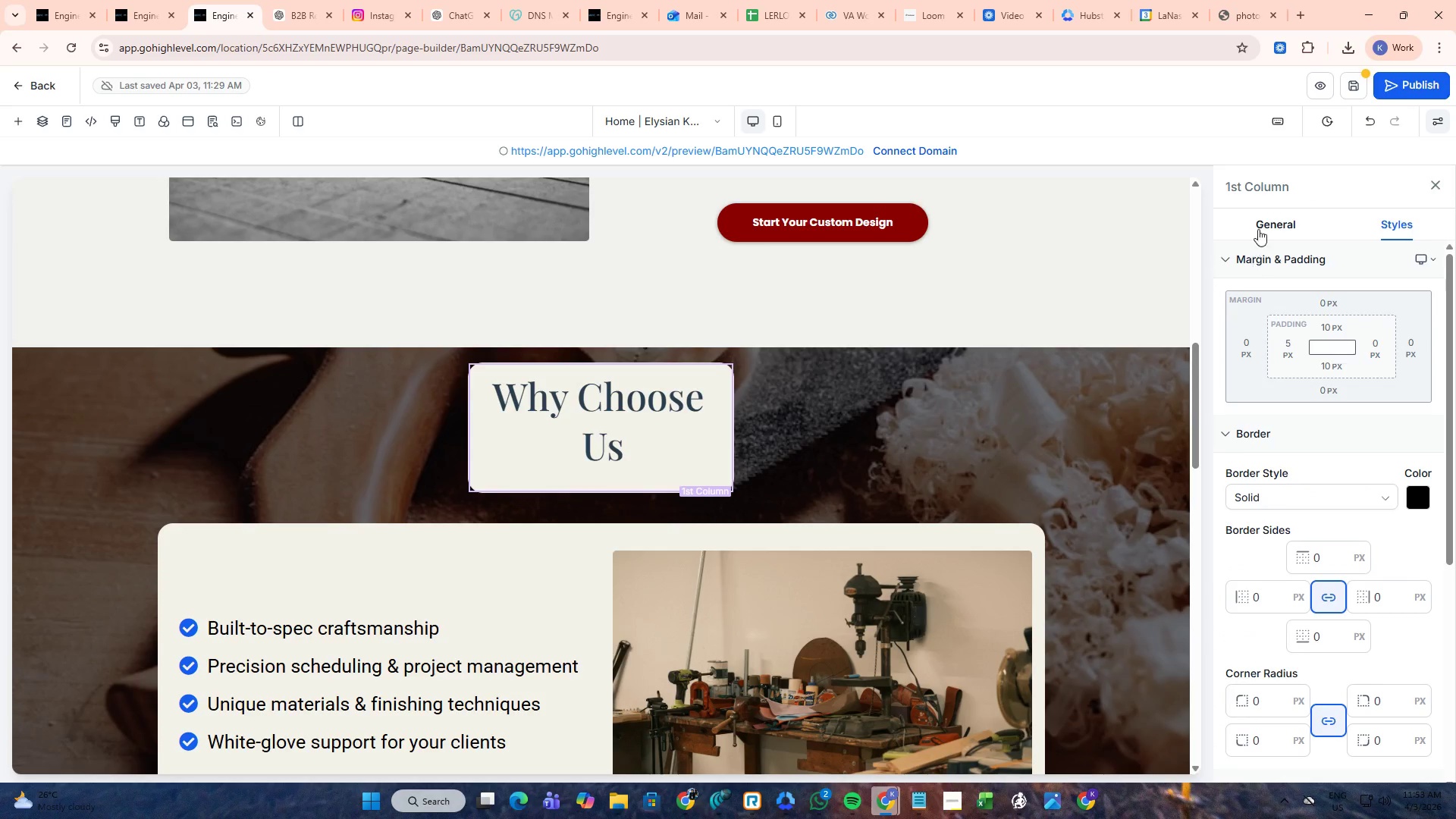 
left_click([1263, 221])
 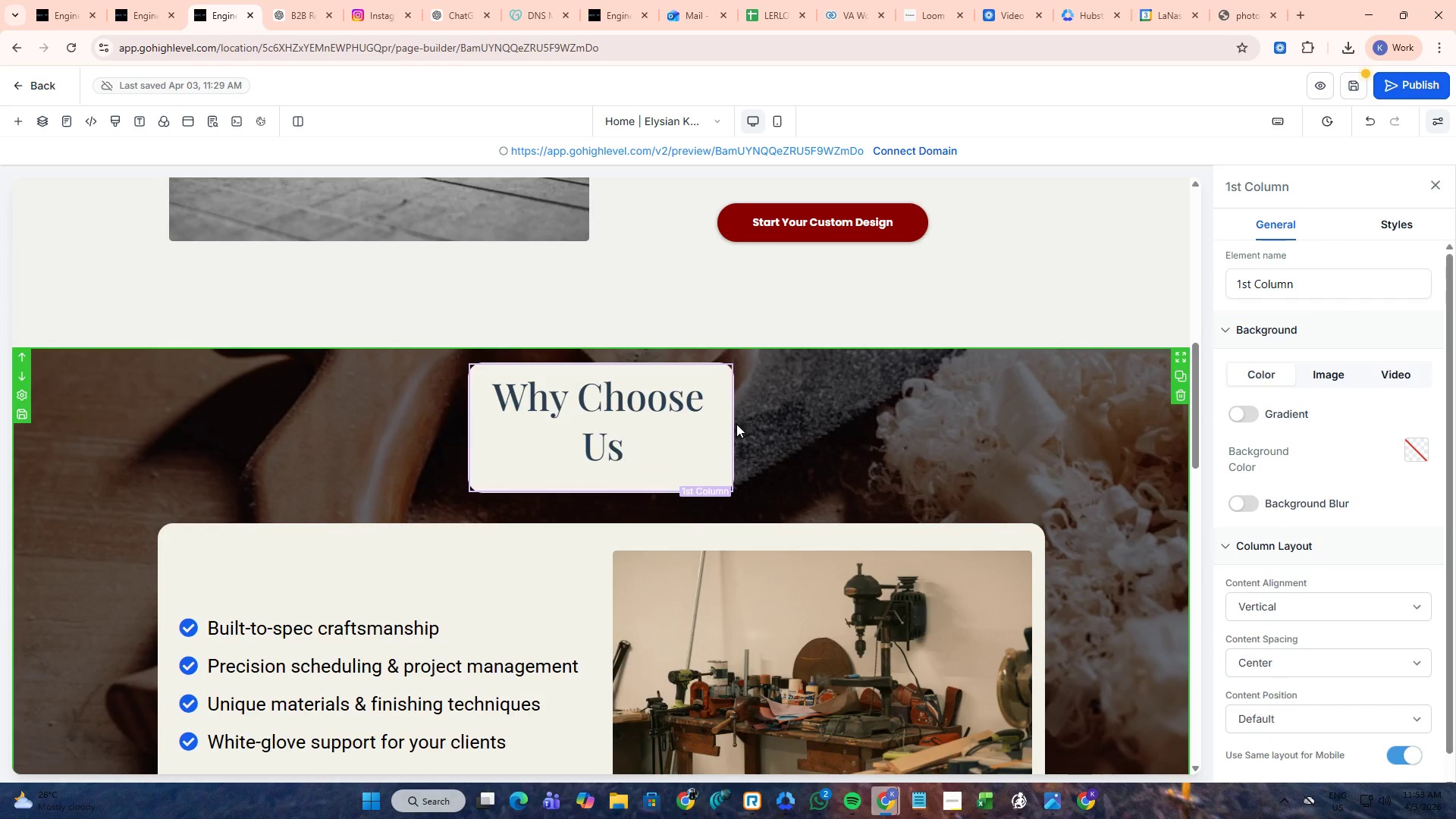 
left_click([728, 425])
 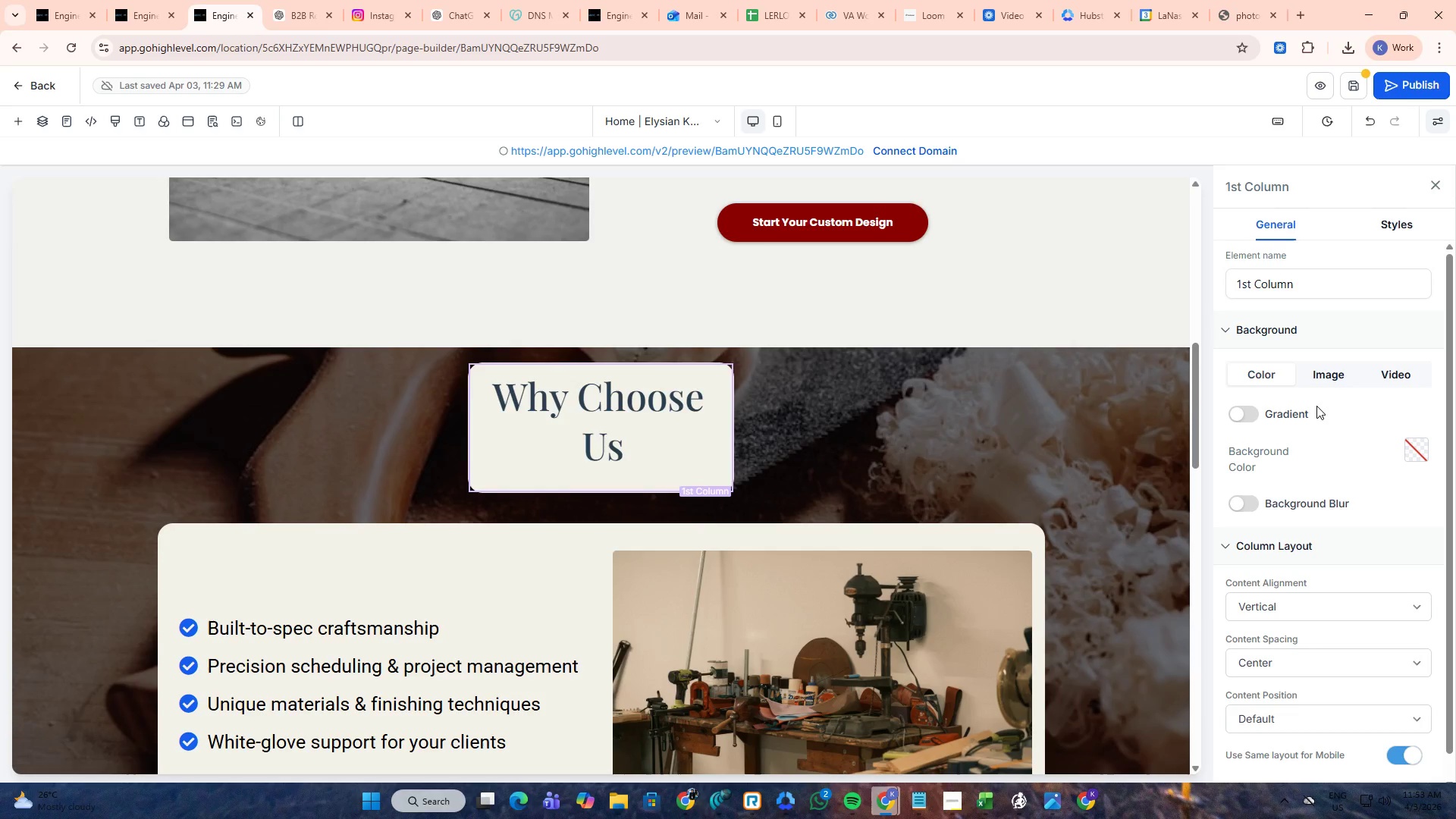 
scroll: coordinate [1316, 406], scroll_direction: down, amount: 2.0
 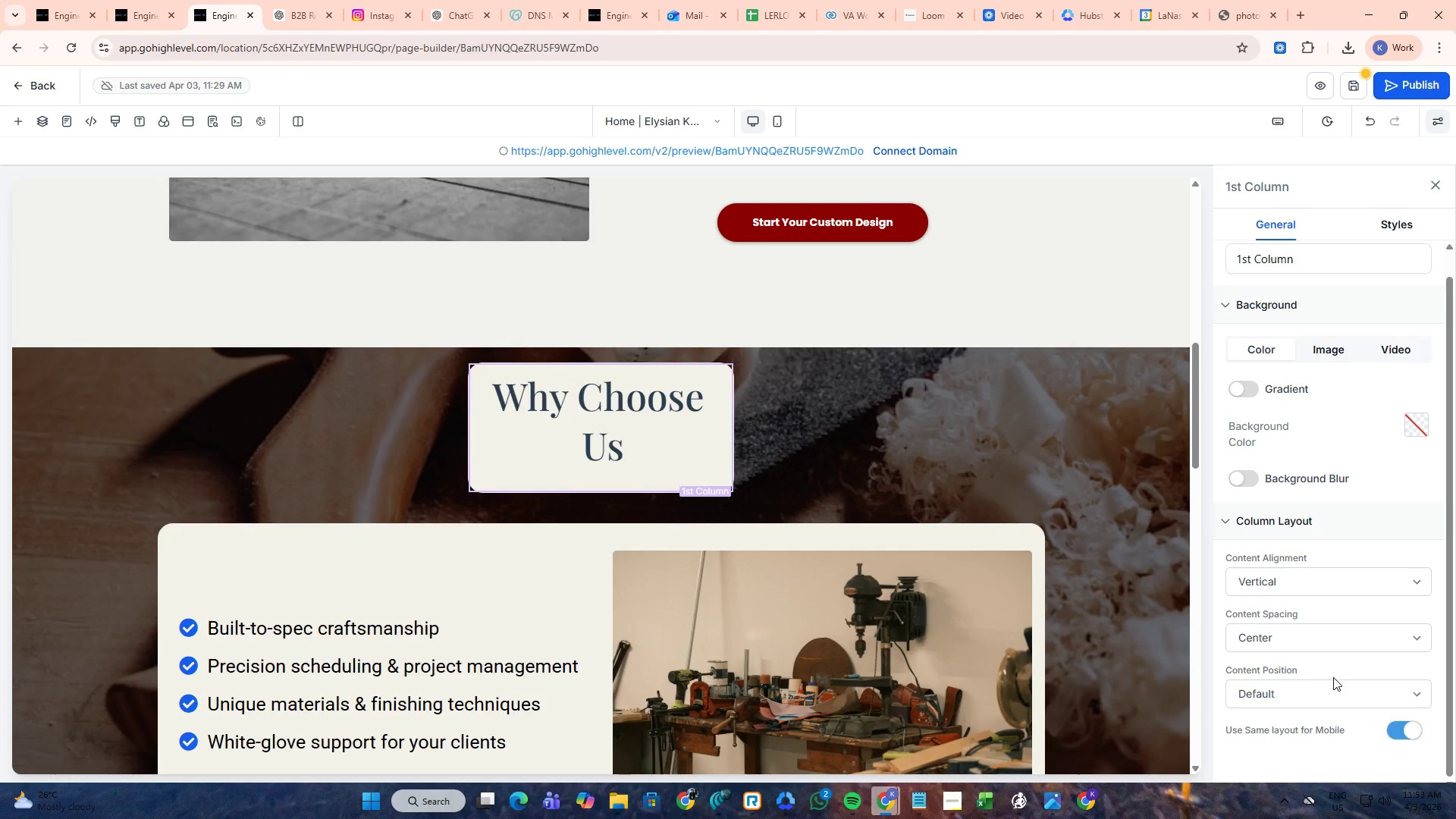 
left_click([1337, 699])
 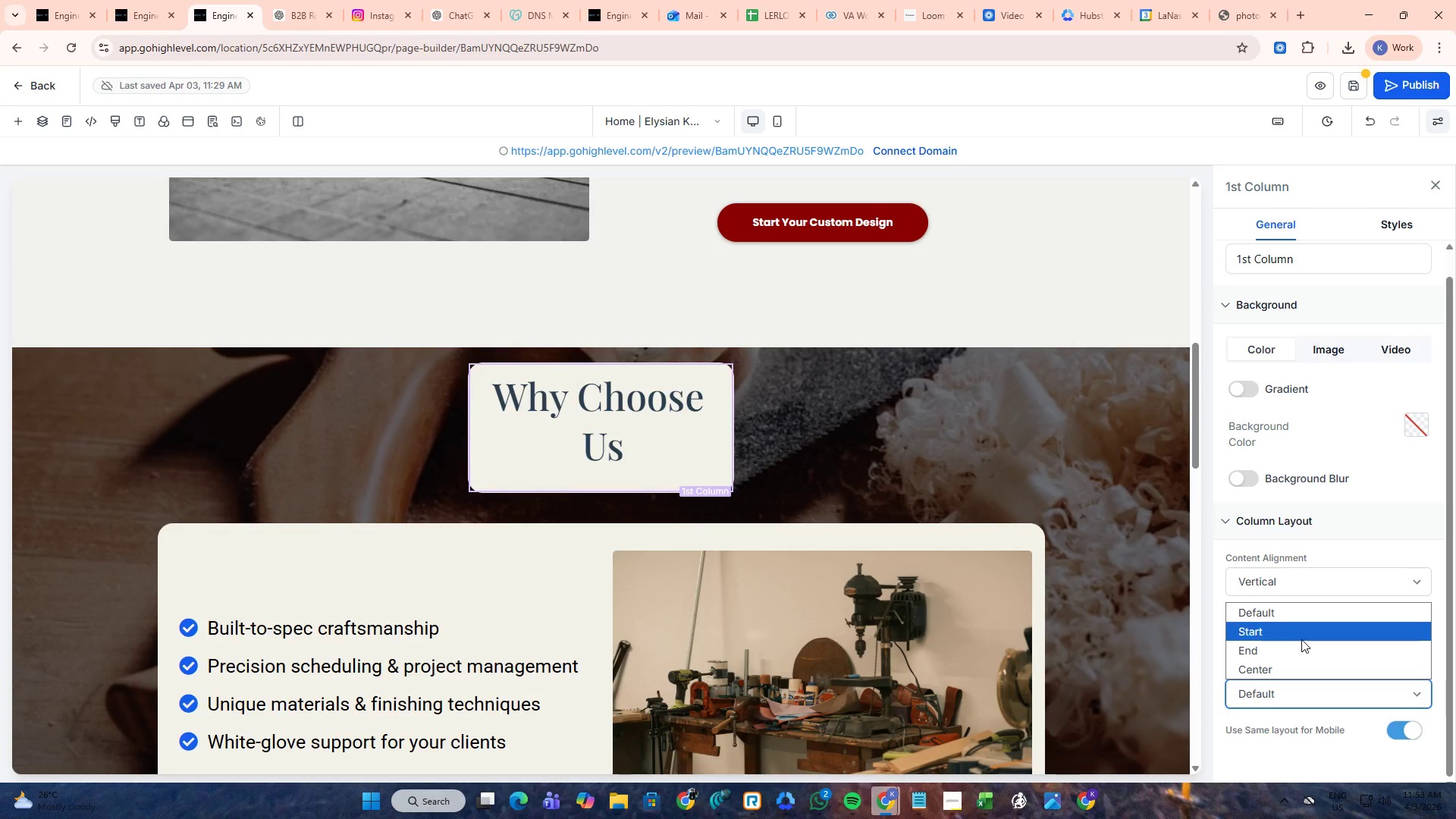 
left_click([1301, 637])
 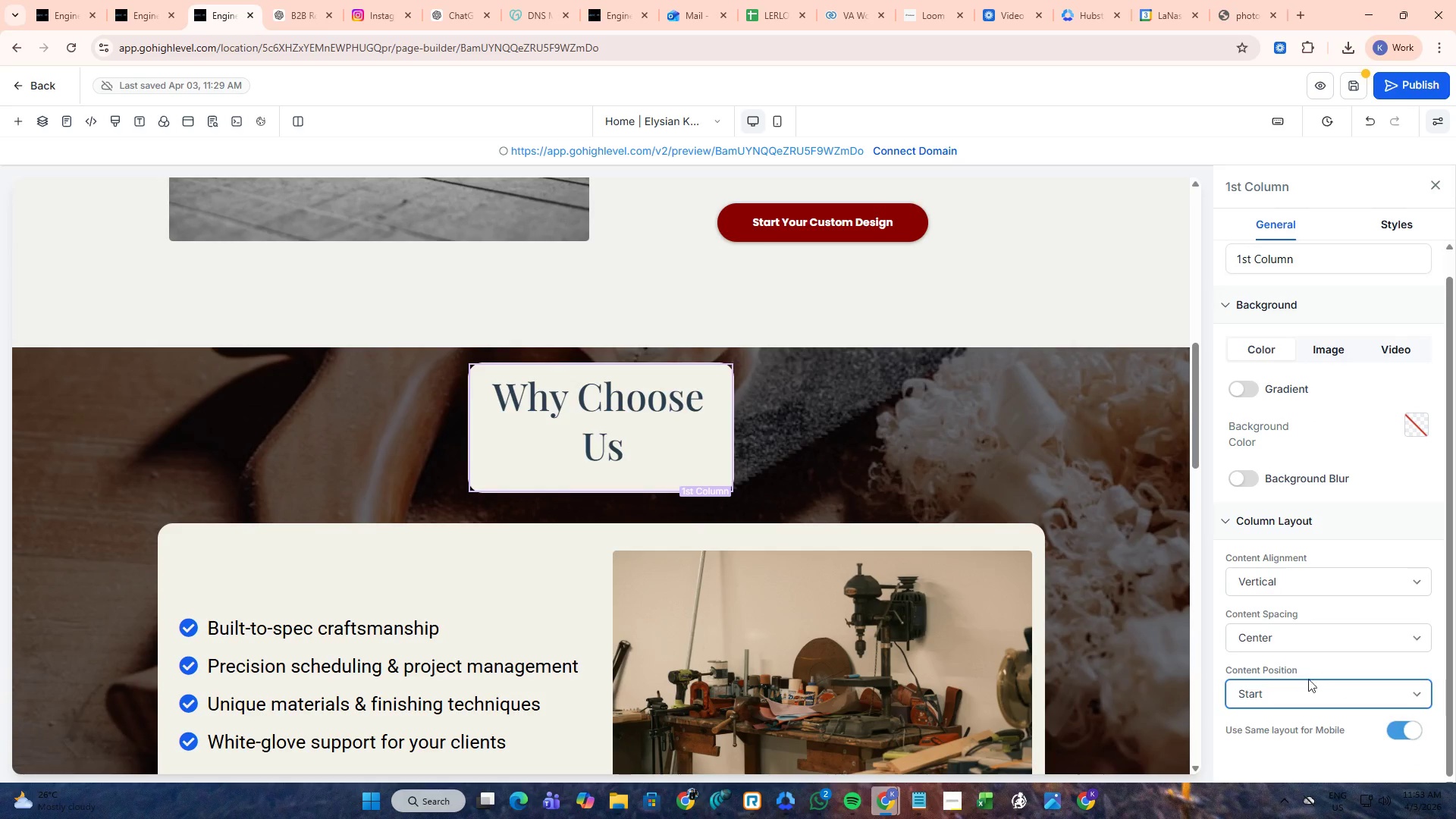 
left_click([1310, 688])
 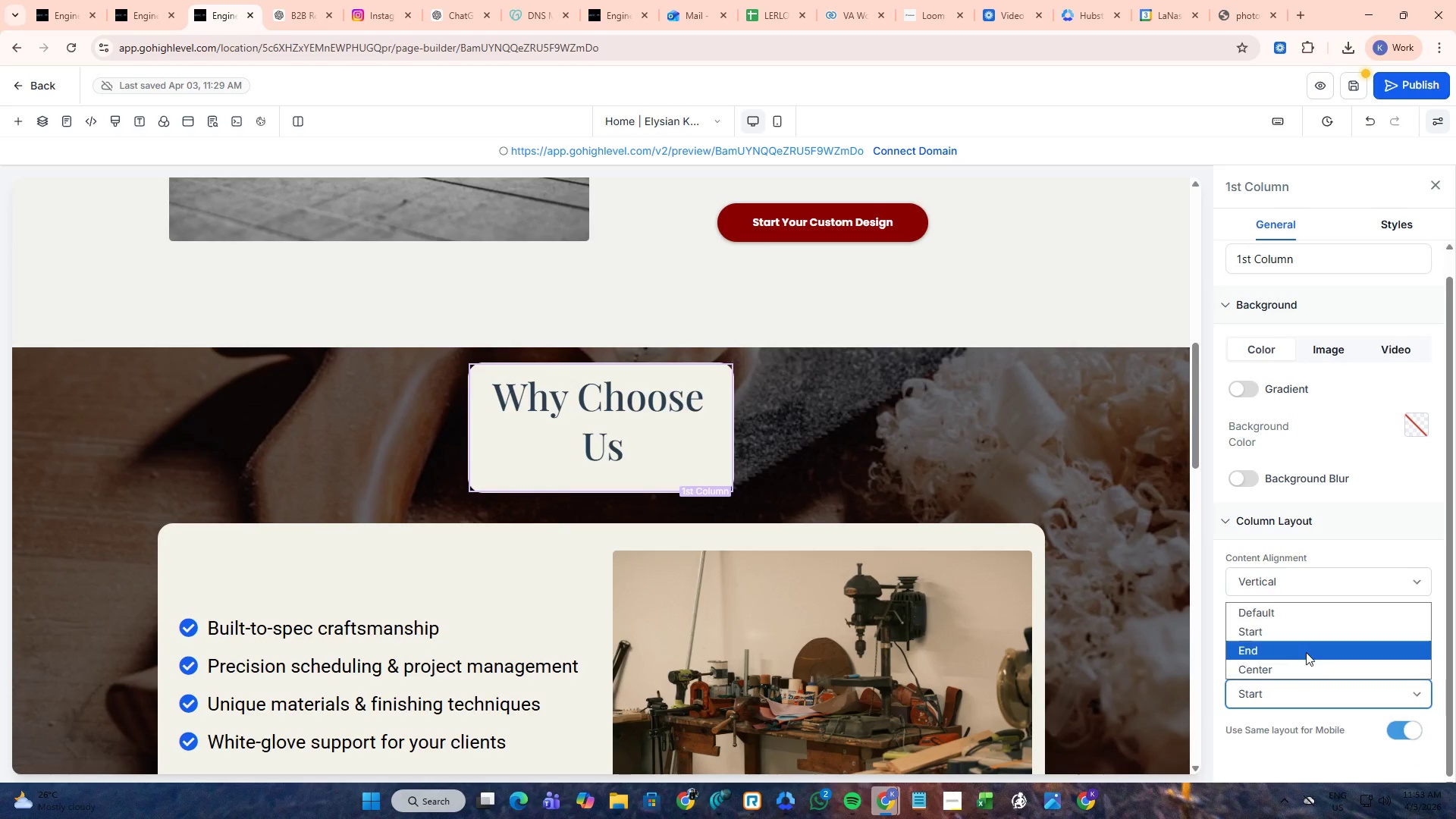 
left_click([1306, 650])
 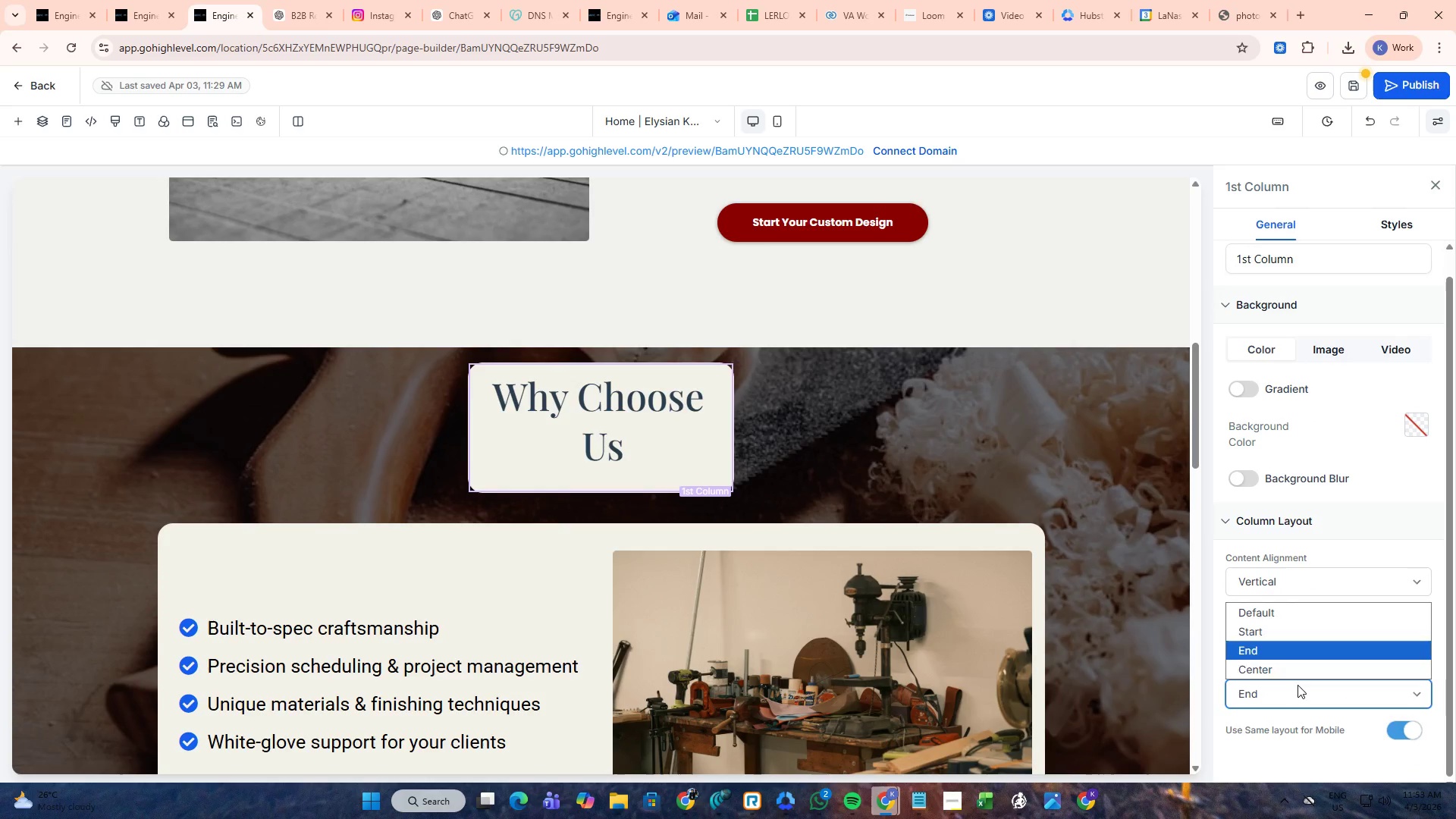 
double_click([1295, 665])
 